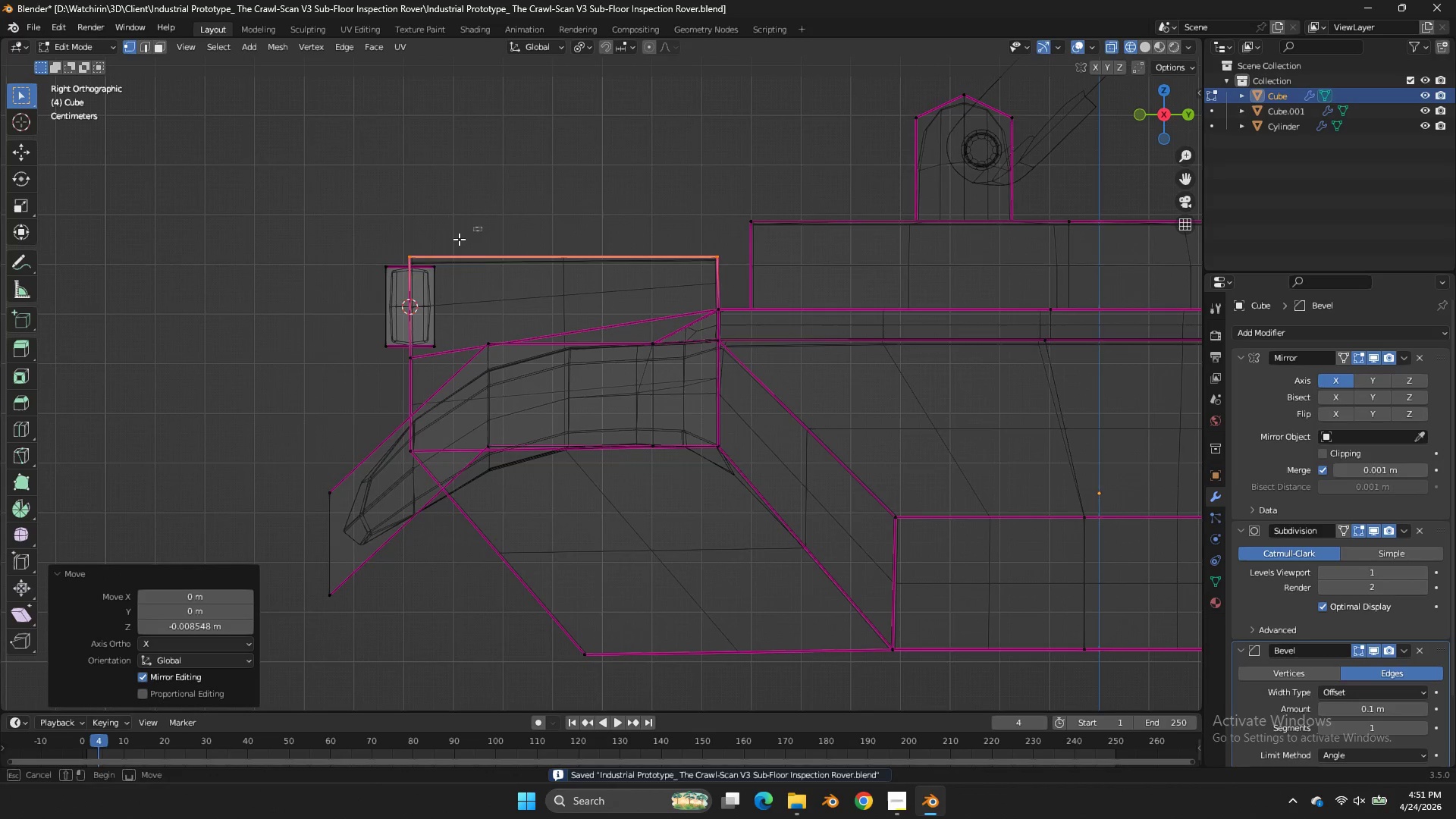 
left_click_drag(start_coordinate=[482, 227], to_coordinate=[422, 254])
 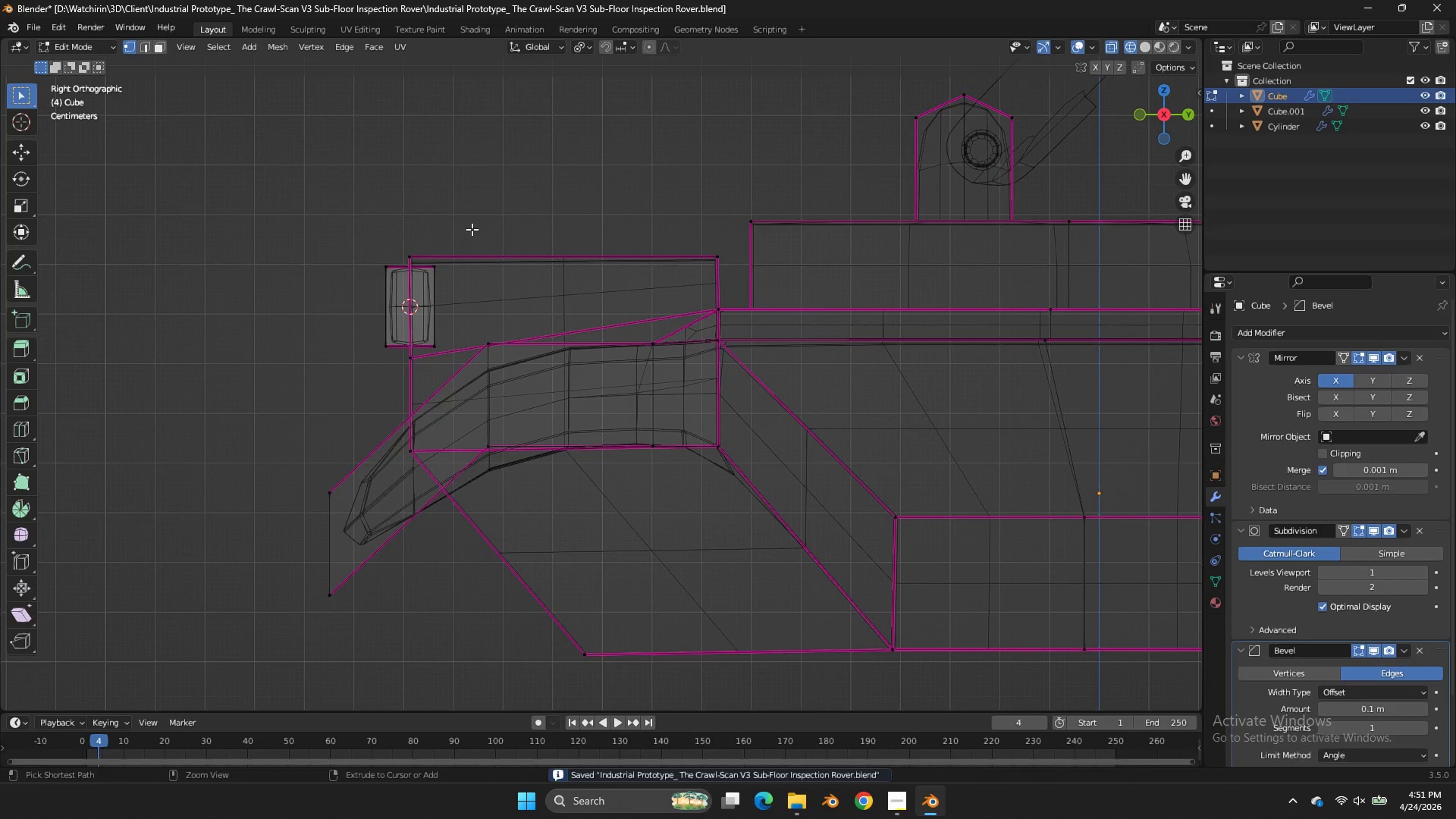 
key(Control+Z)
 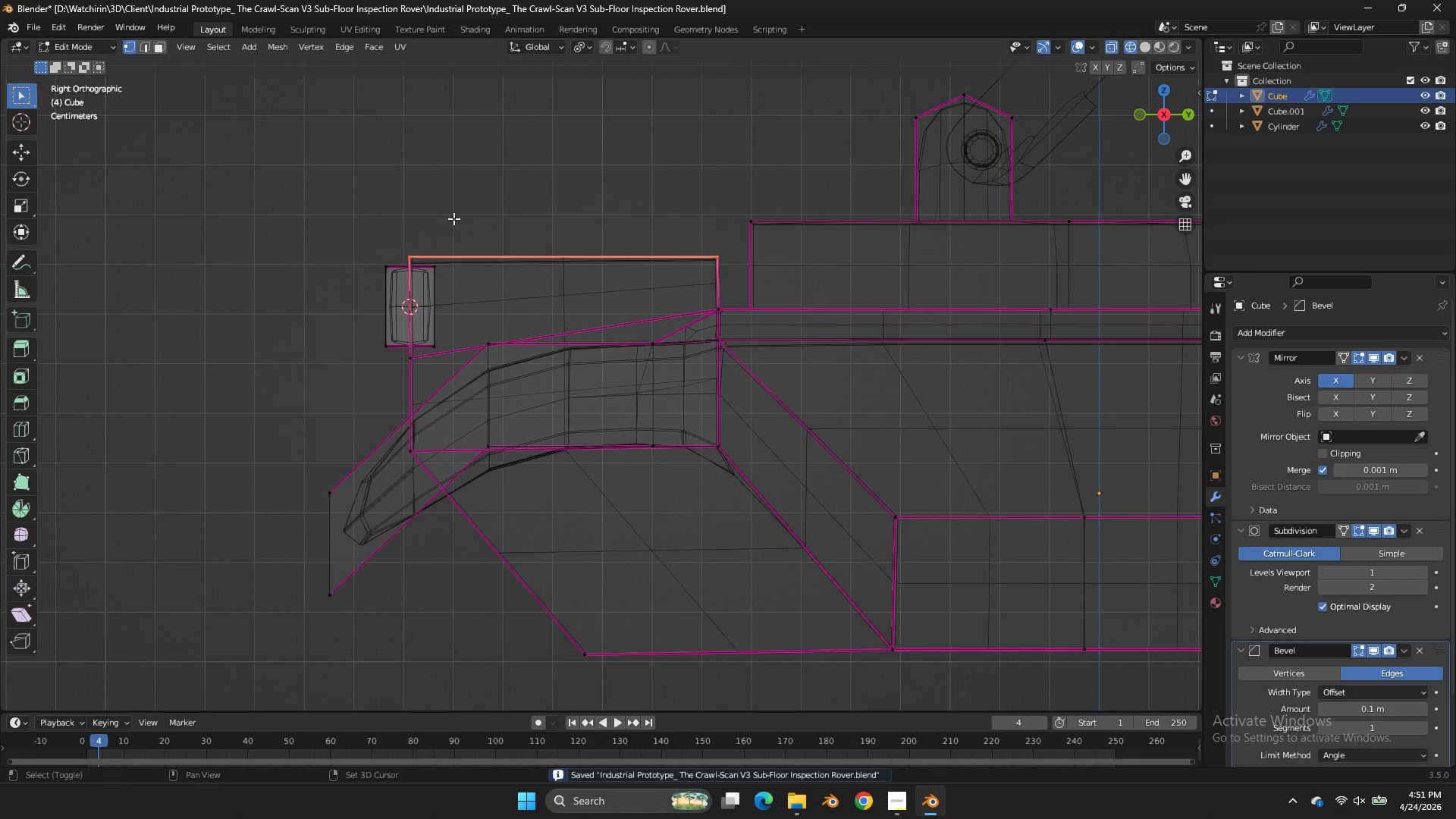 
hold_key(key=ShiftLeft, duration=1.05)
left_click_drag(start_coordinate=[451, 232], to_coordinate=[367, 366])
 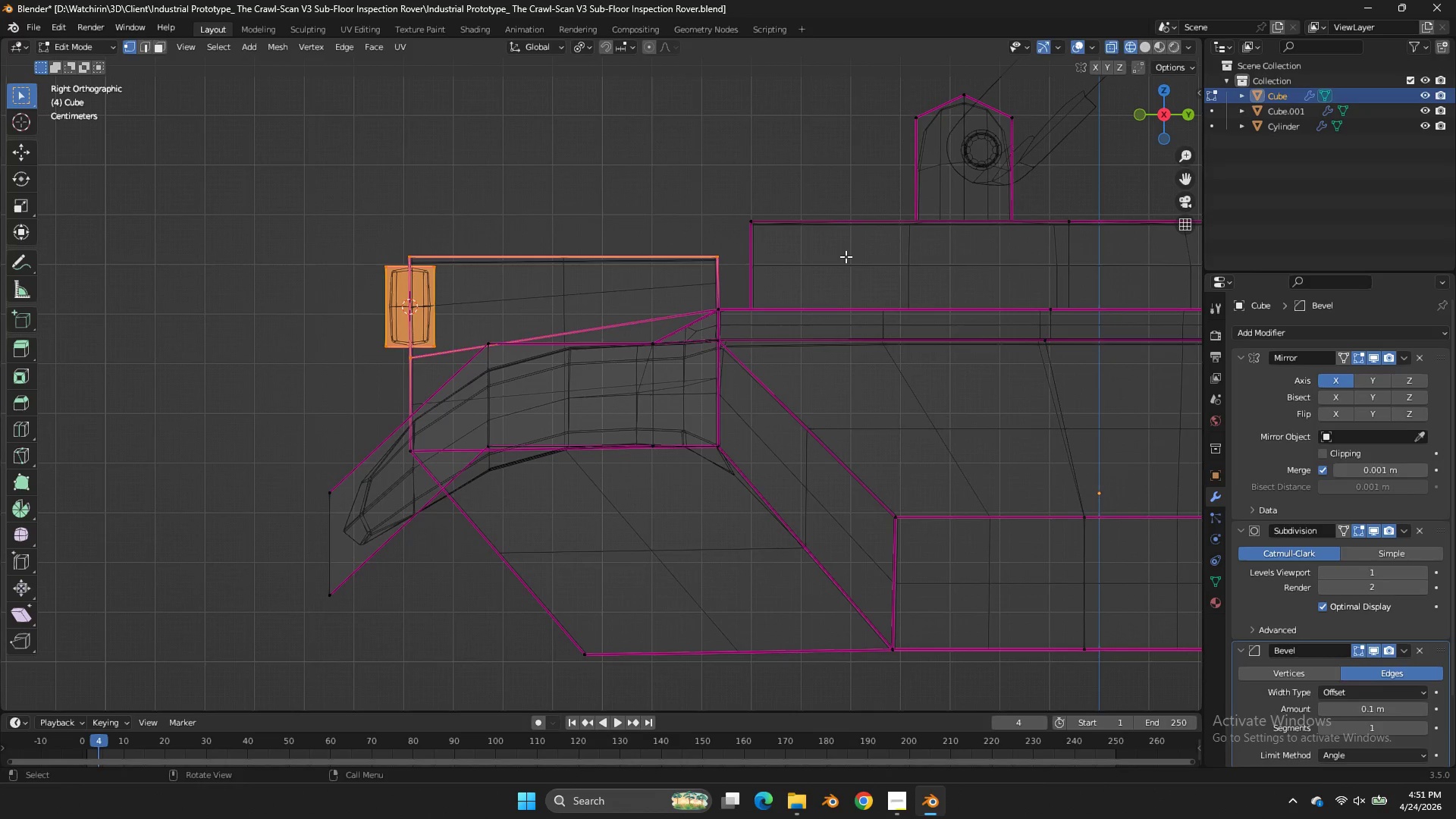 
type(gz)
 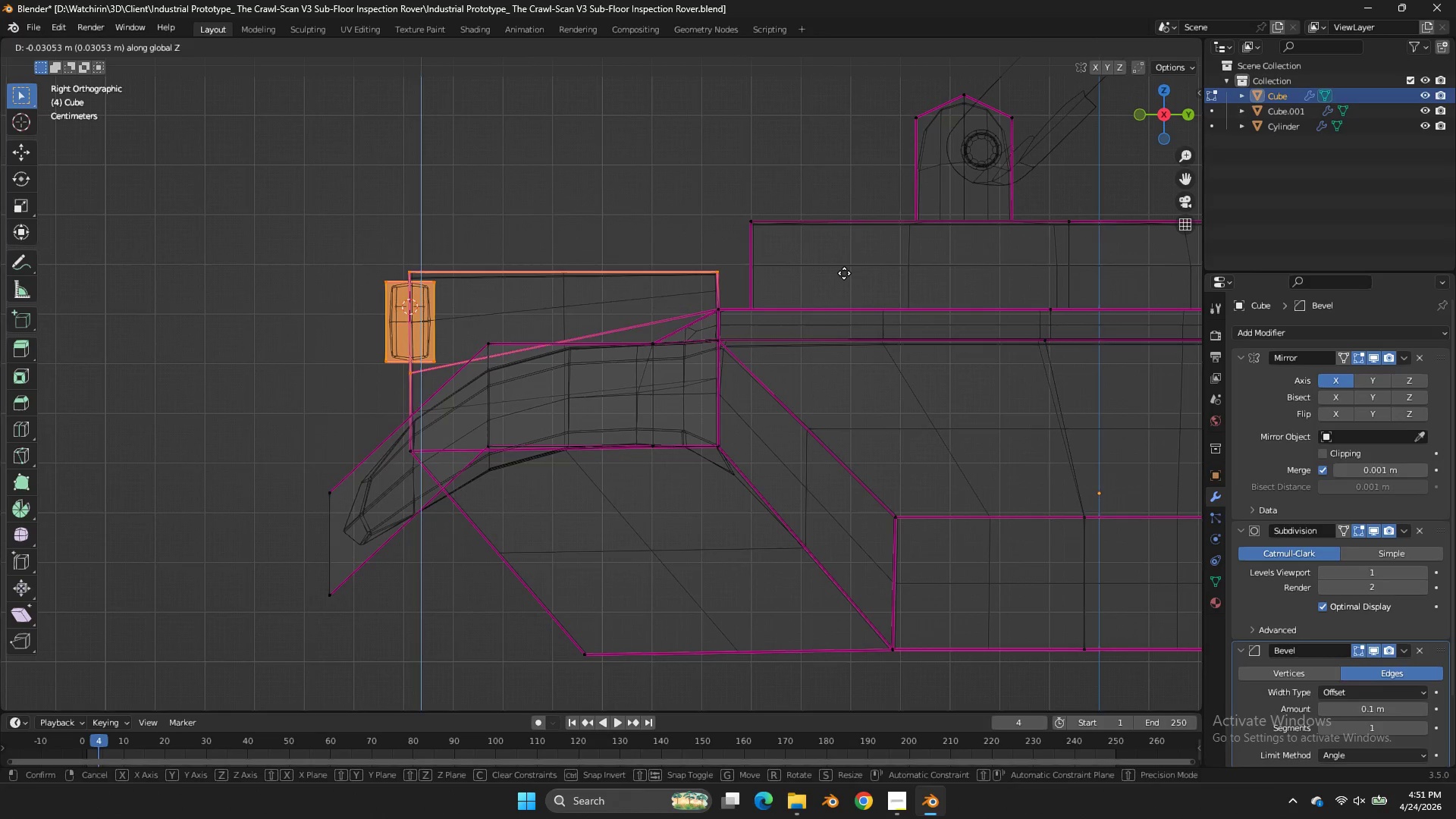 
left_click([844, 273])
 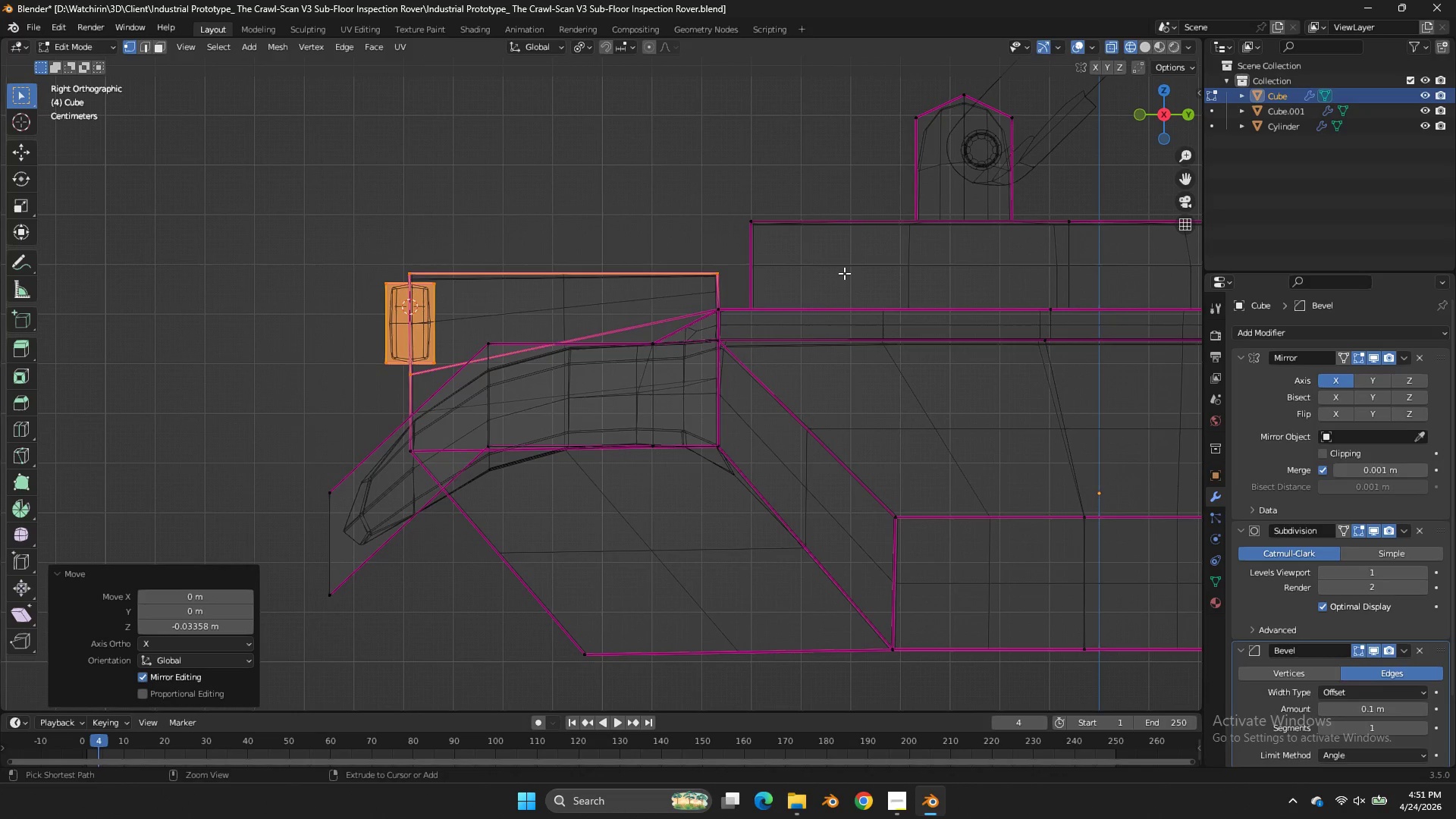 
key(Control+ControlLeft)
 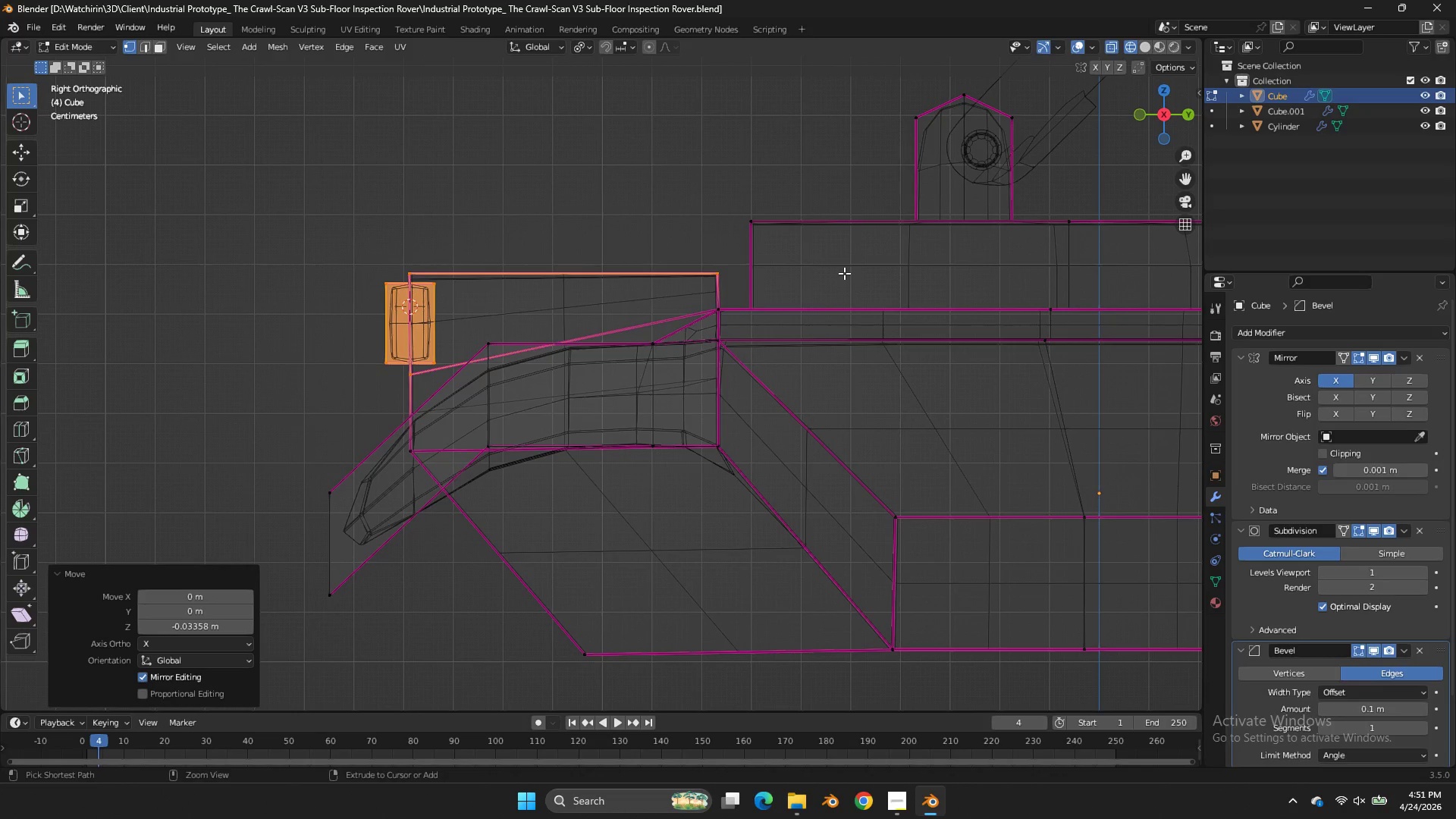 
key(Control+S)
 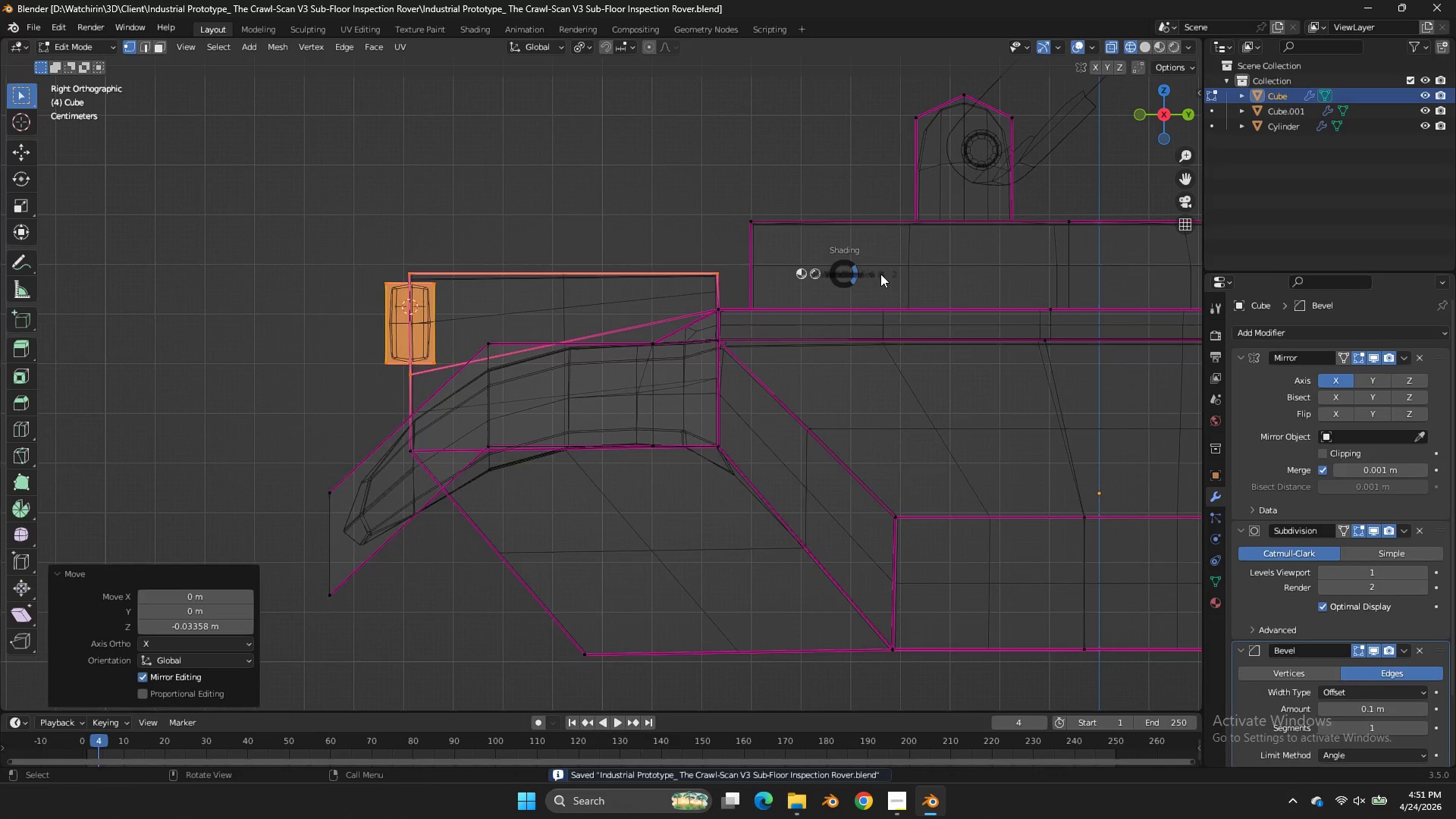 
key(Z)
 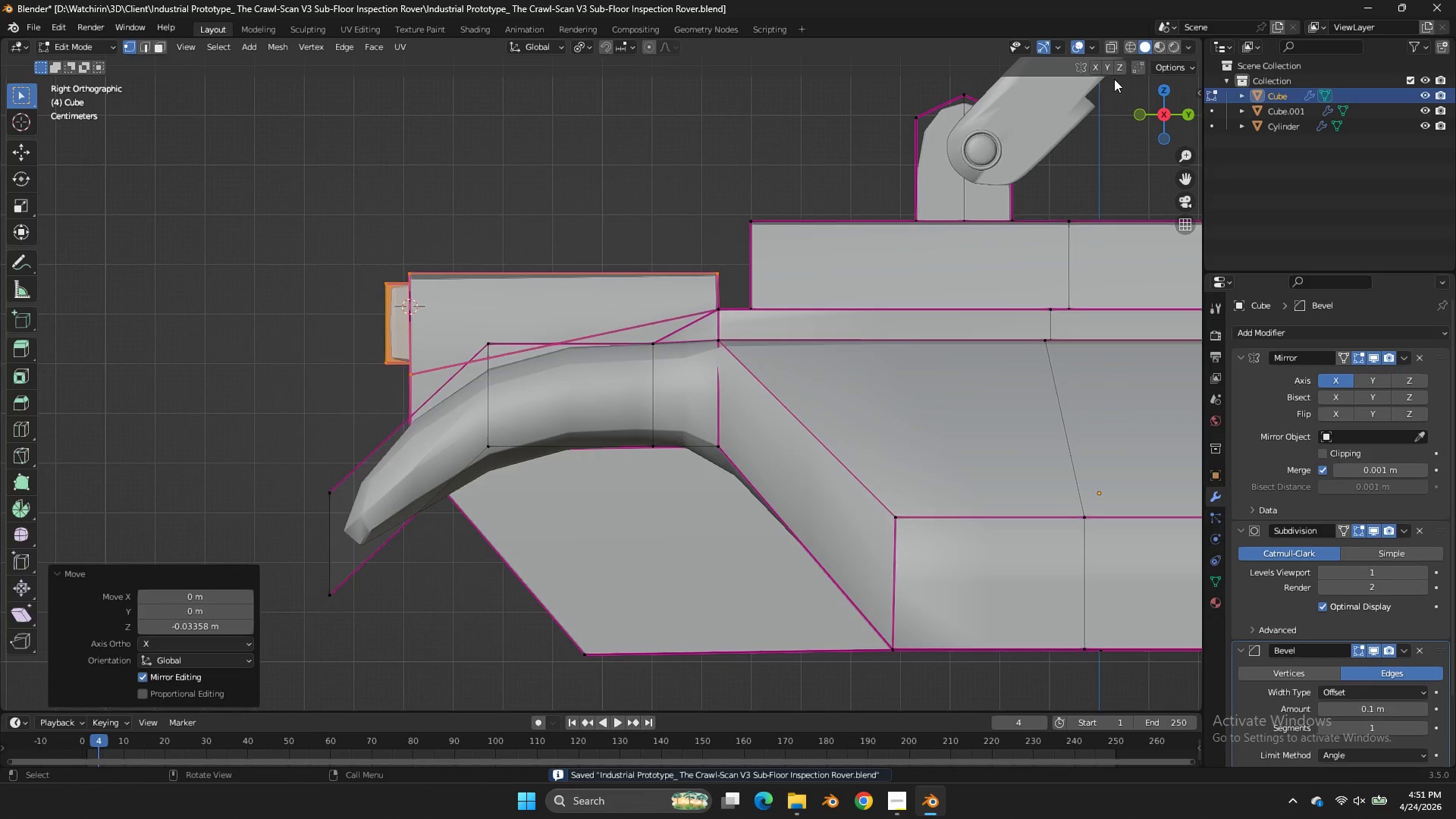 
key(Tab)
 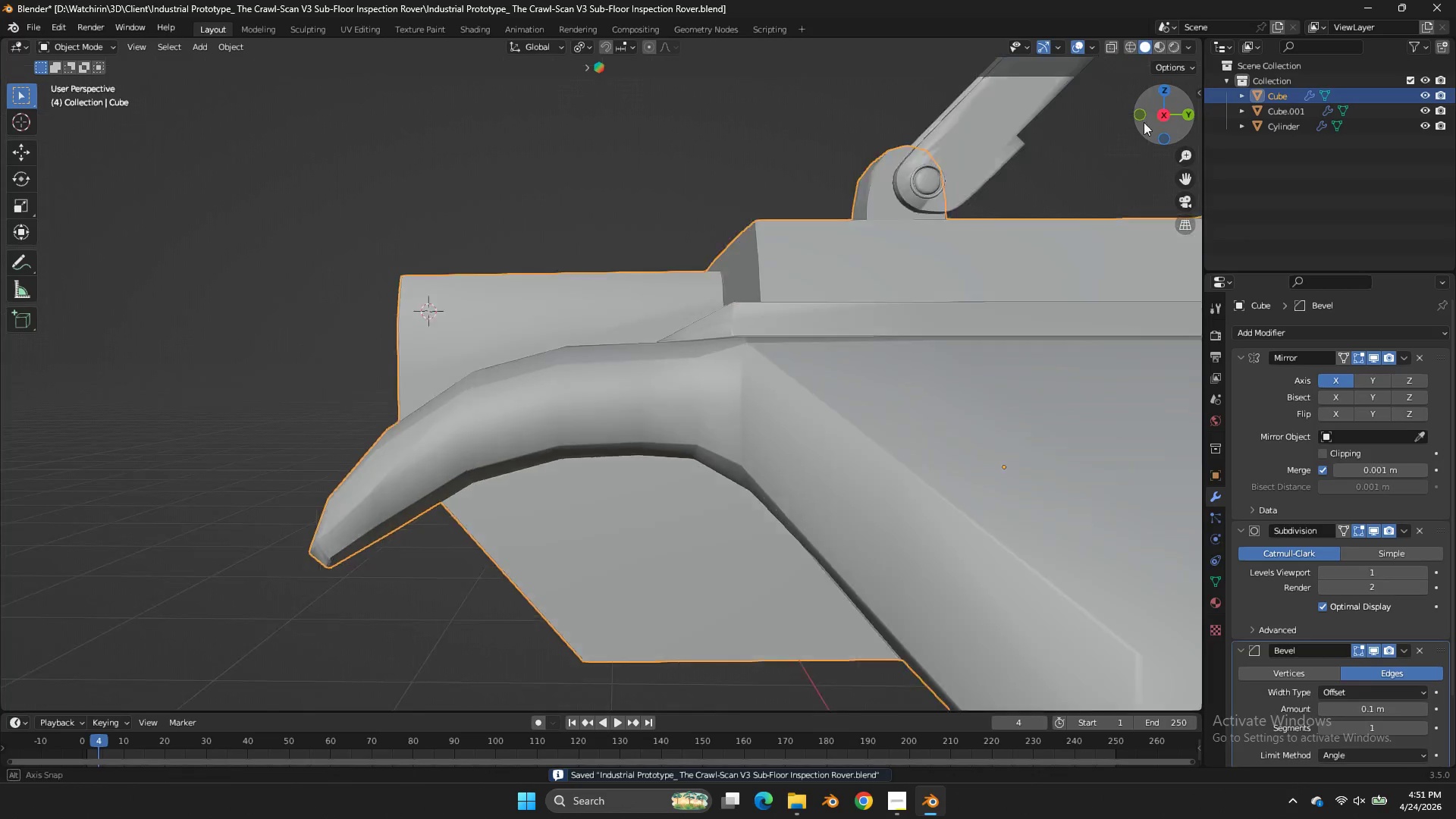 
left_click_drag(start_coordinate=[1151, 113], to_coordinate=[108, 151])
 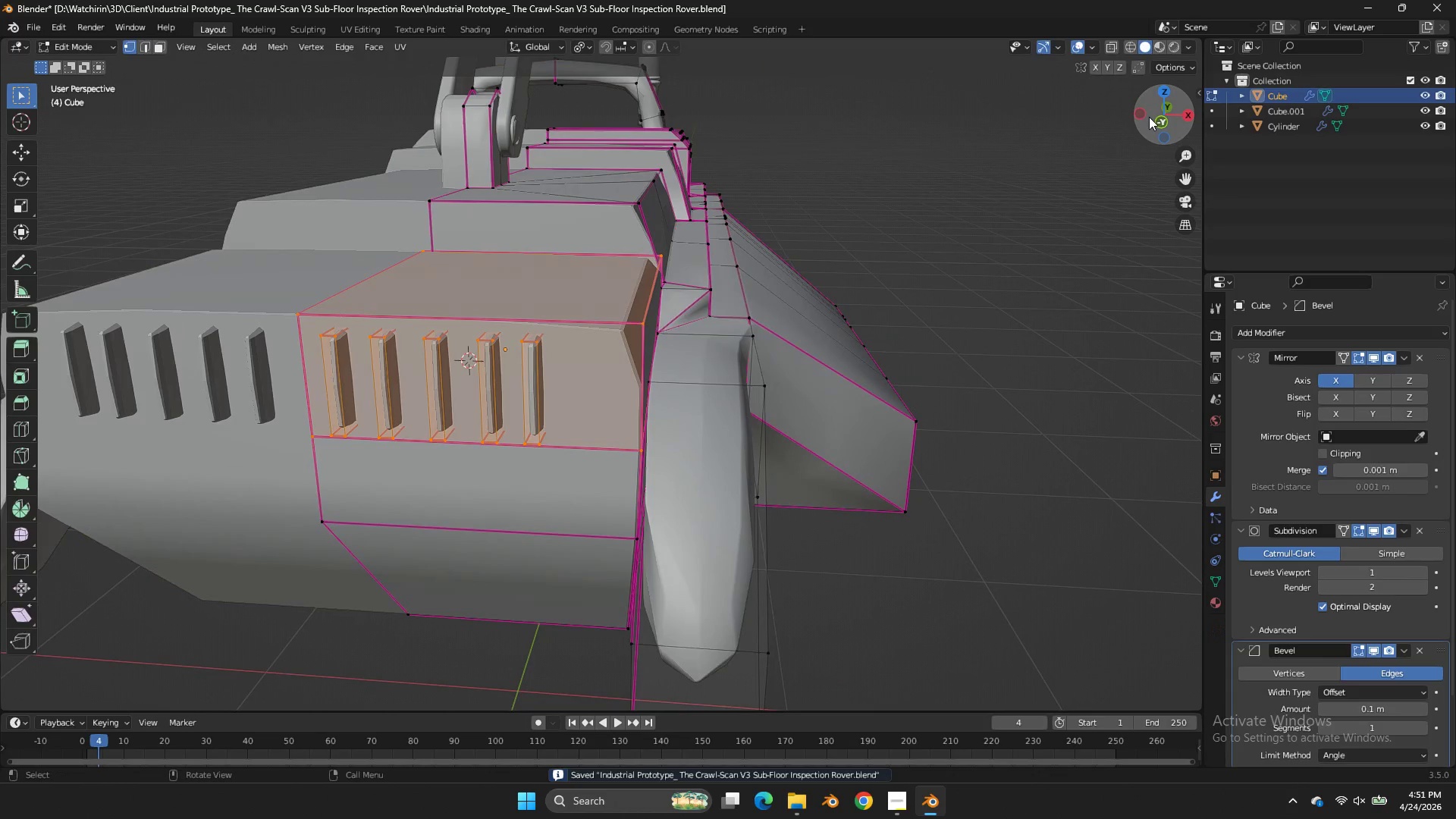 
key(Tab)
 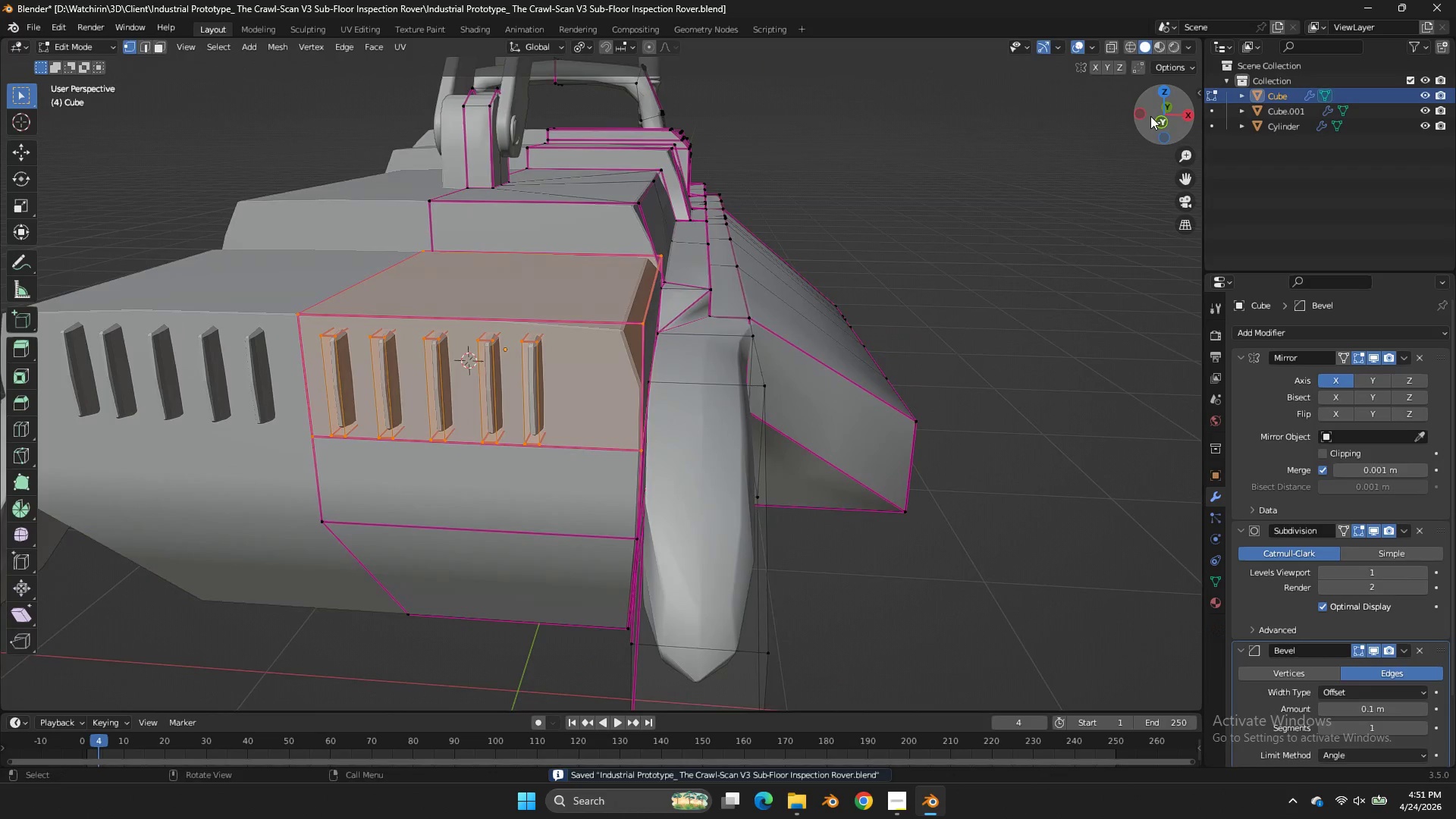 
left_click_drag(start_coordinate=[1149, 117], to_coordinate=[1121, 92])
 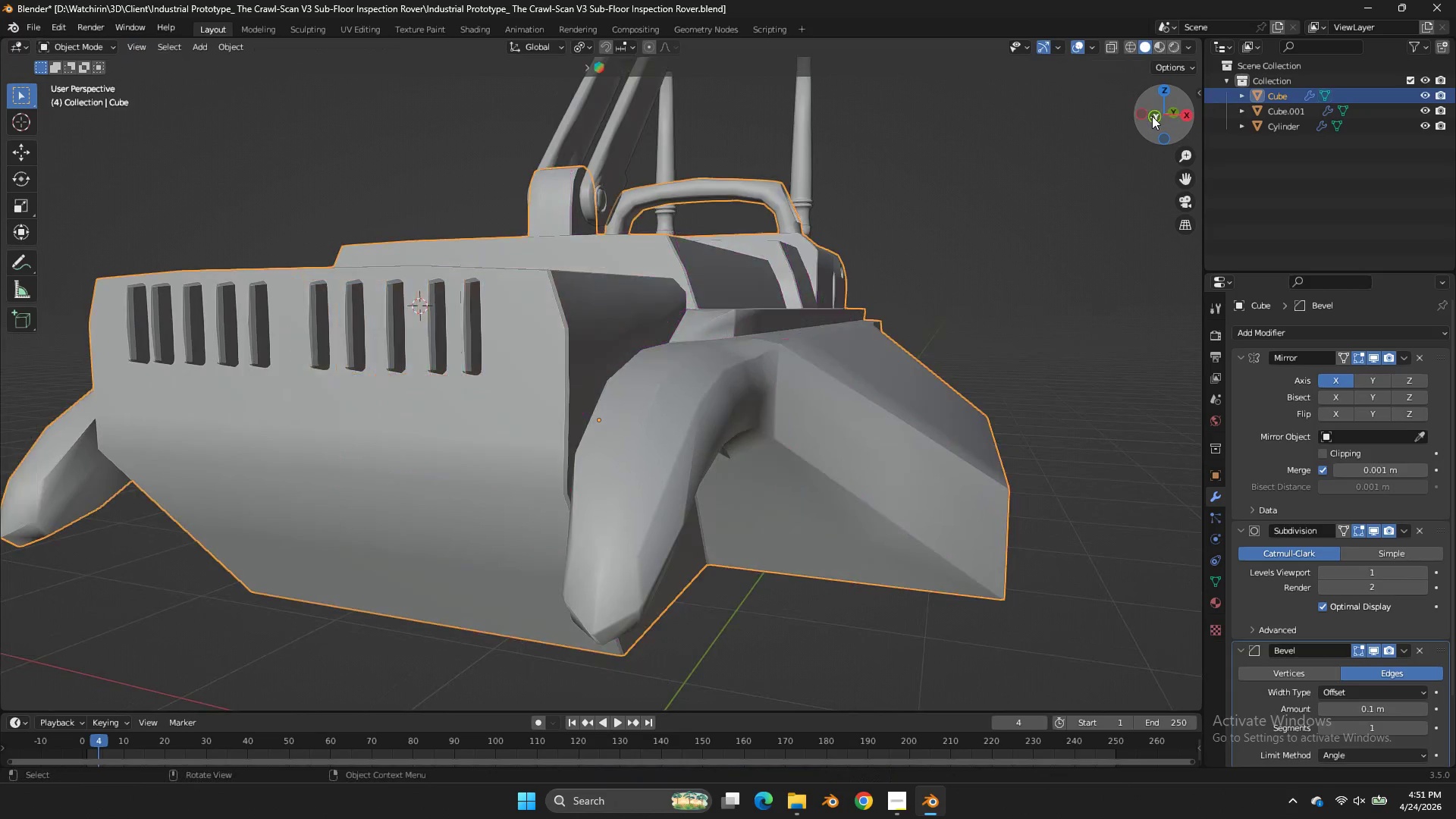 
key(Tab)
 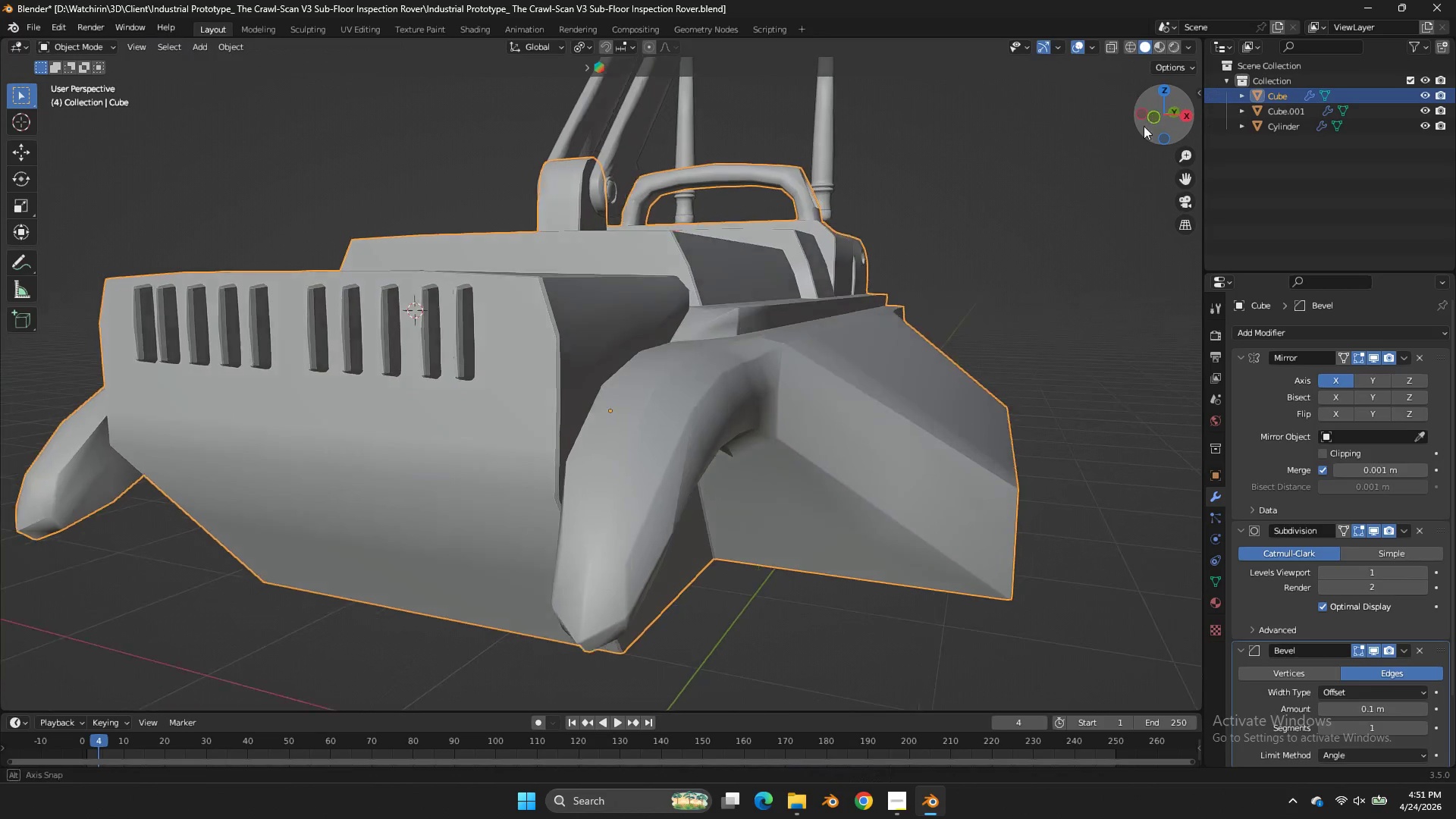 
left_click_drag(start_coordinate=[1152, 116], to_coordinate=[1038, 152])
 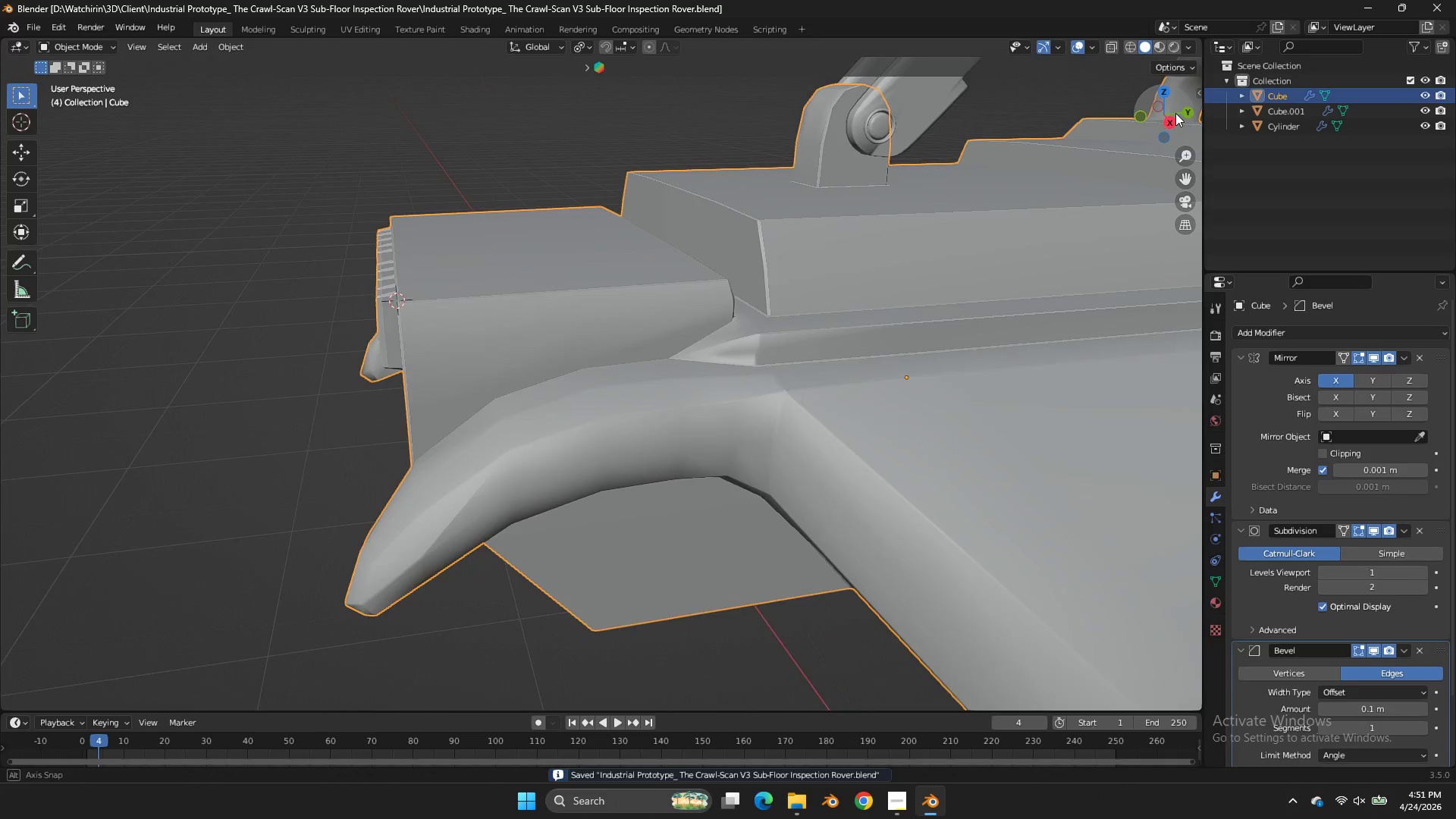 
key(Control+S)
 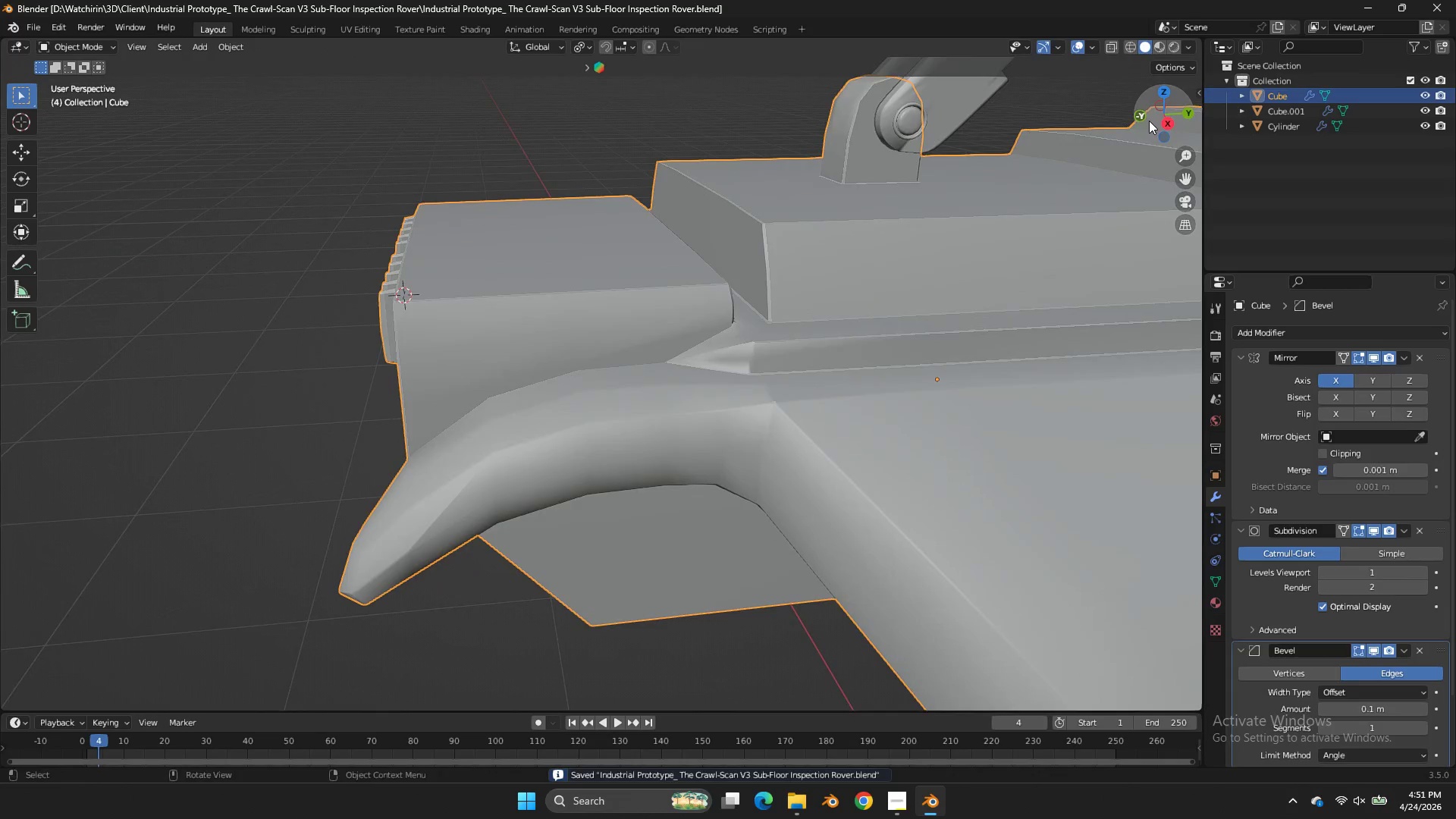 
left_click_drag(start_coordinate=[1153, 120], to_coordinate=[1163, 130])
 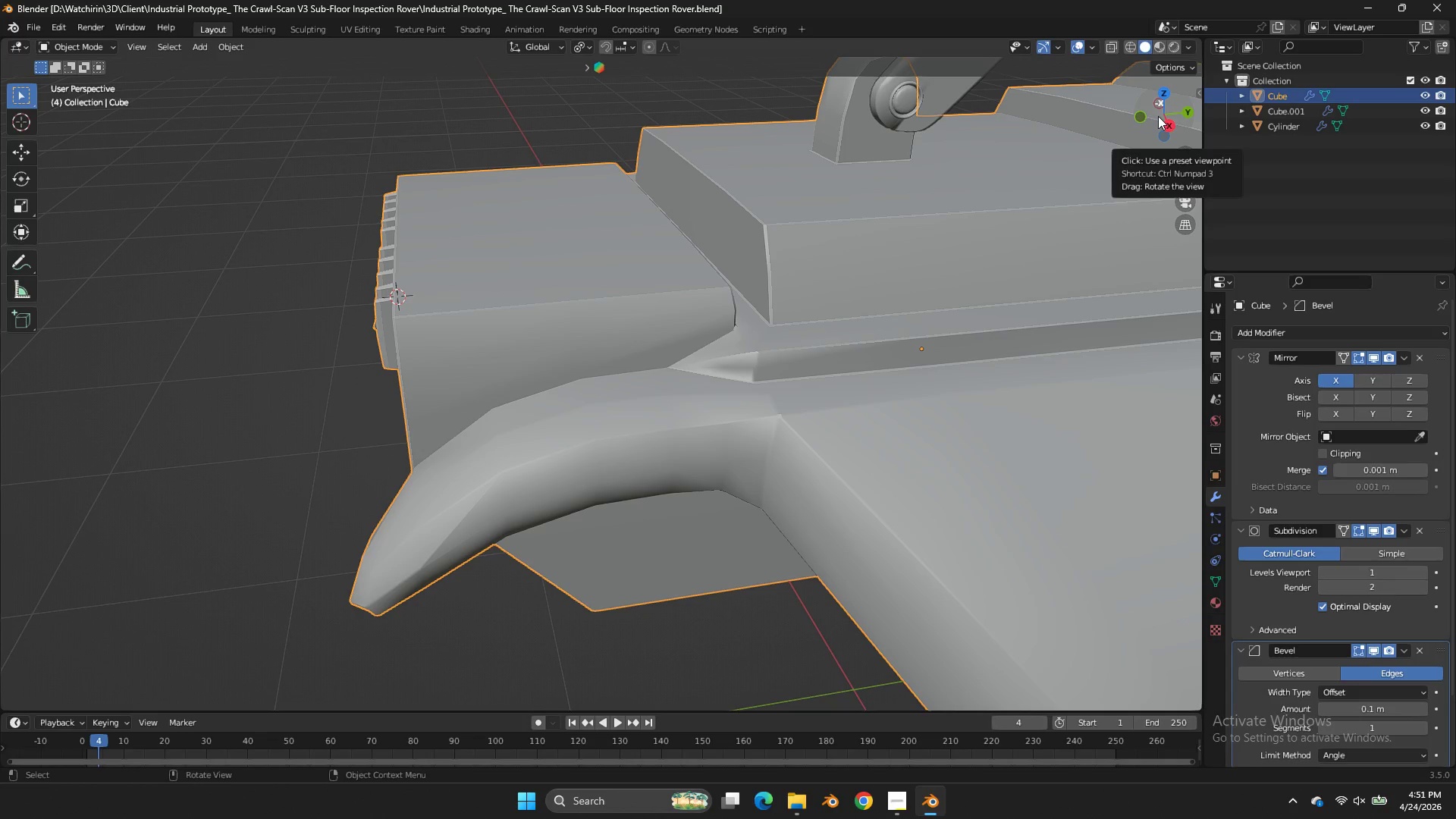 
wait(6.03)
 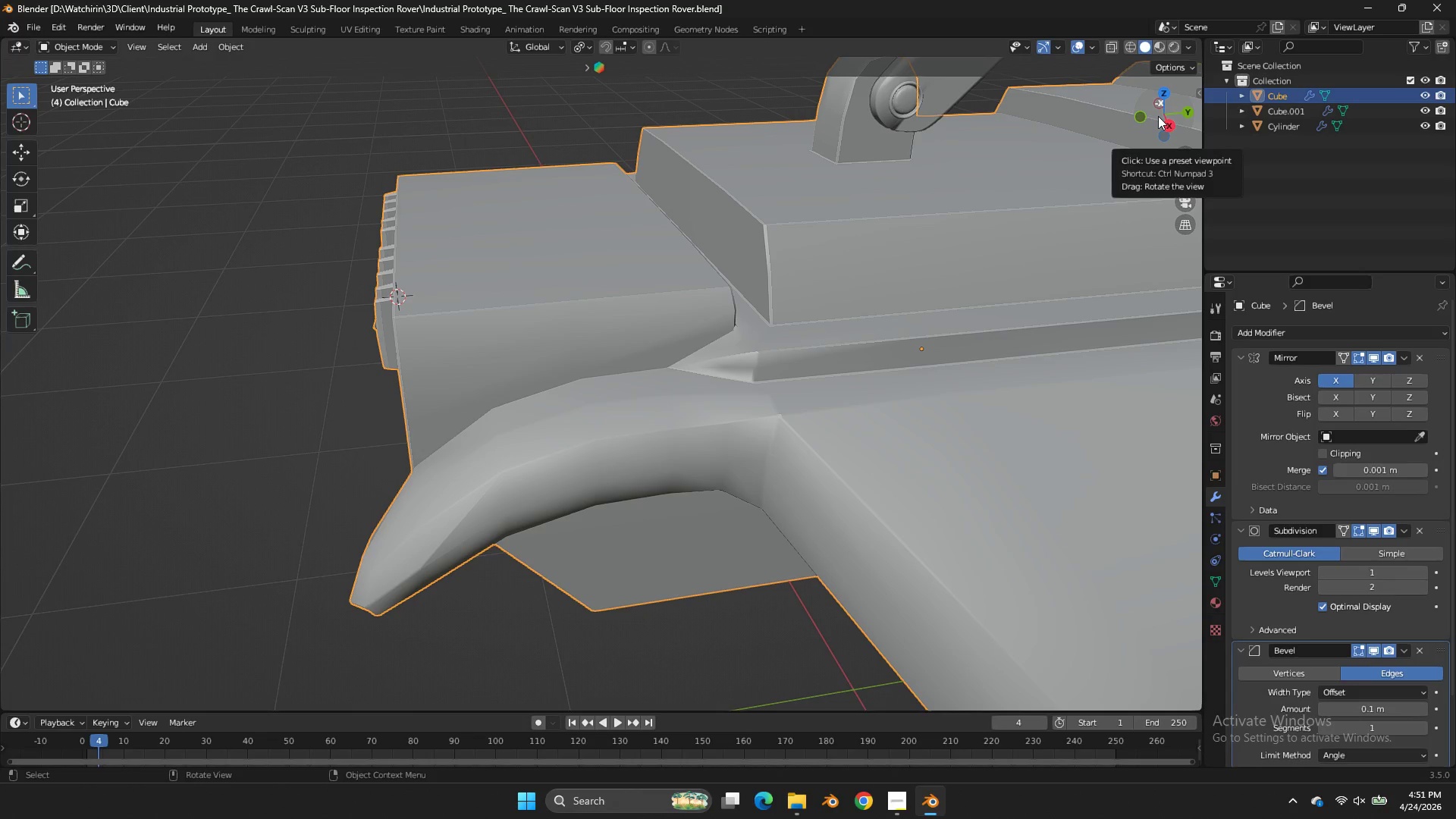 
left_click_drag(start_coordinate=[1158, 116], to_coordinate=[63, 71])
 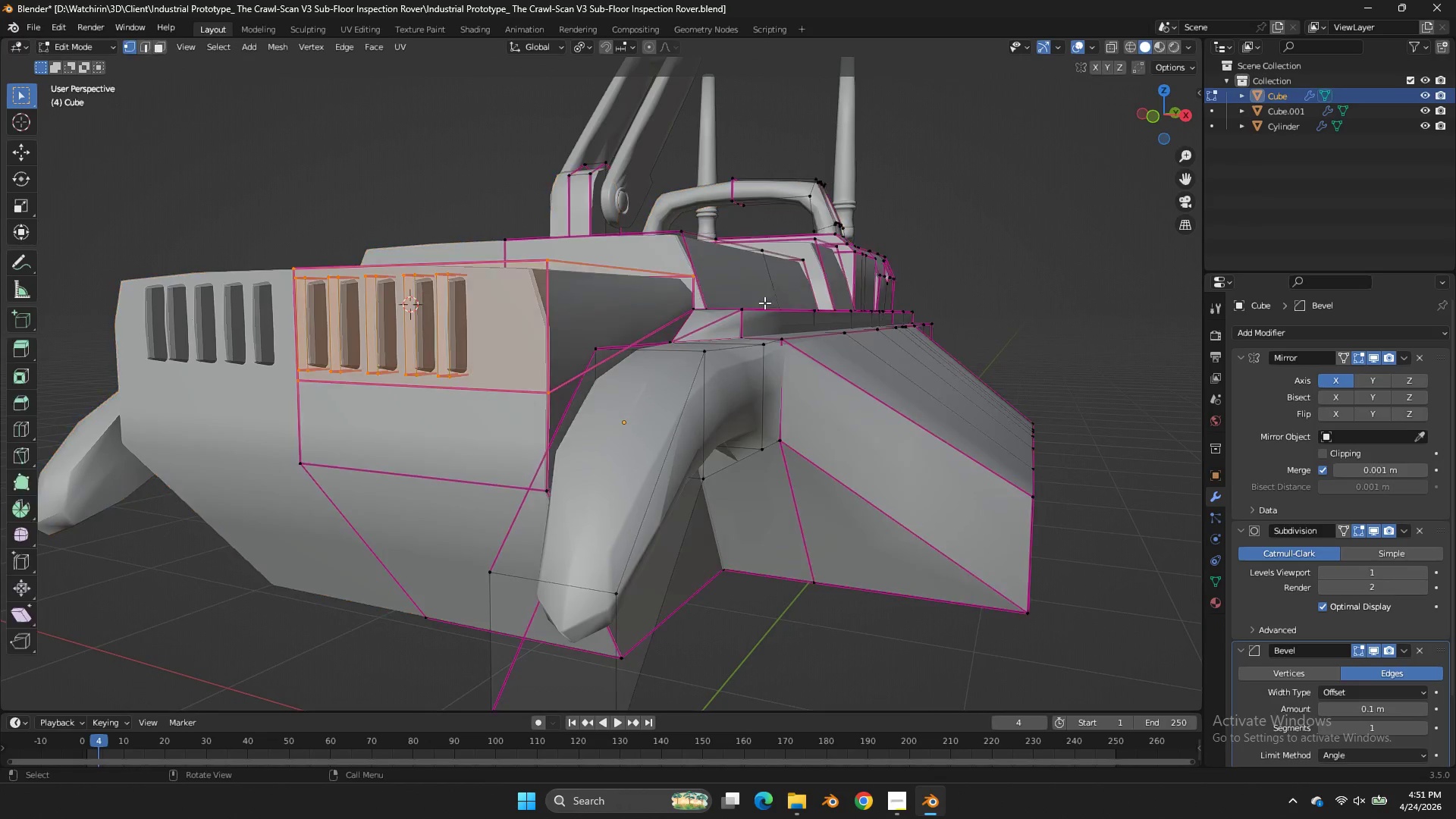 
key(Tab)
 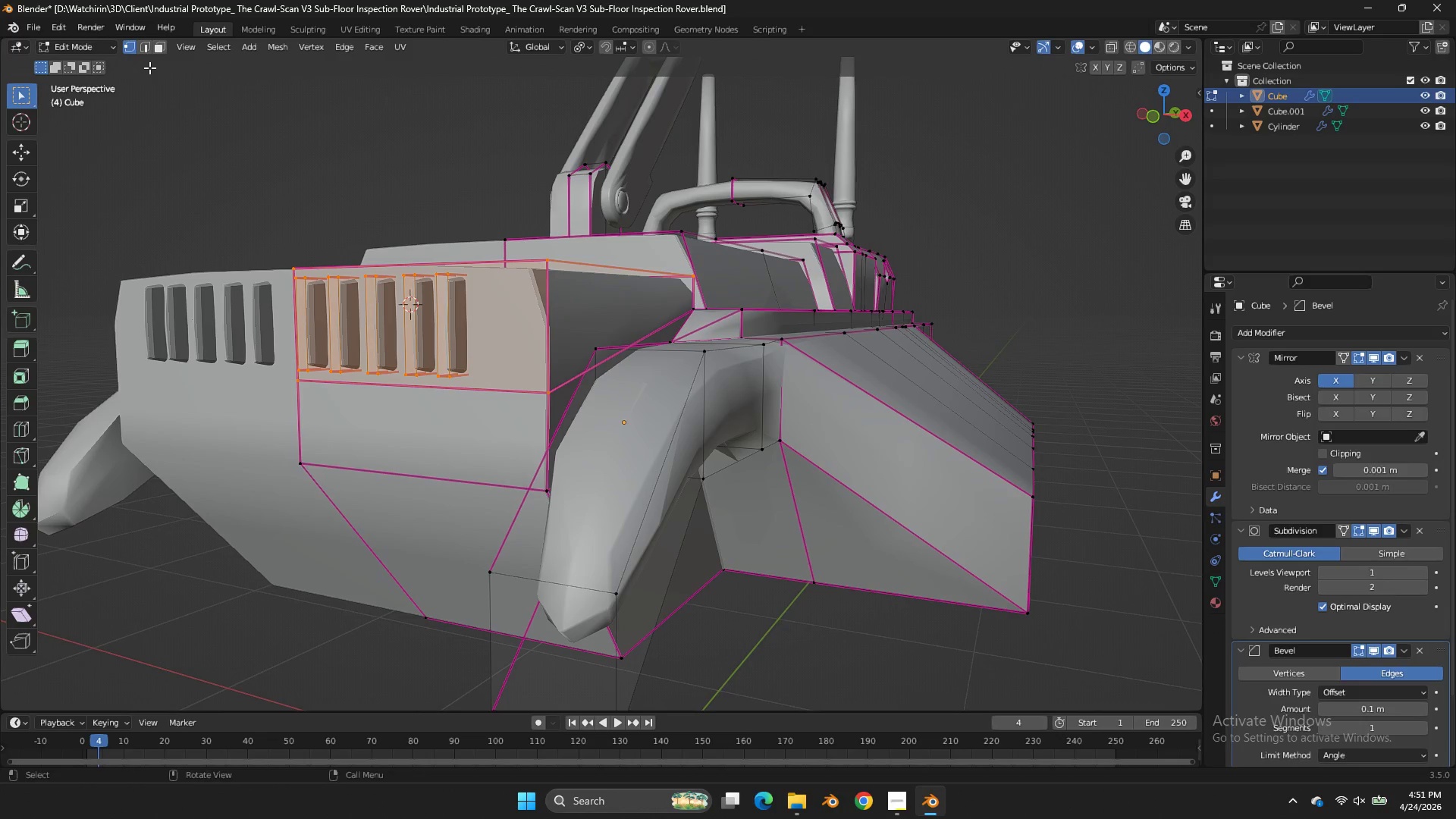 
left_click([160, 46])
 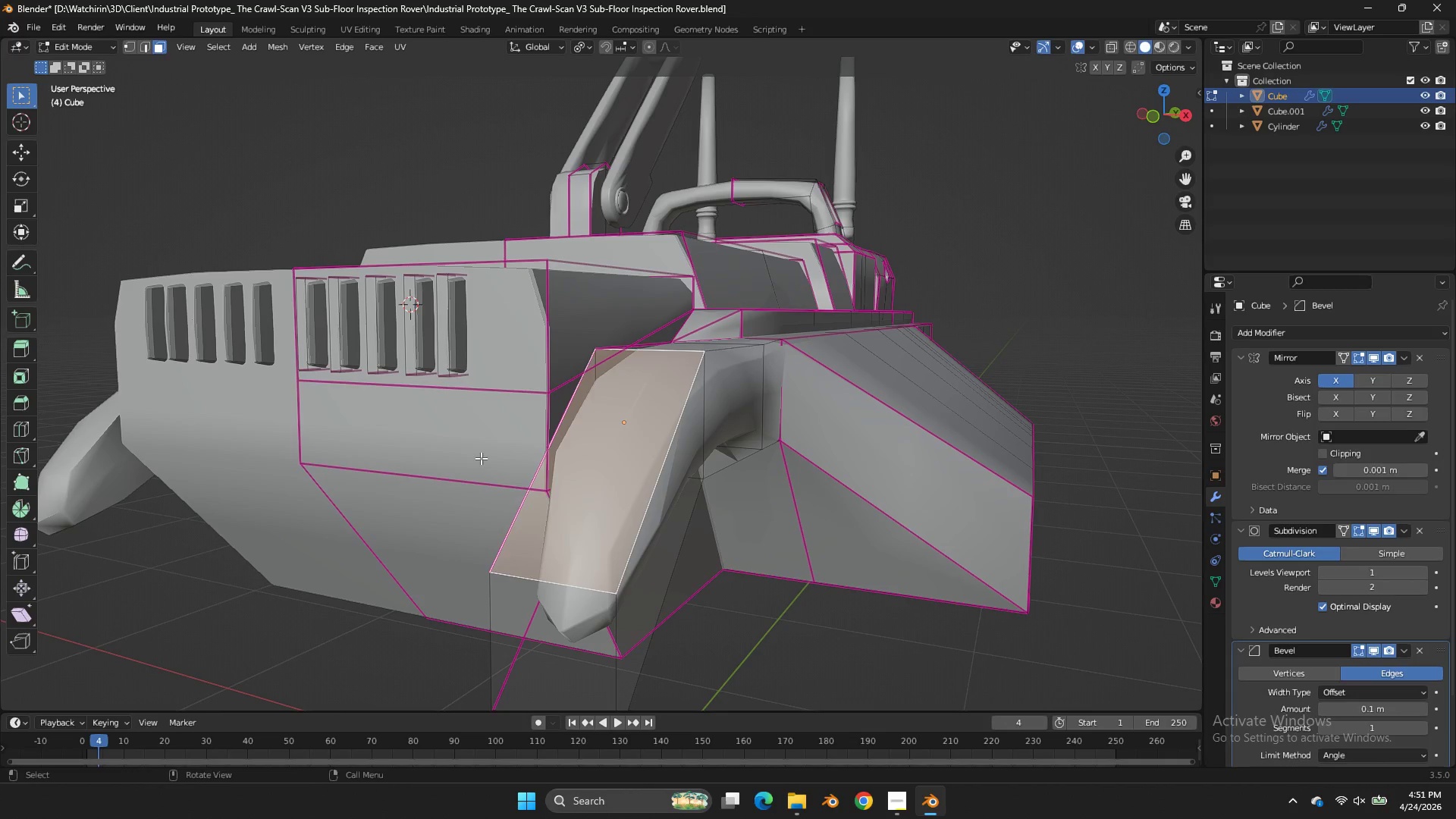 
double_click([481, 458])
 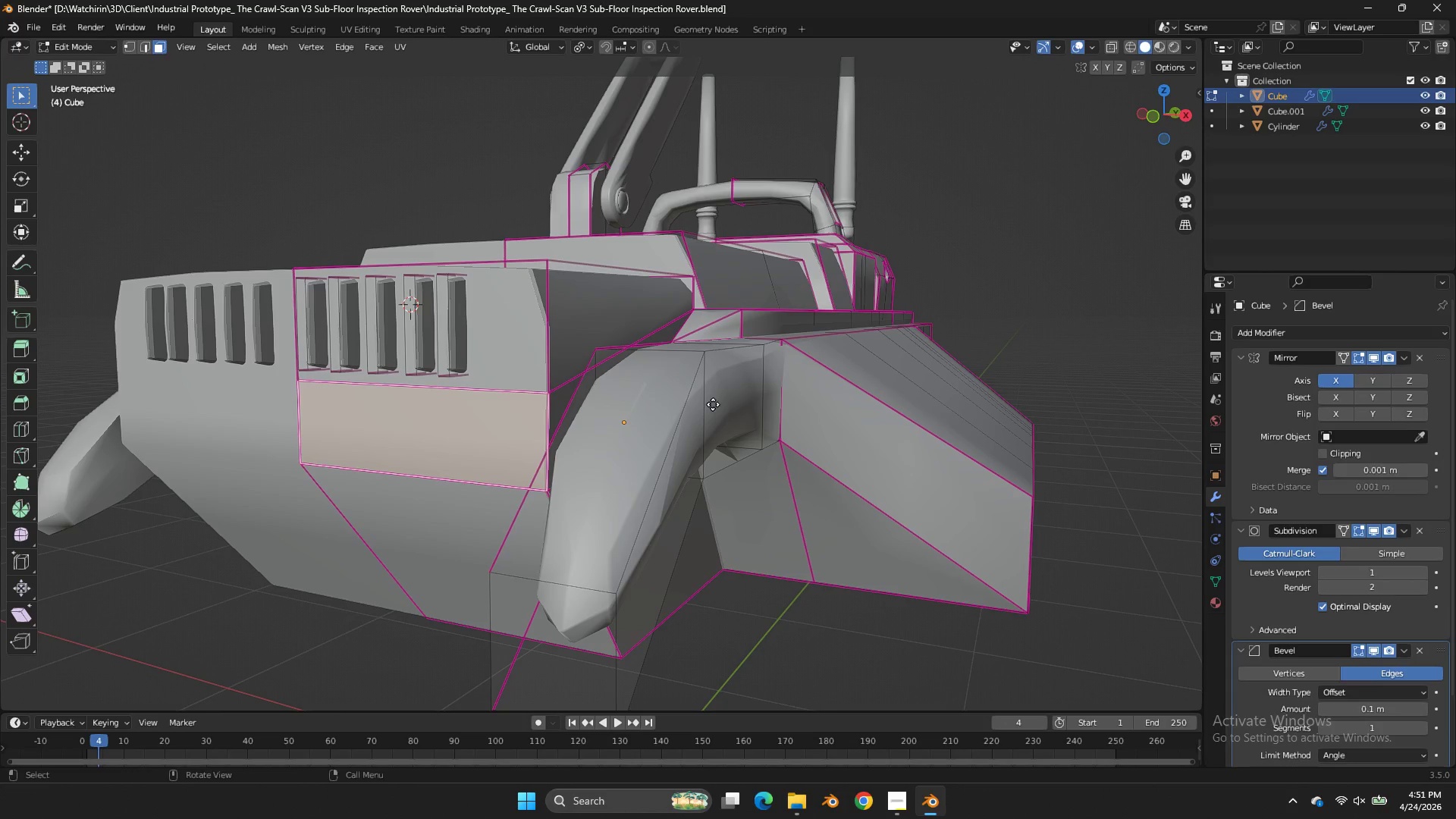 
key(E)
 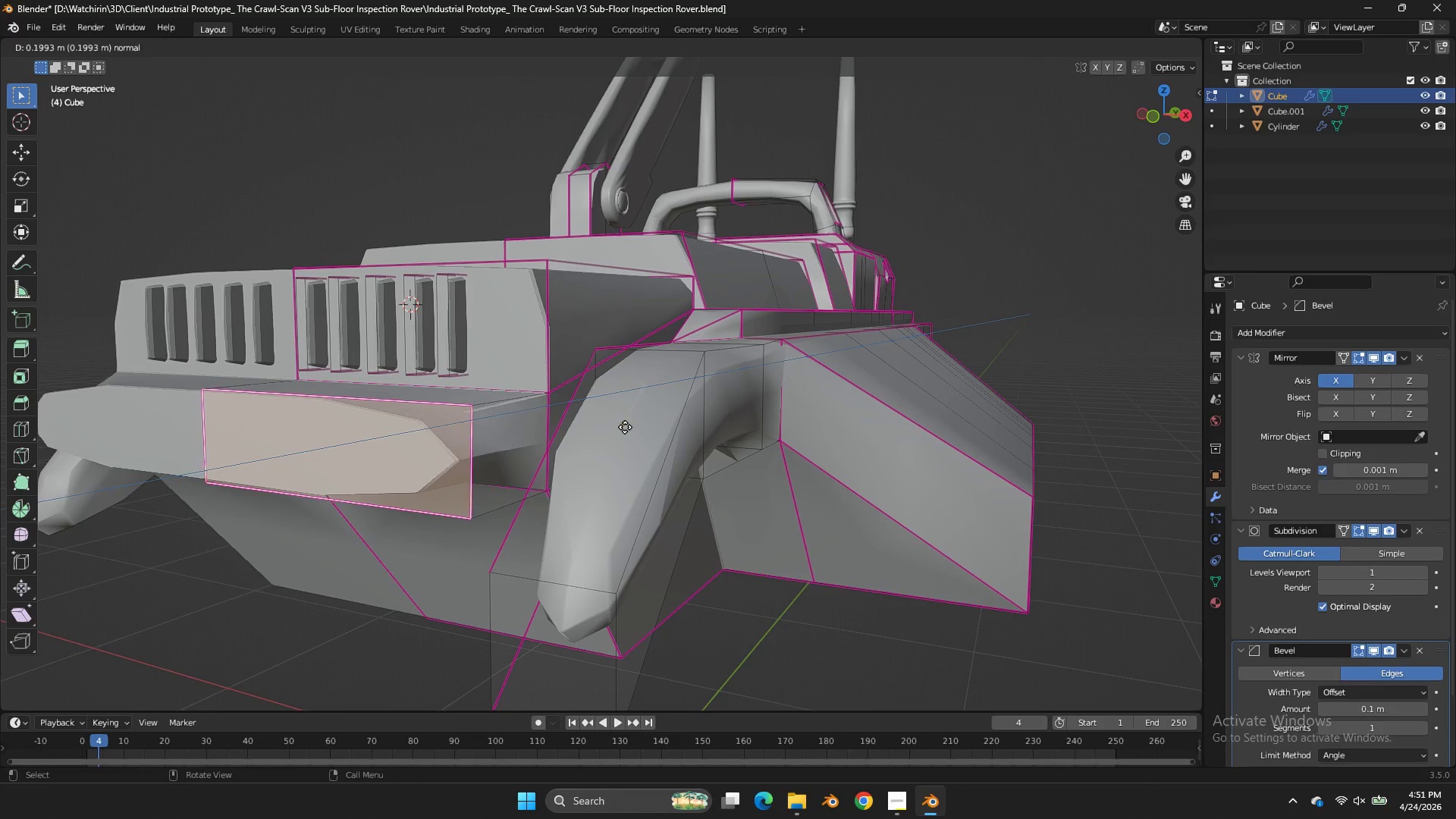 
left_click_drag(start_coordinate=[625, 427], to_coordinate=[629, 427])
 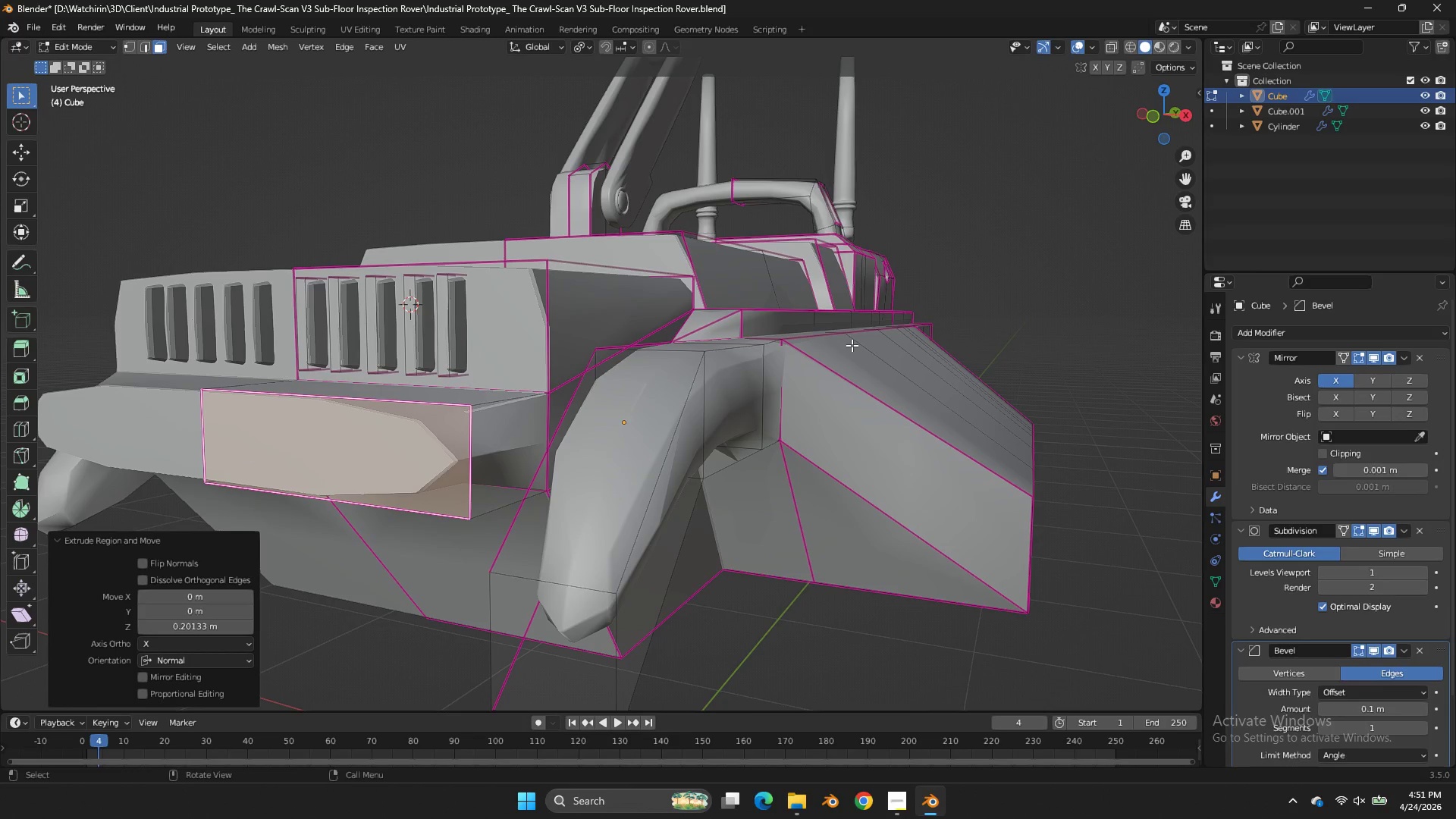 
key(Control+Z)
 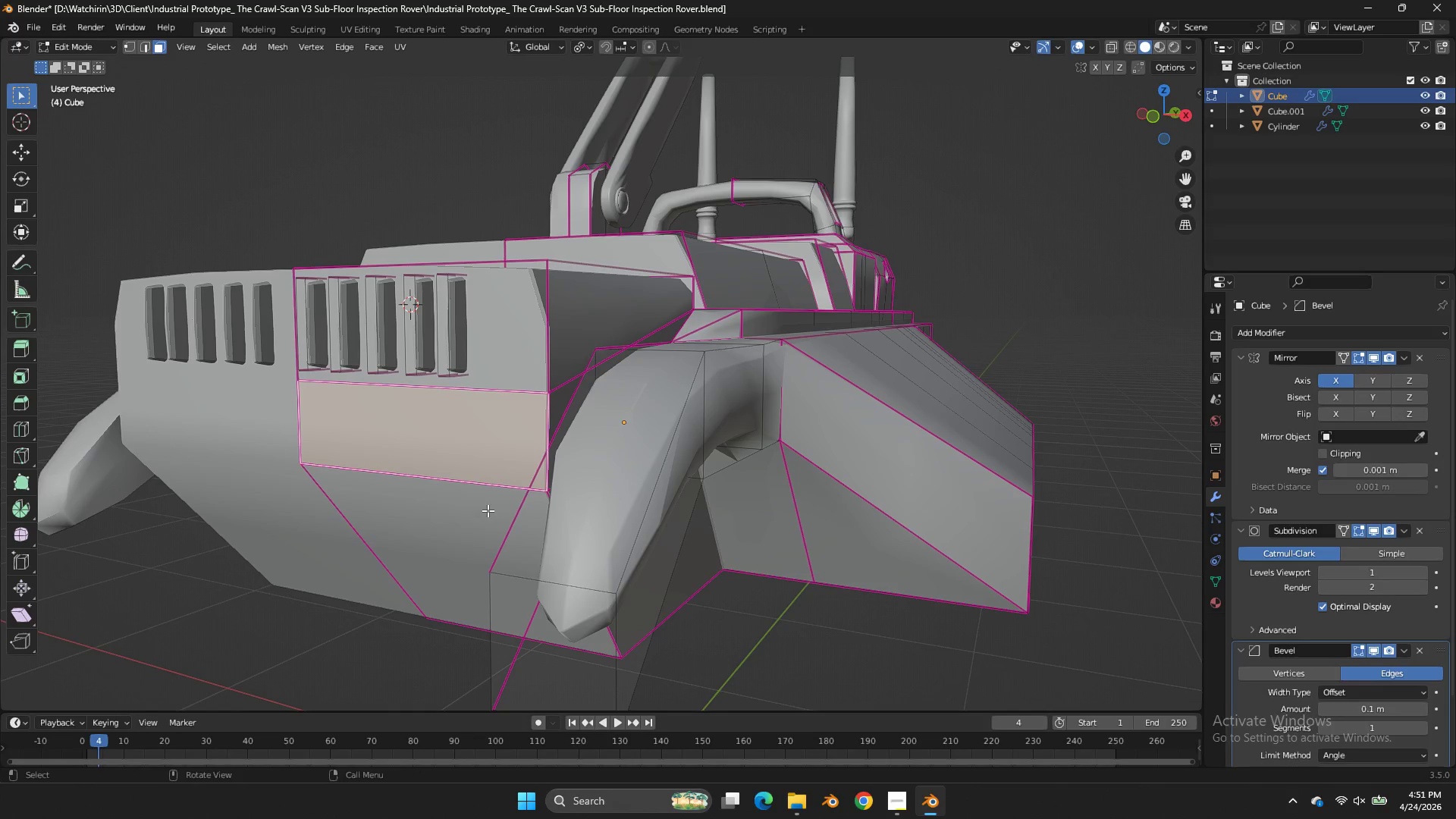 
hold_key(key=ShiftLeft, duration=0.44)
left_click([450, 517])
 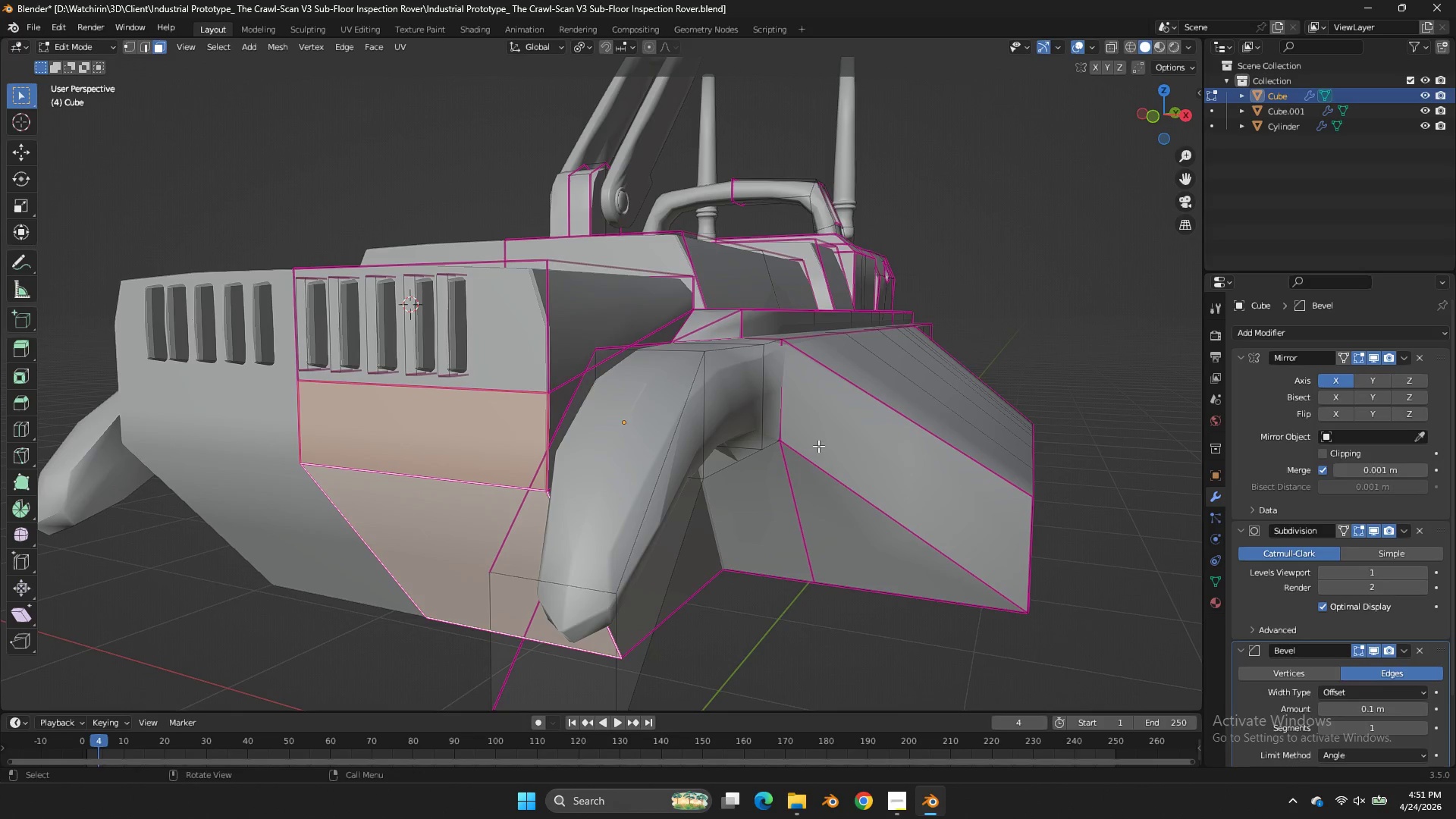 
key(E)
 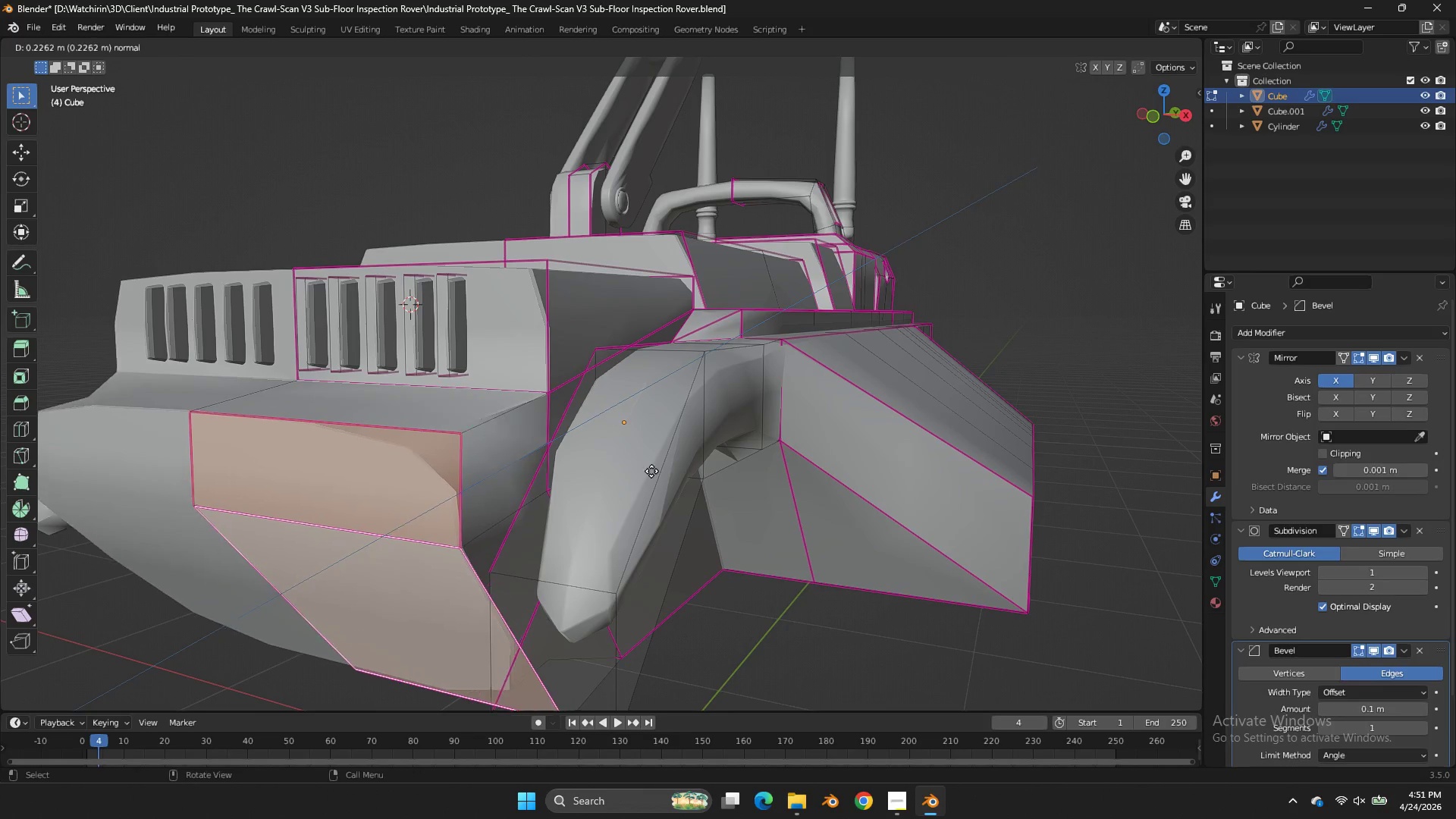 
left_click_drag(start_coordinate=[650, 472], to_coordinate=[781, 375])
 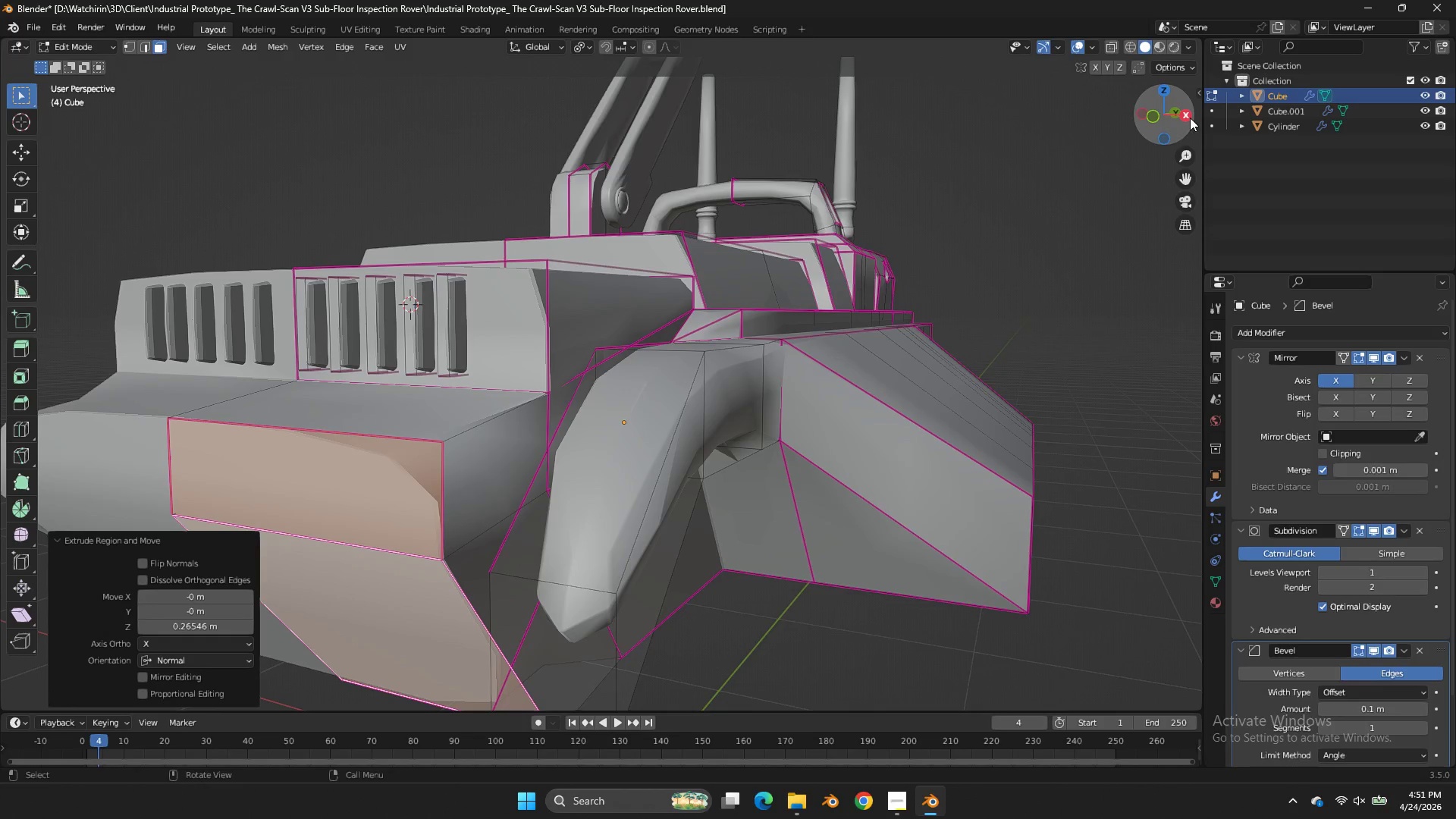 
left_click([1190, 118])
 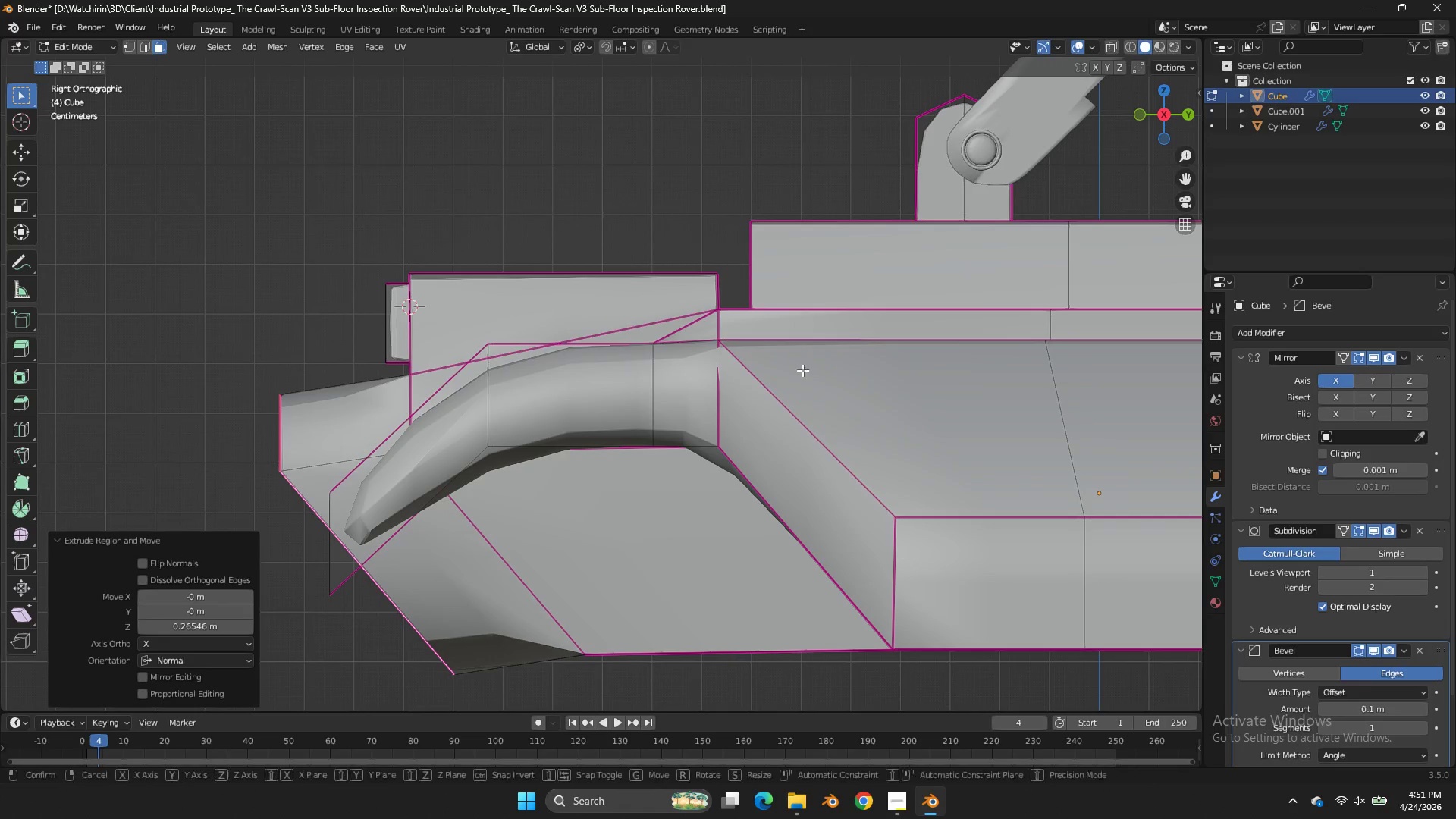 
type(gz)
 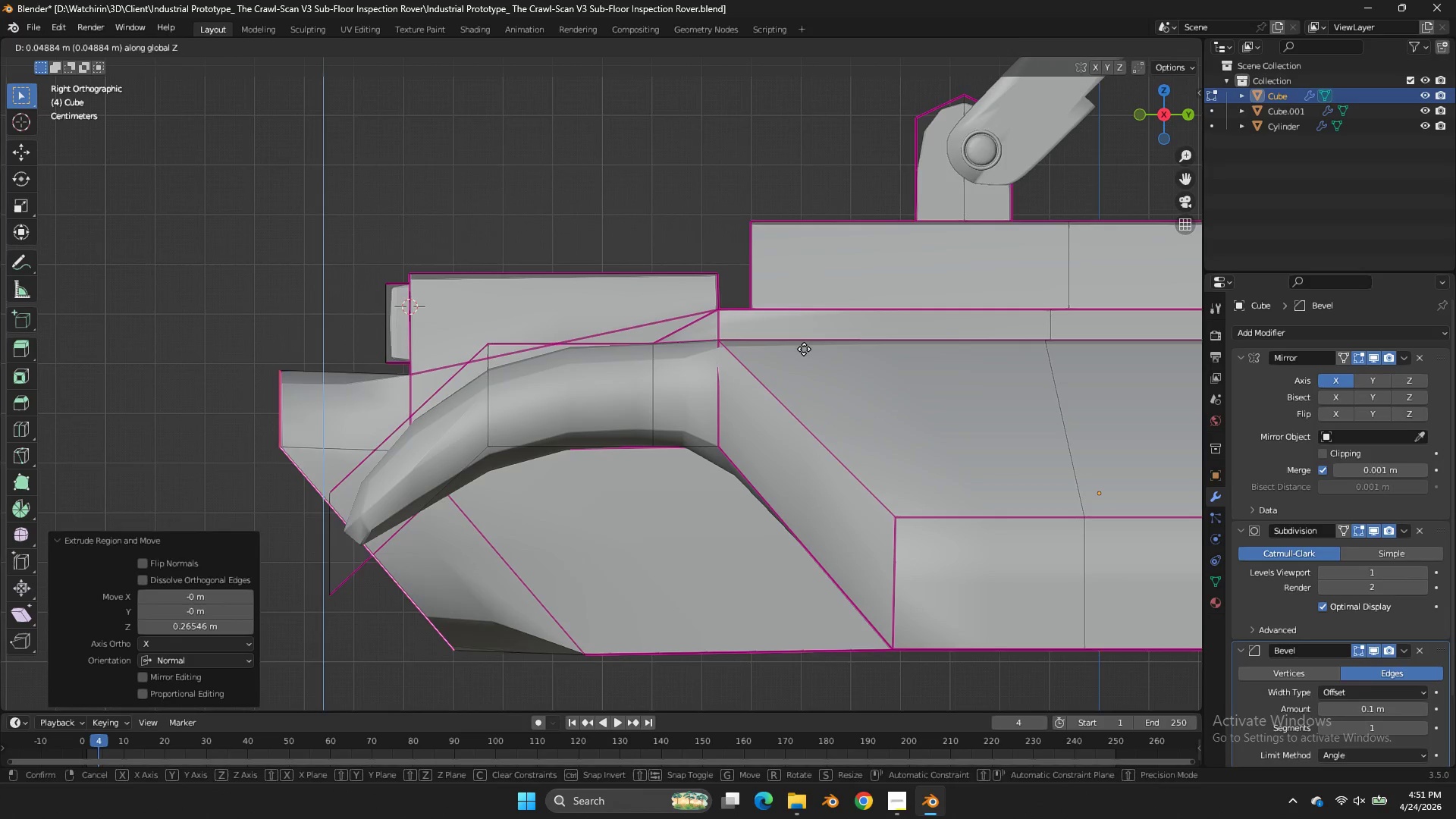 
left_click([804, 350])
 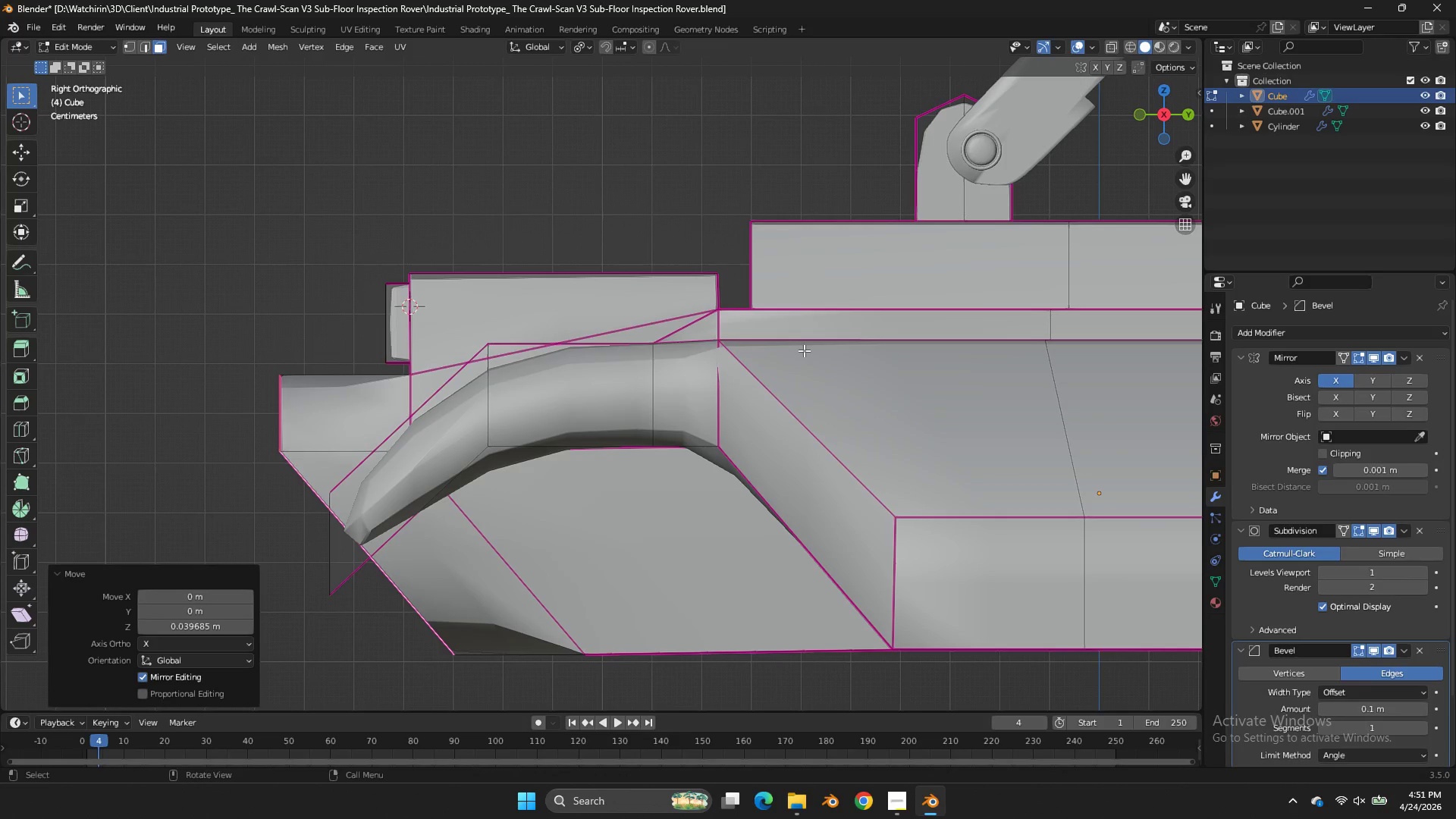 
type(sy0)
 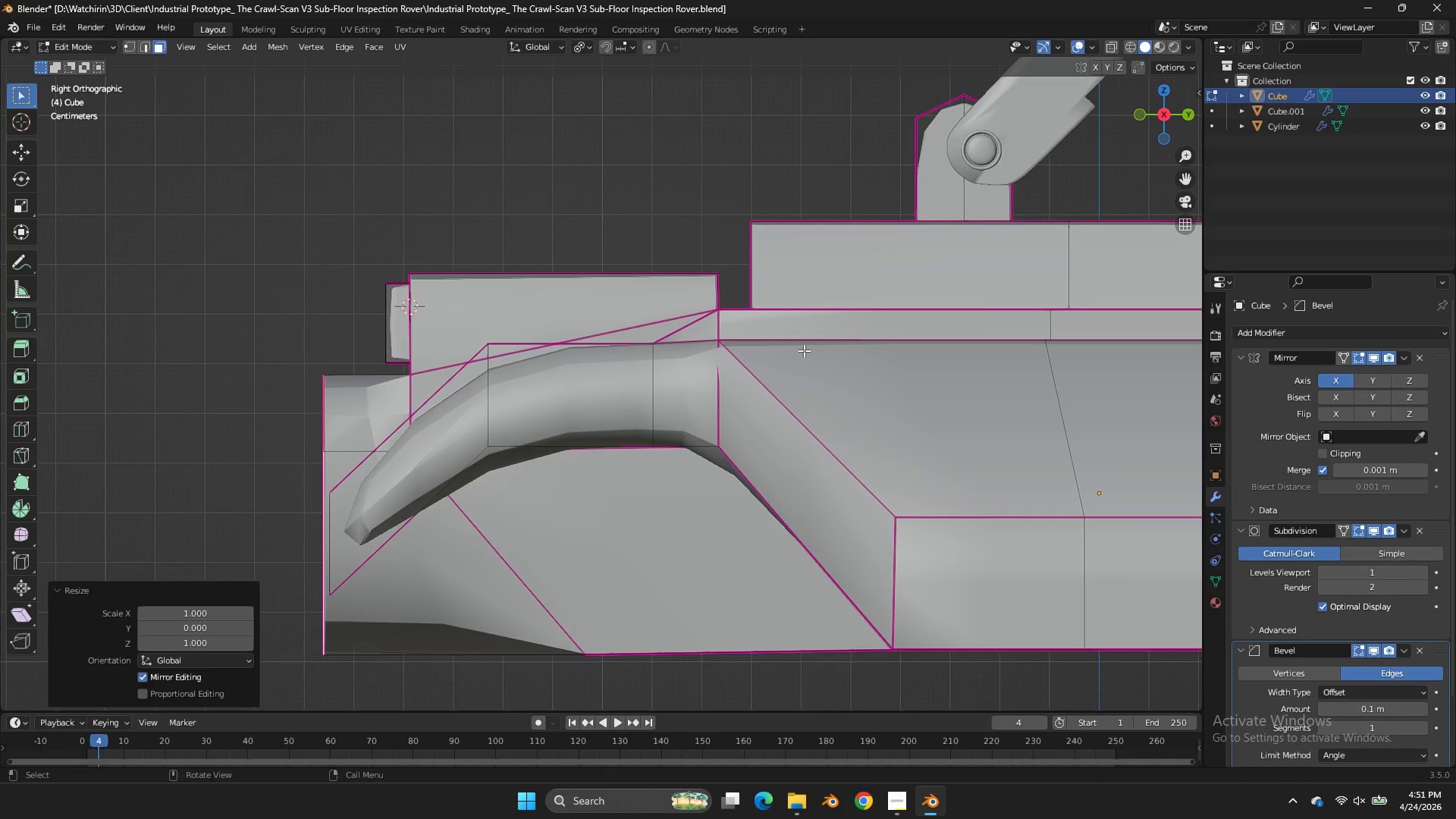 
key(Enter)
 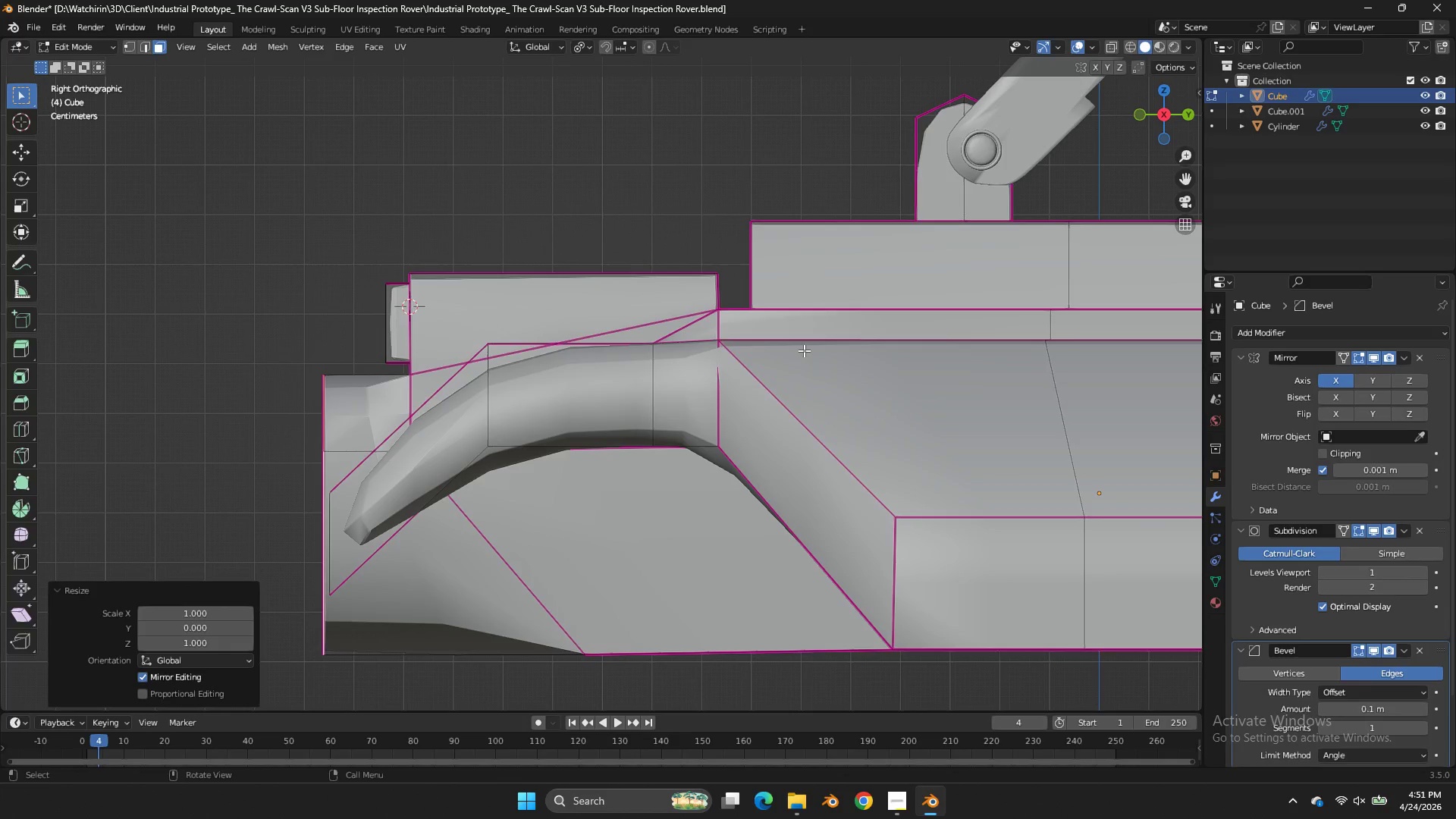 
key(Tab)
 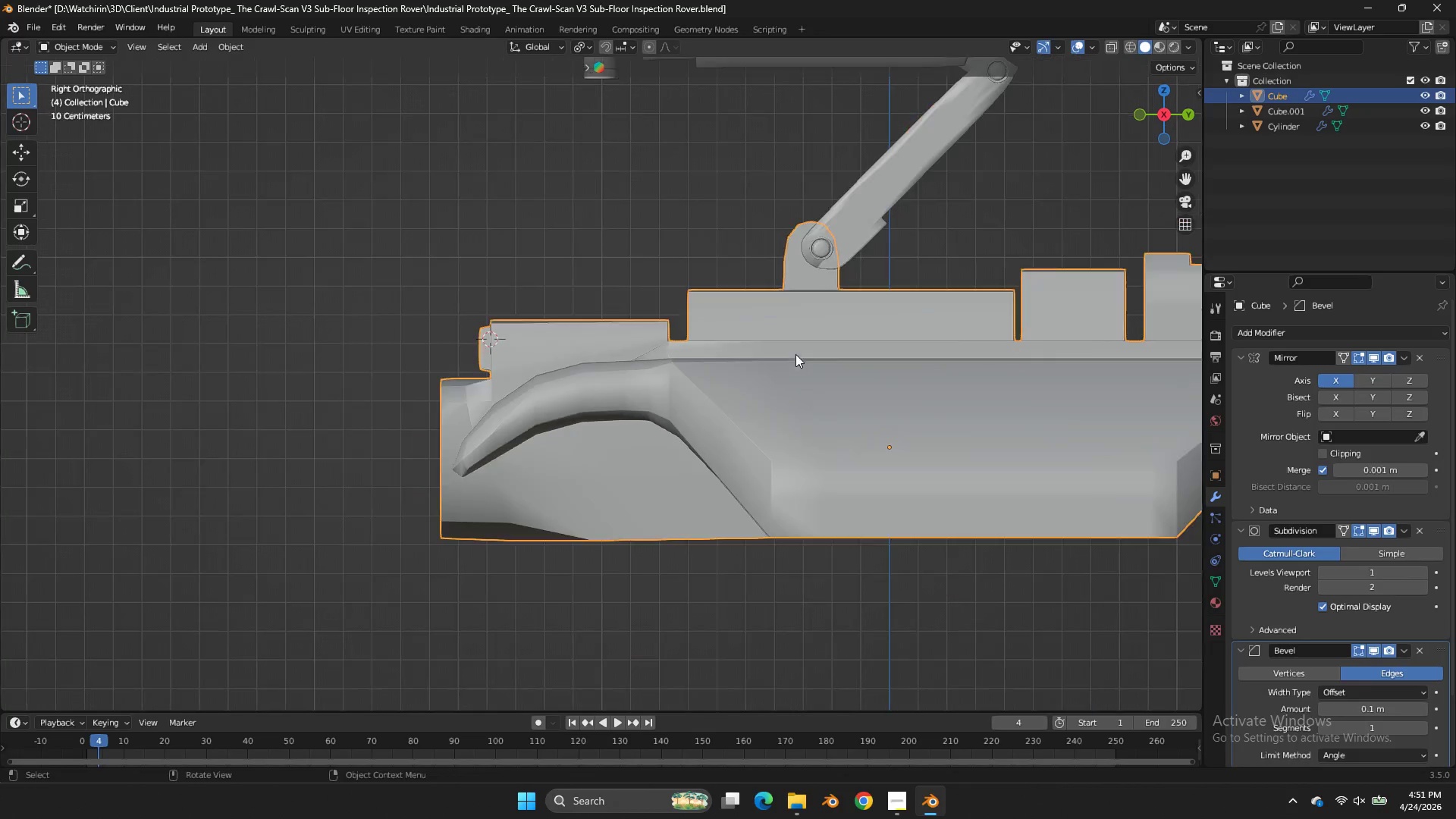 
scroll: coordinate [781, 360], scroll_direction: down, amount: 4.0
 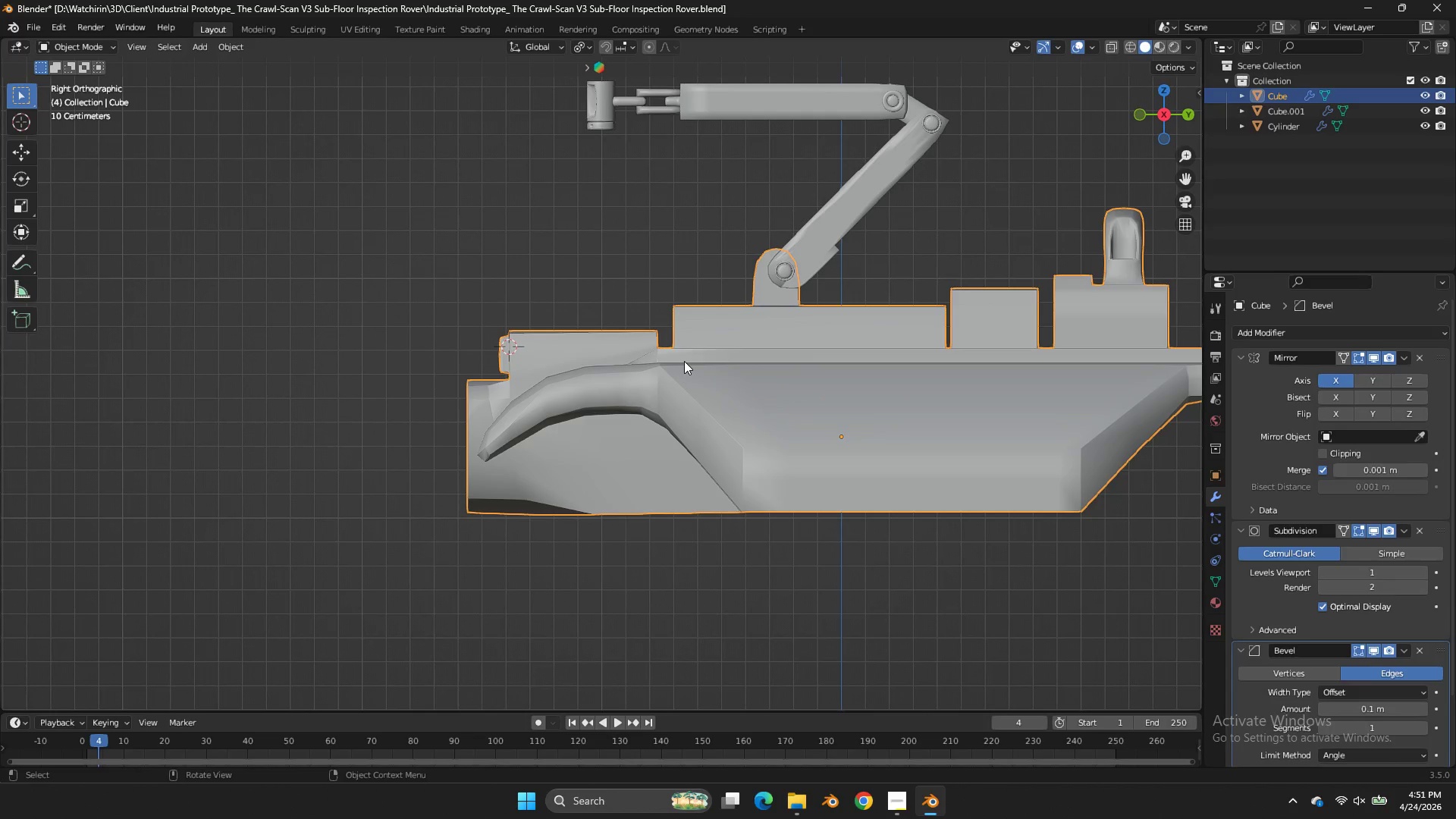 
left_click_drag(start_coordinate=[1155, 118], to_coordinate=[66, 168])
 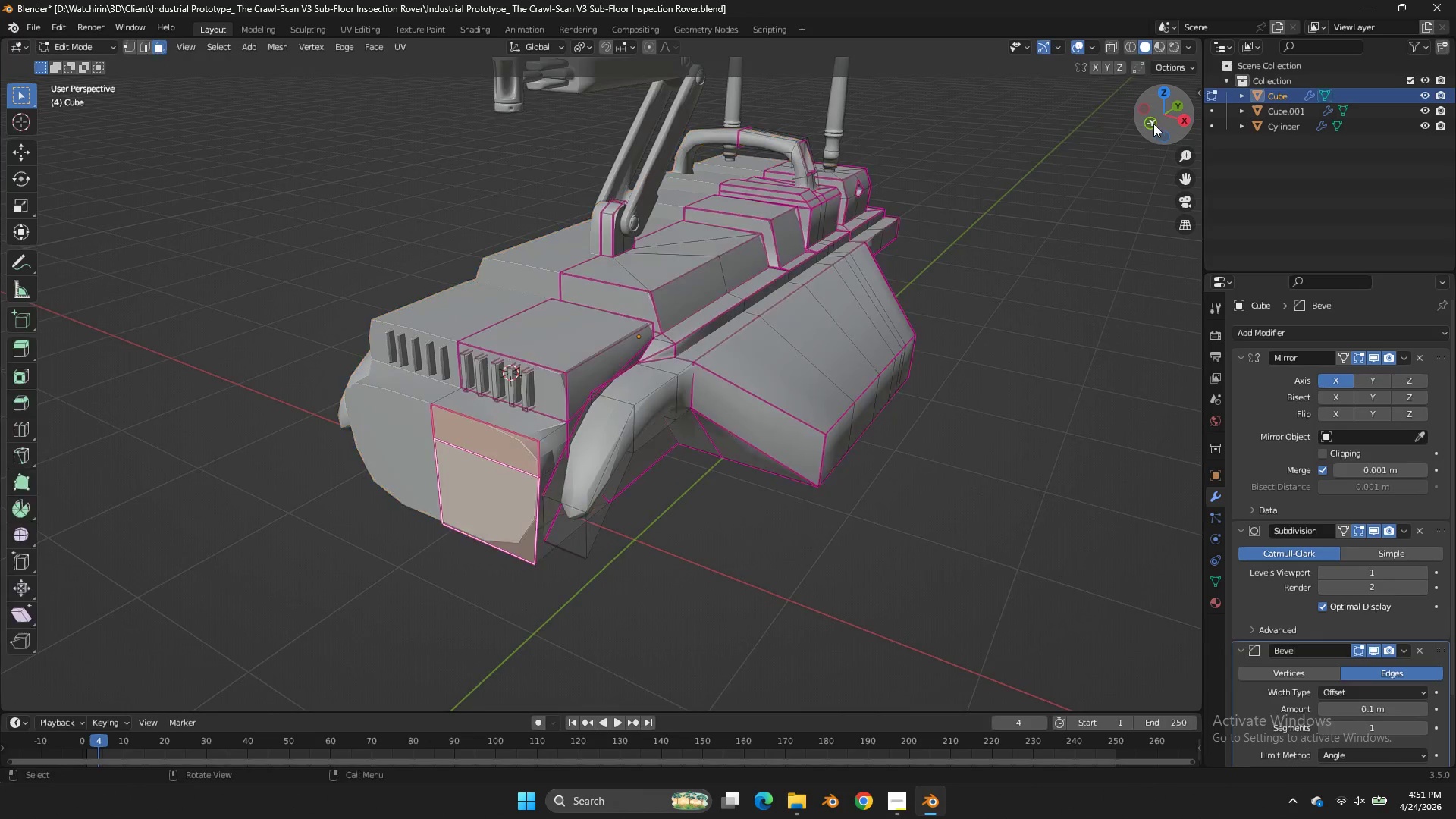 
key(Tab)
 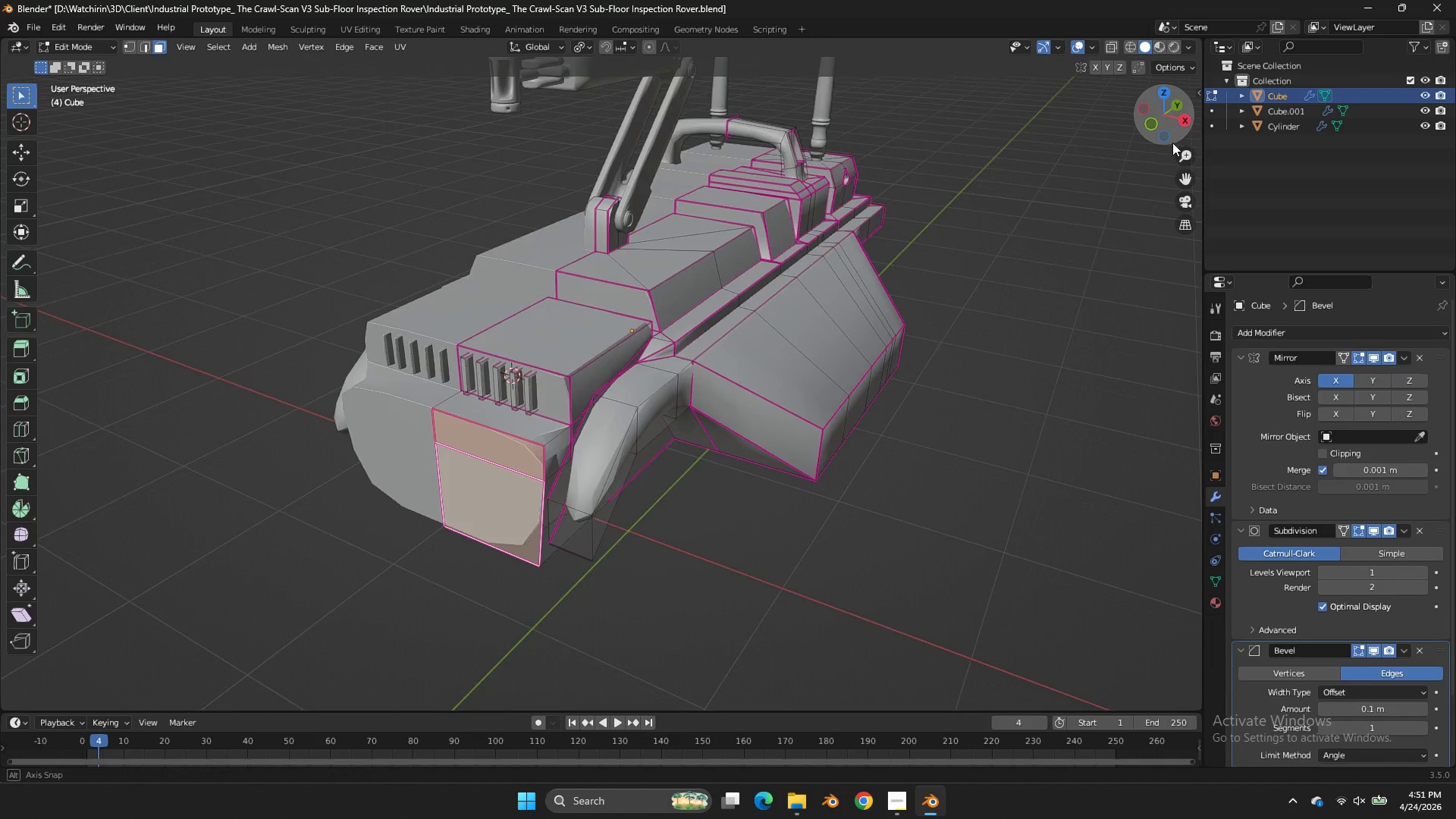 
left_click_drag(start_coordinate=[1155, 127], to_coordinate=[21, 190])
 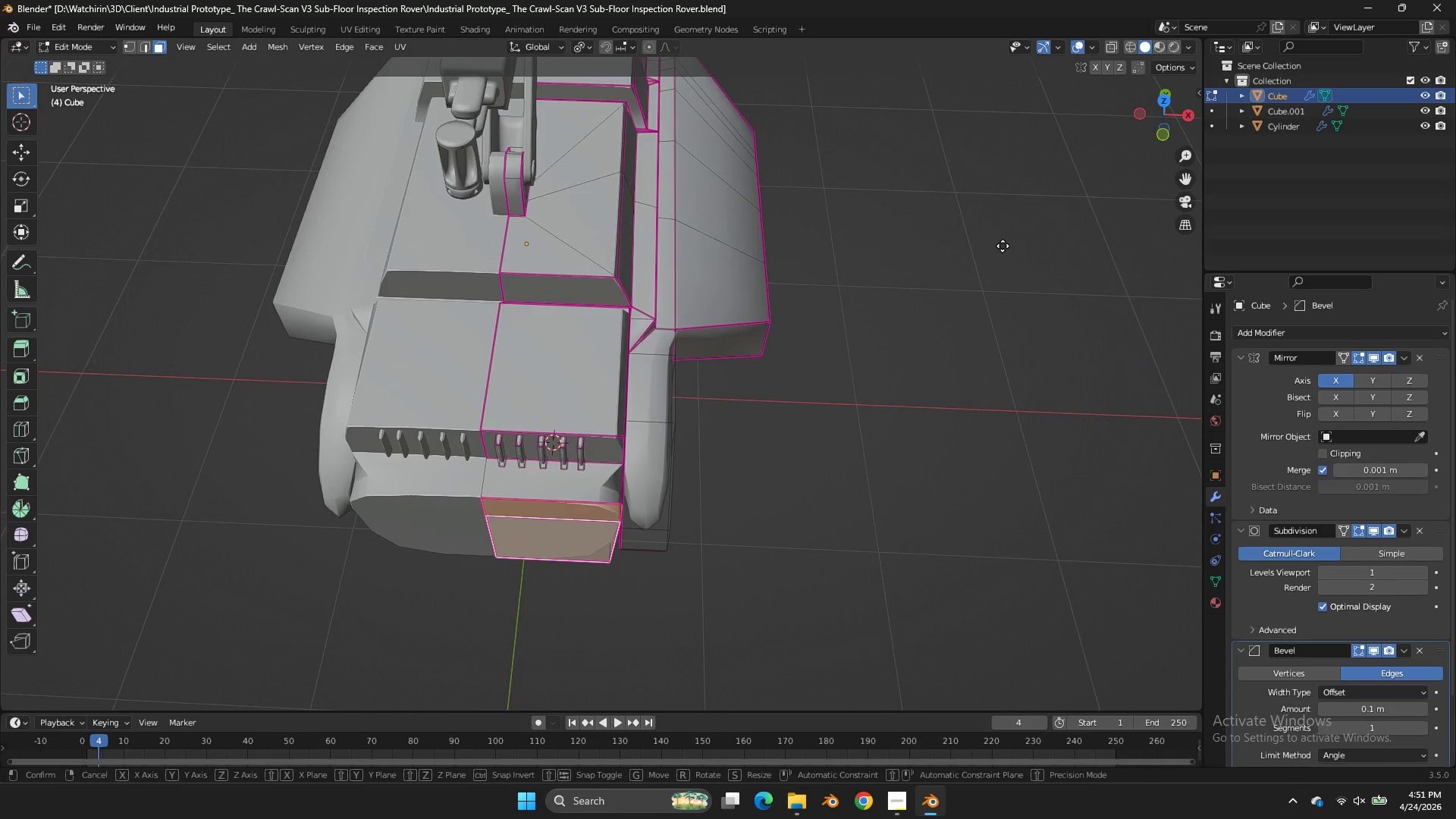 
type(gy)
 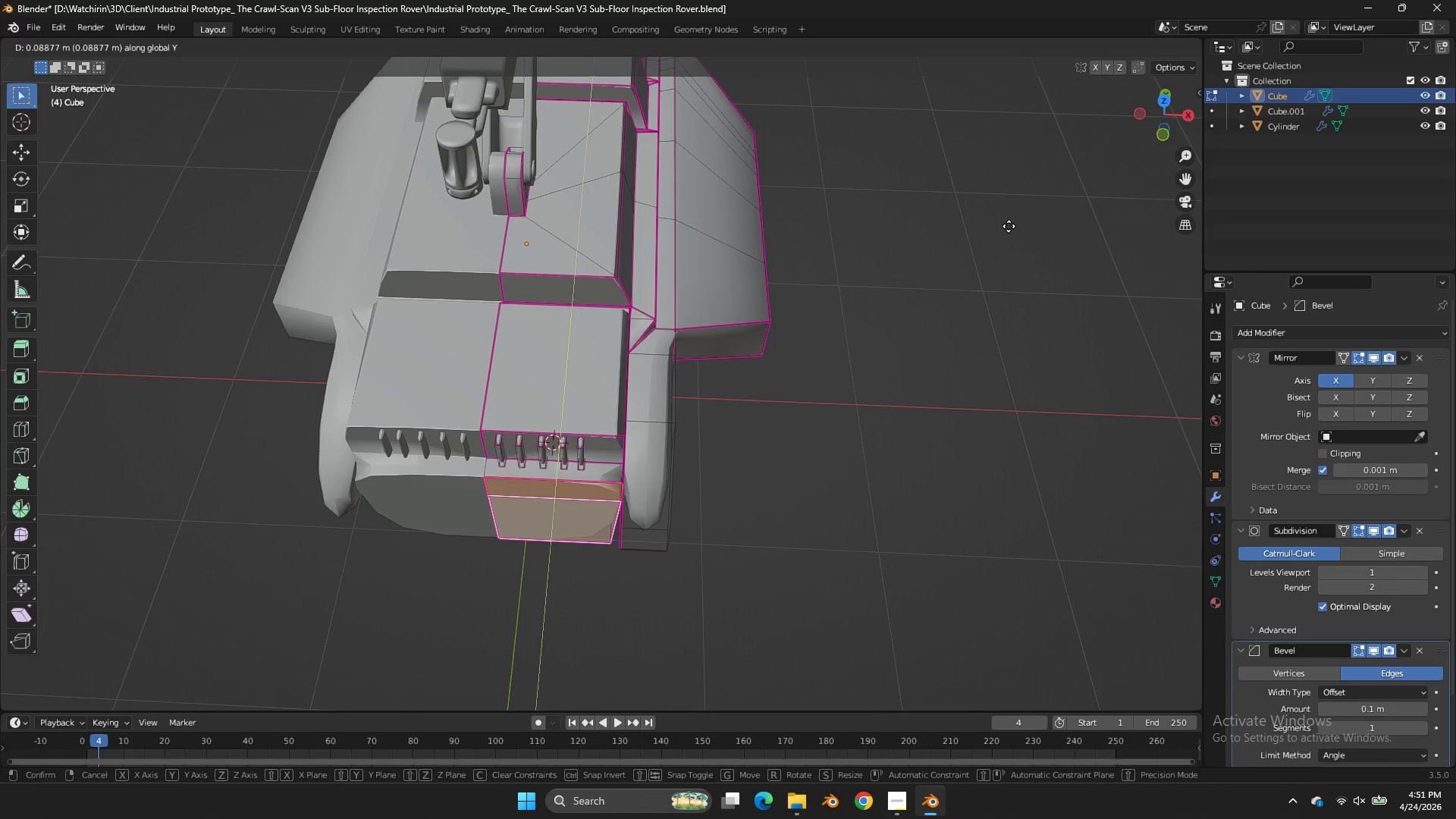 
left_click([1009, 226])
 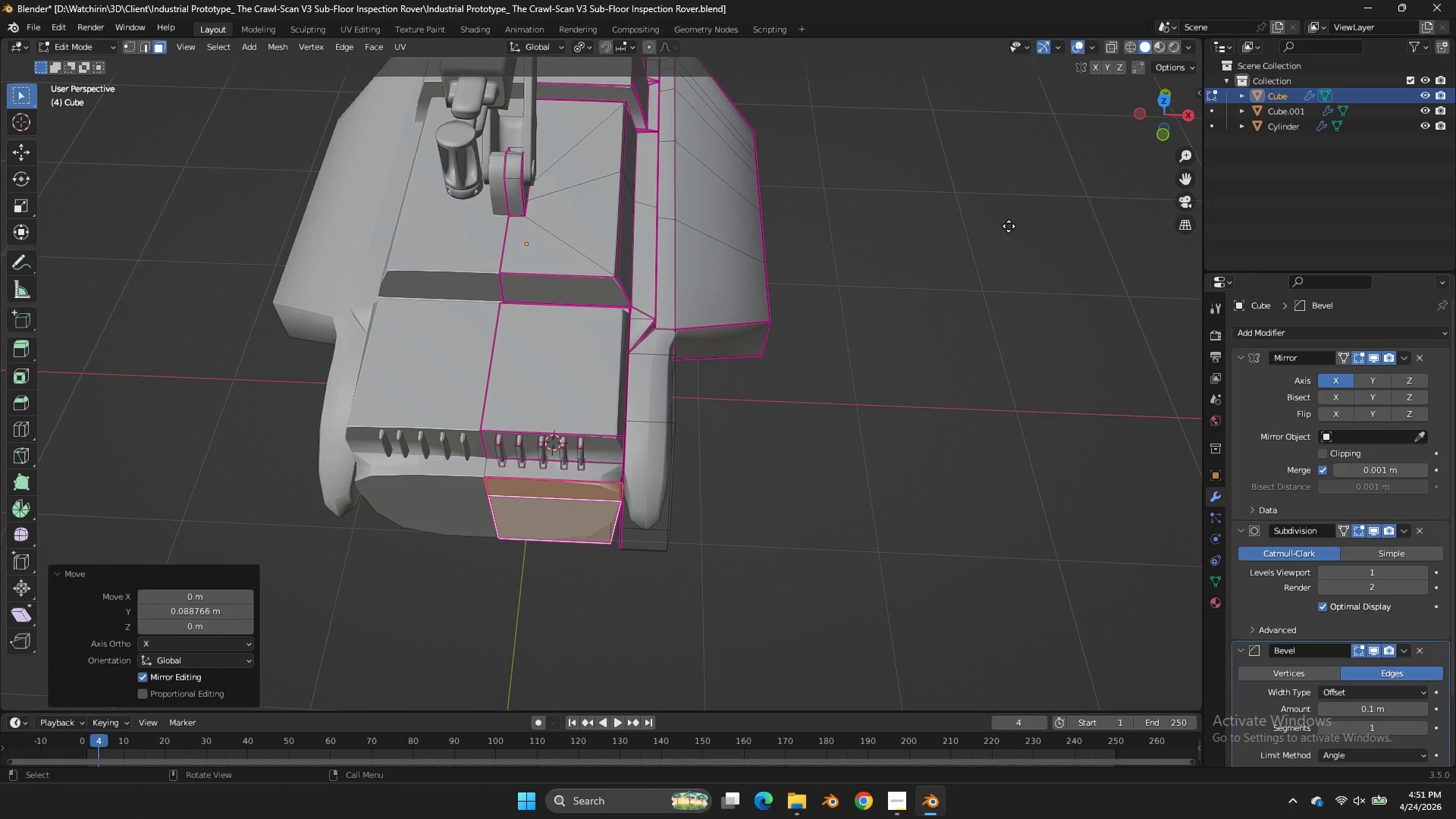 
key(E)
 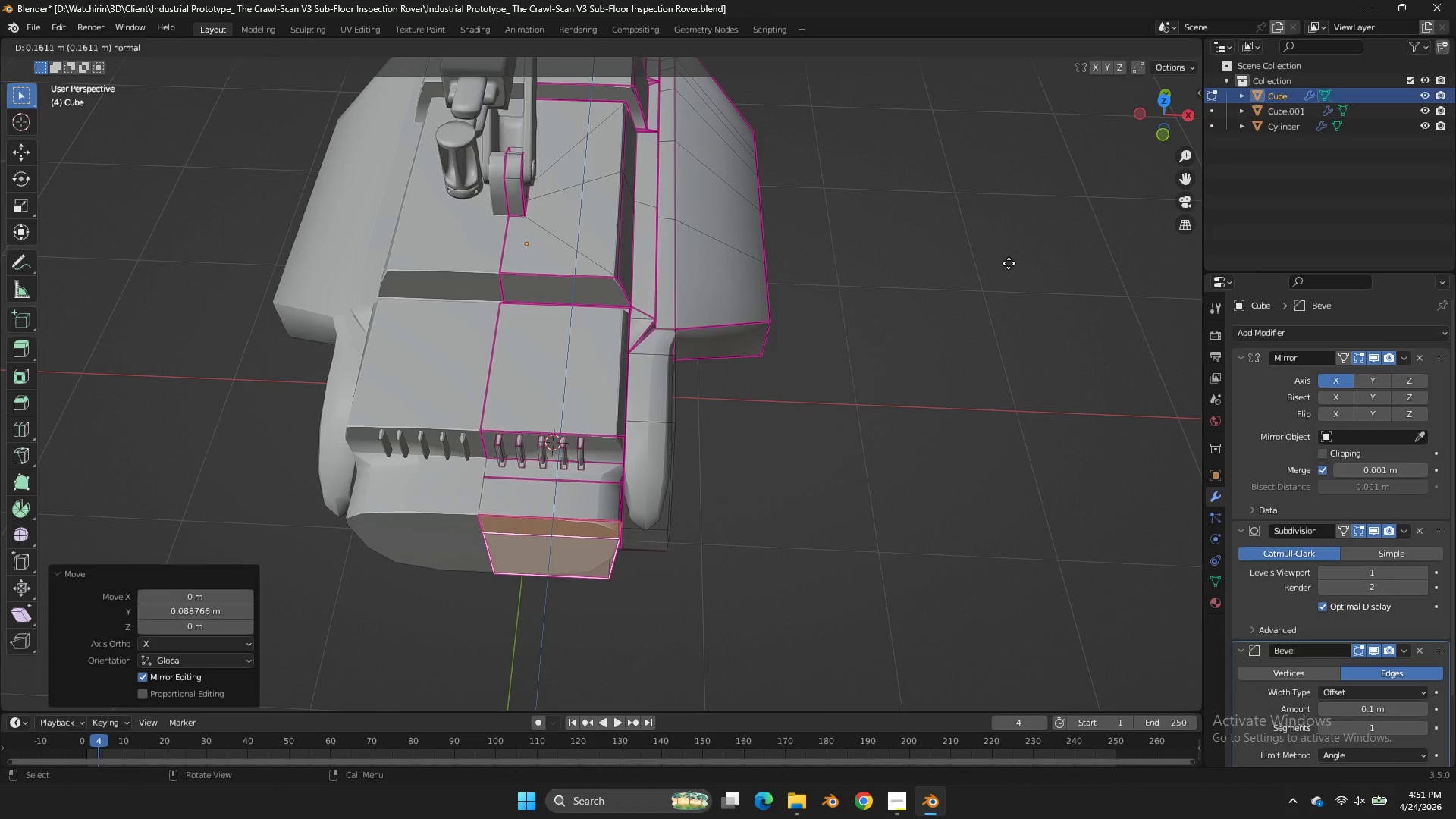 
left_click([1009, 263])
 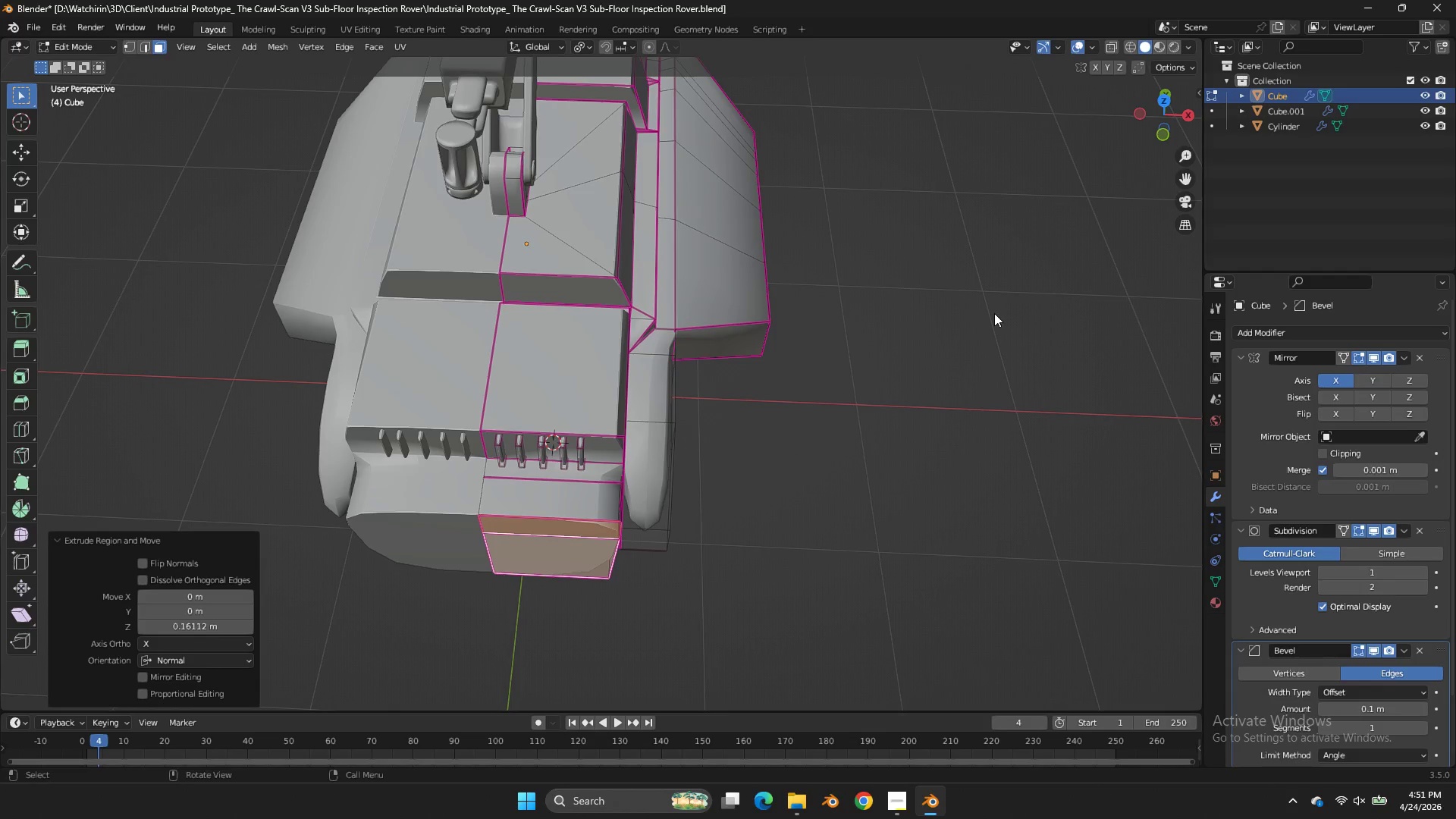 
type(gx)
 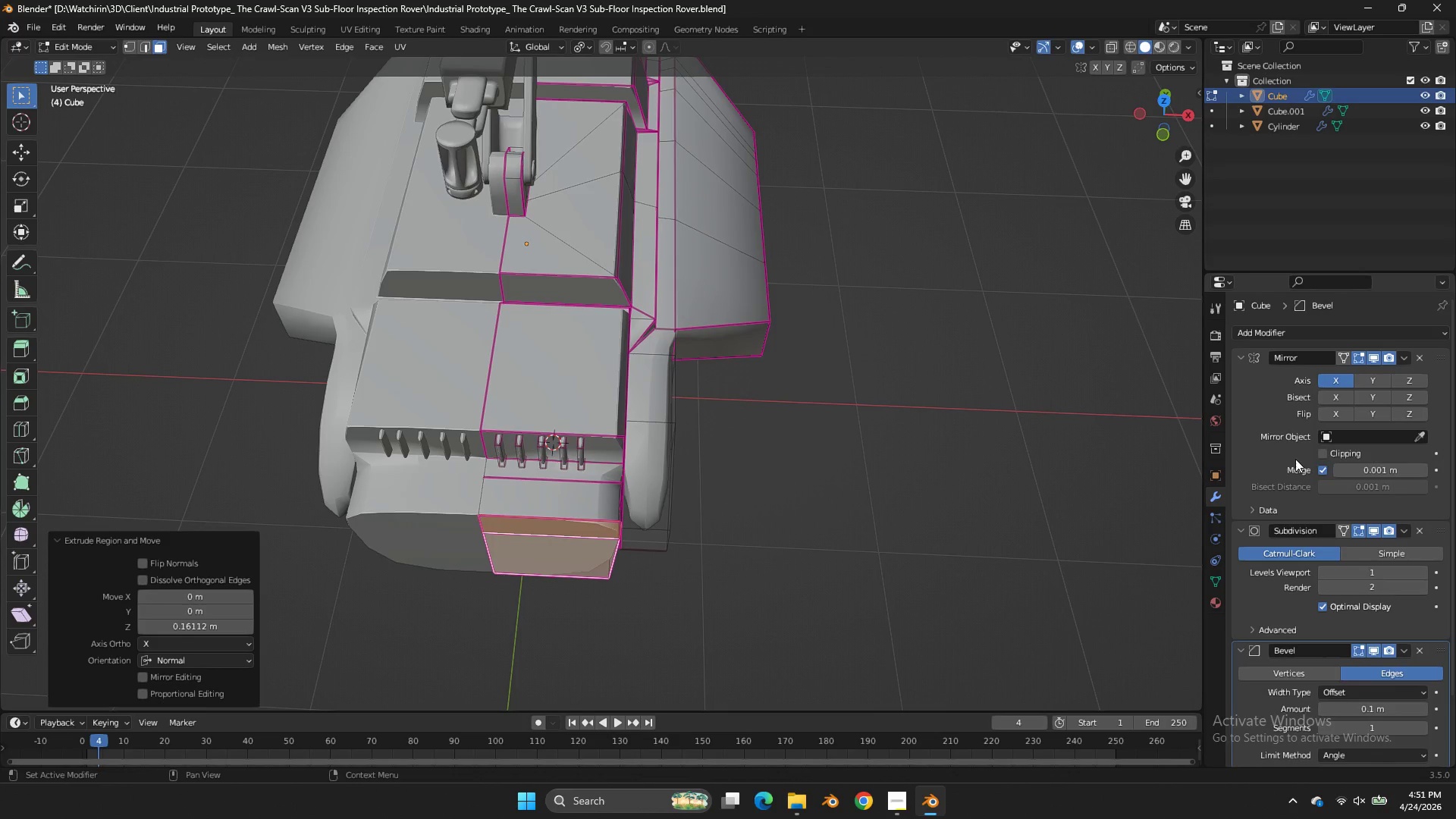 
left_click([1332, 454])
 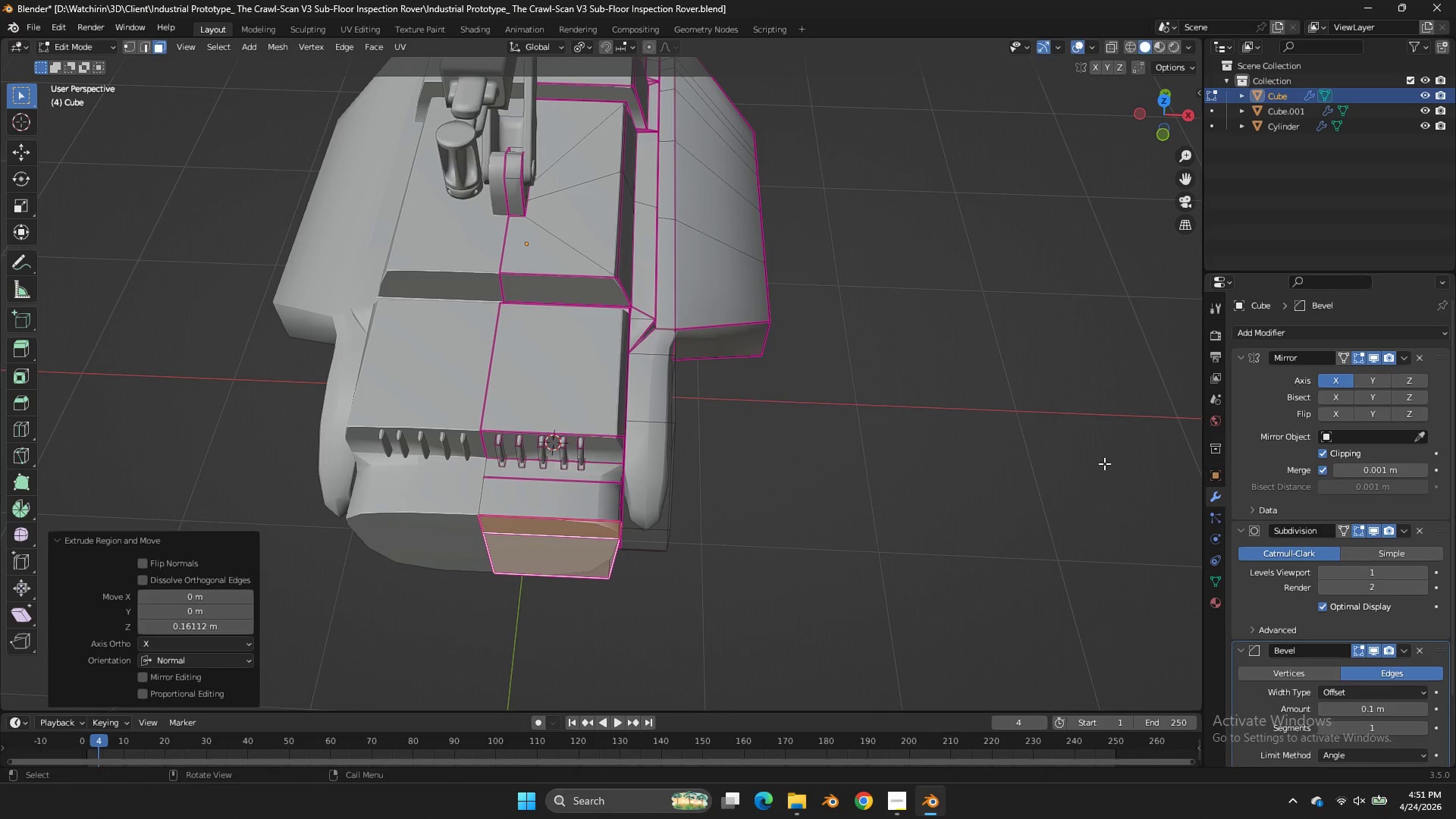 
type(gx)
 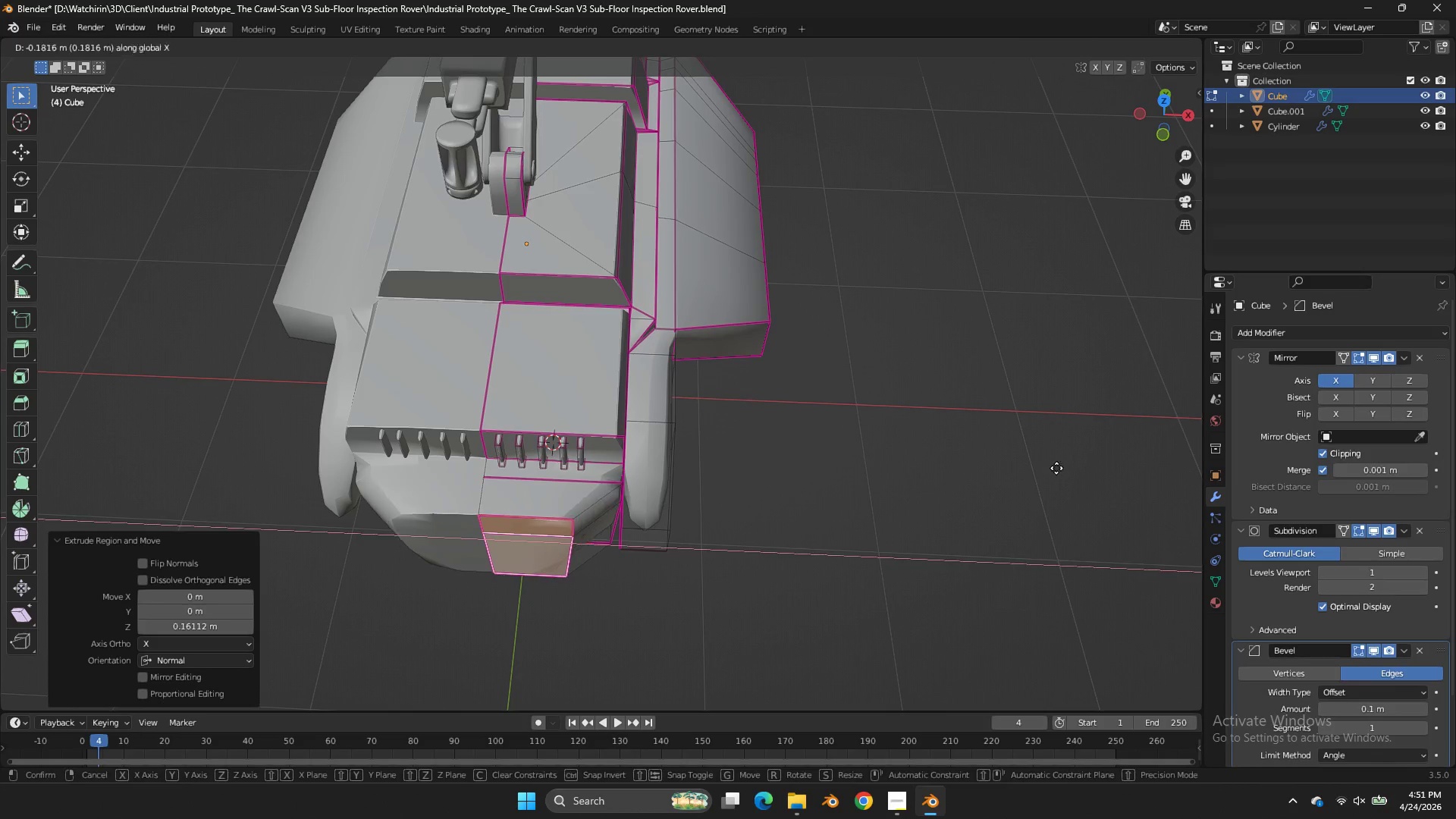 
left_click([1056, 468])
 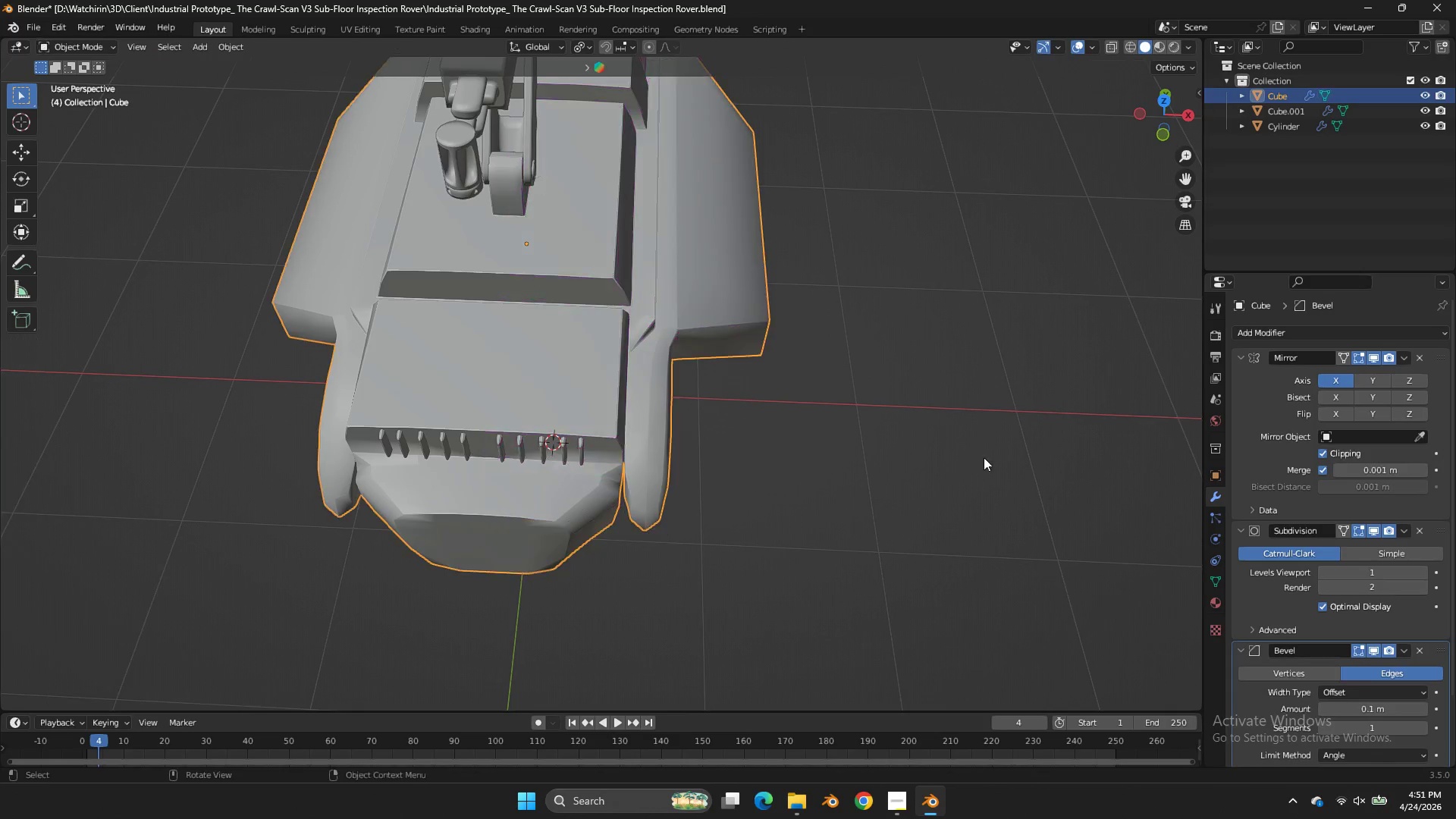 
key(Tab)
 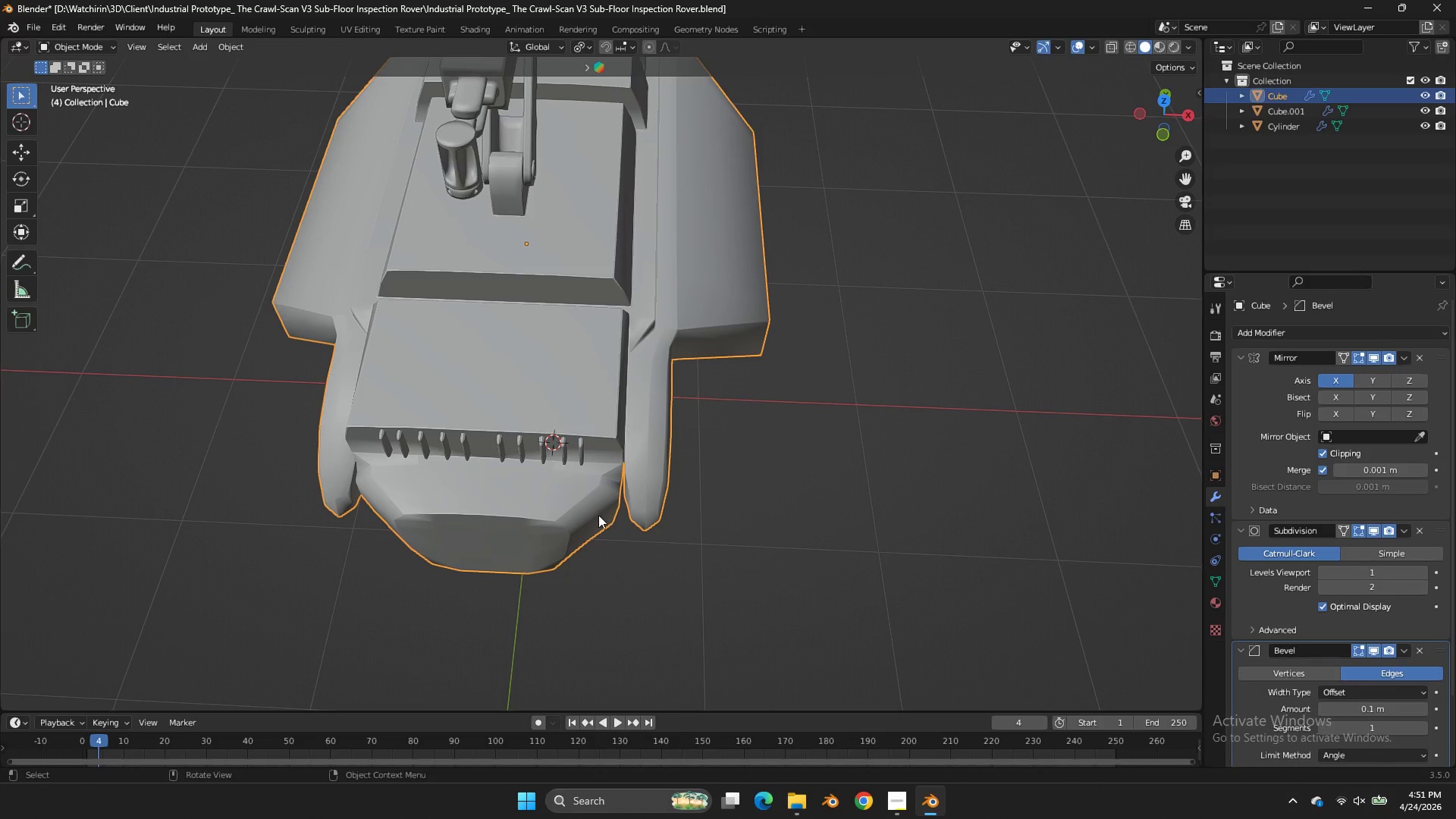 
key(Tab)
 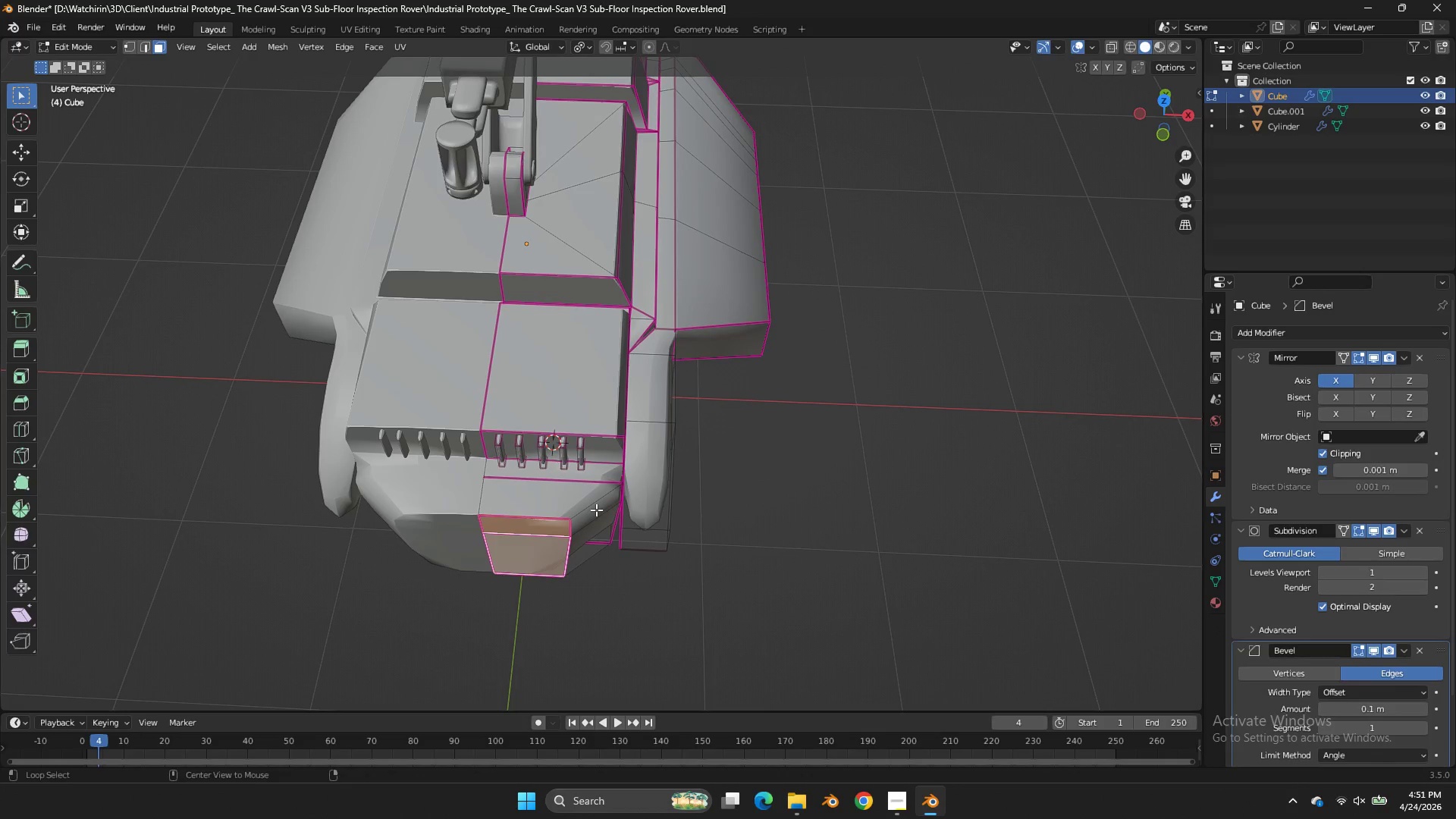 
hold_key(key=AltLeft, duration=0.77)
left_click([596, 509])
 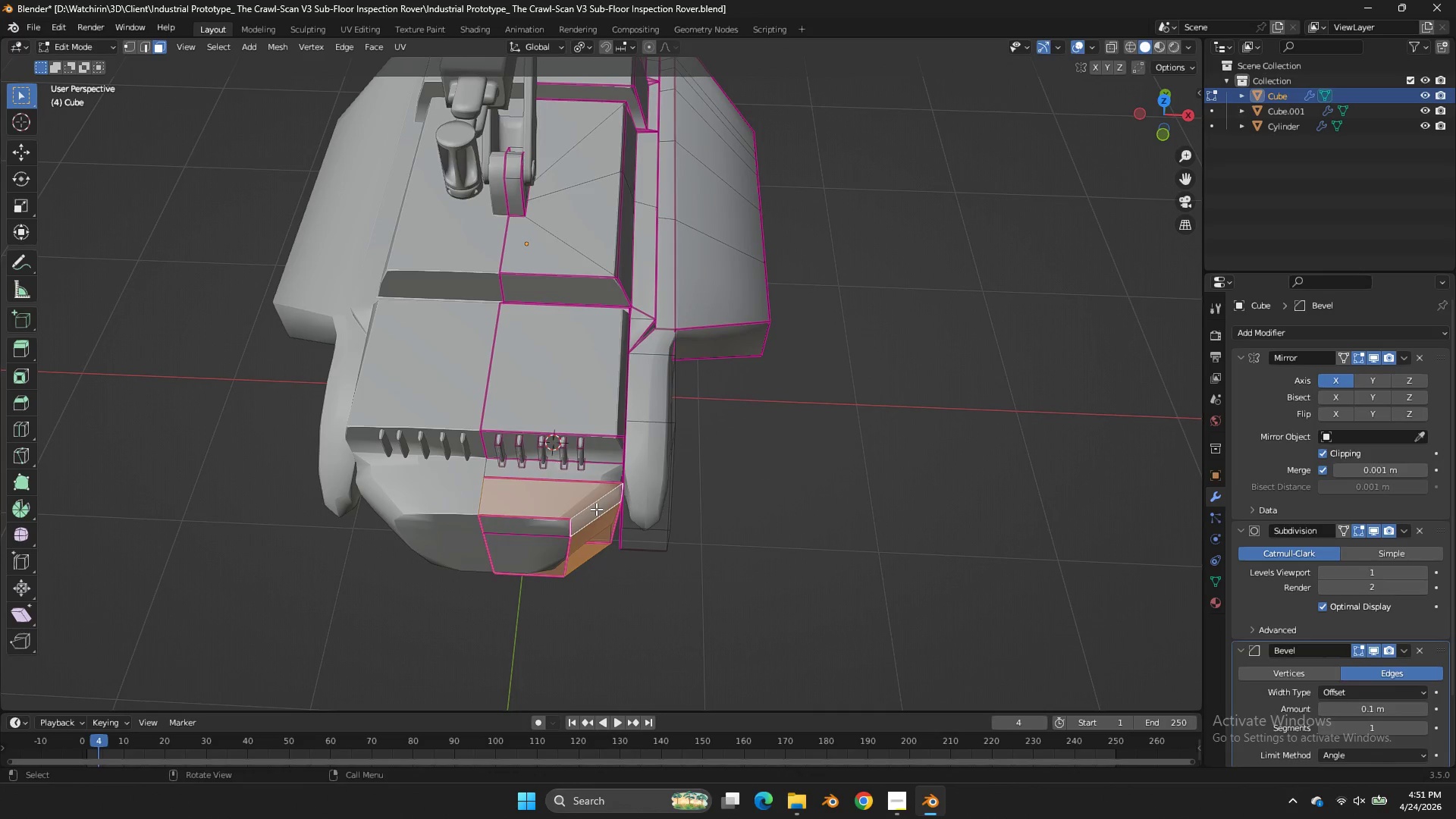 
key(Shift+E)
 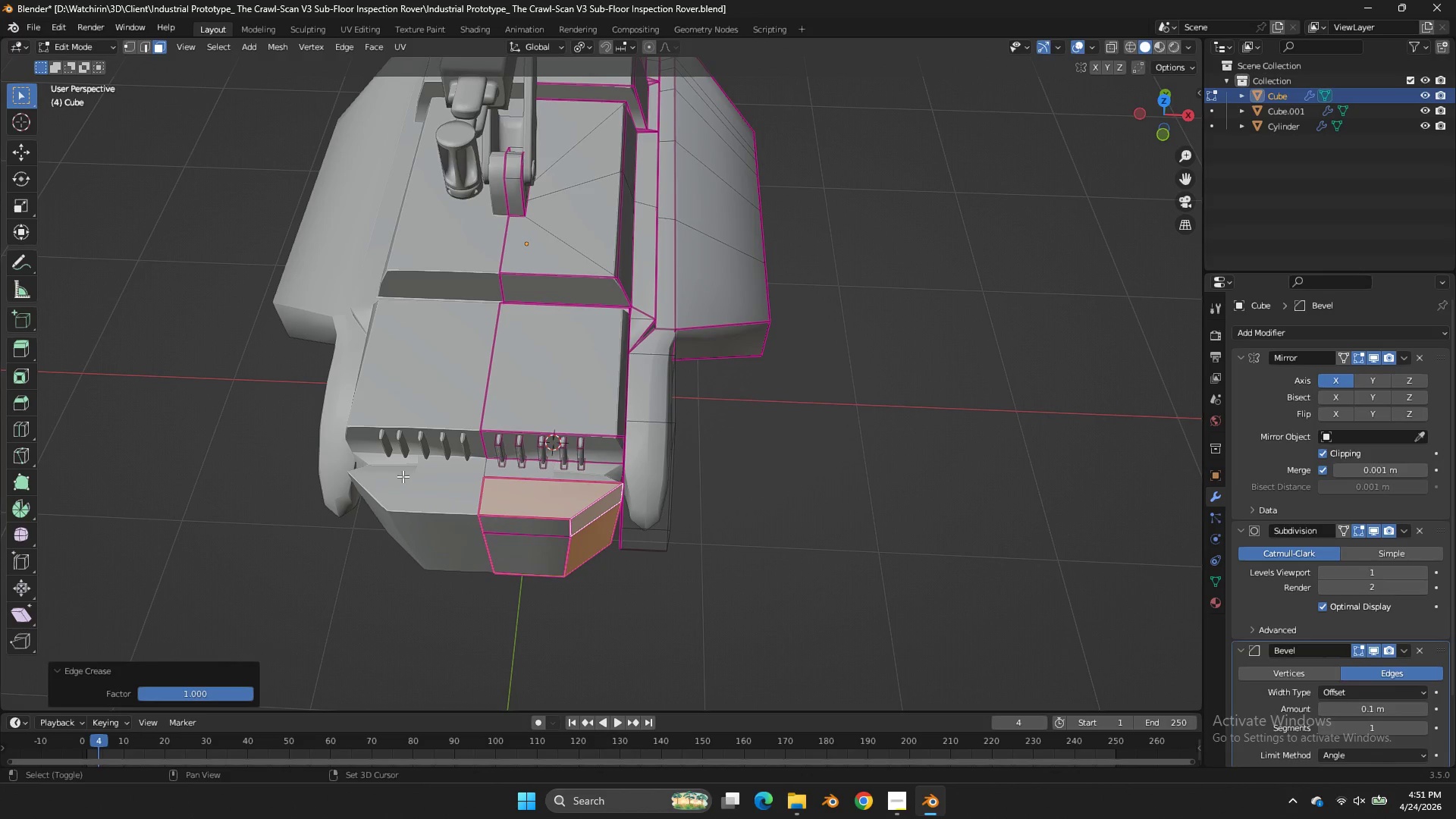 
left_click_drag(start_coordinate=[400, 476], to_coordinate=[413, 471])
 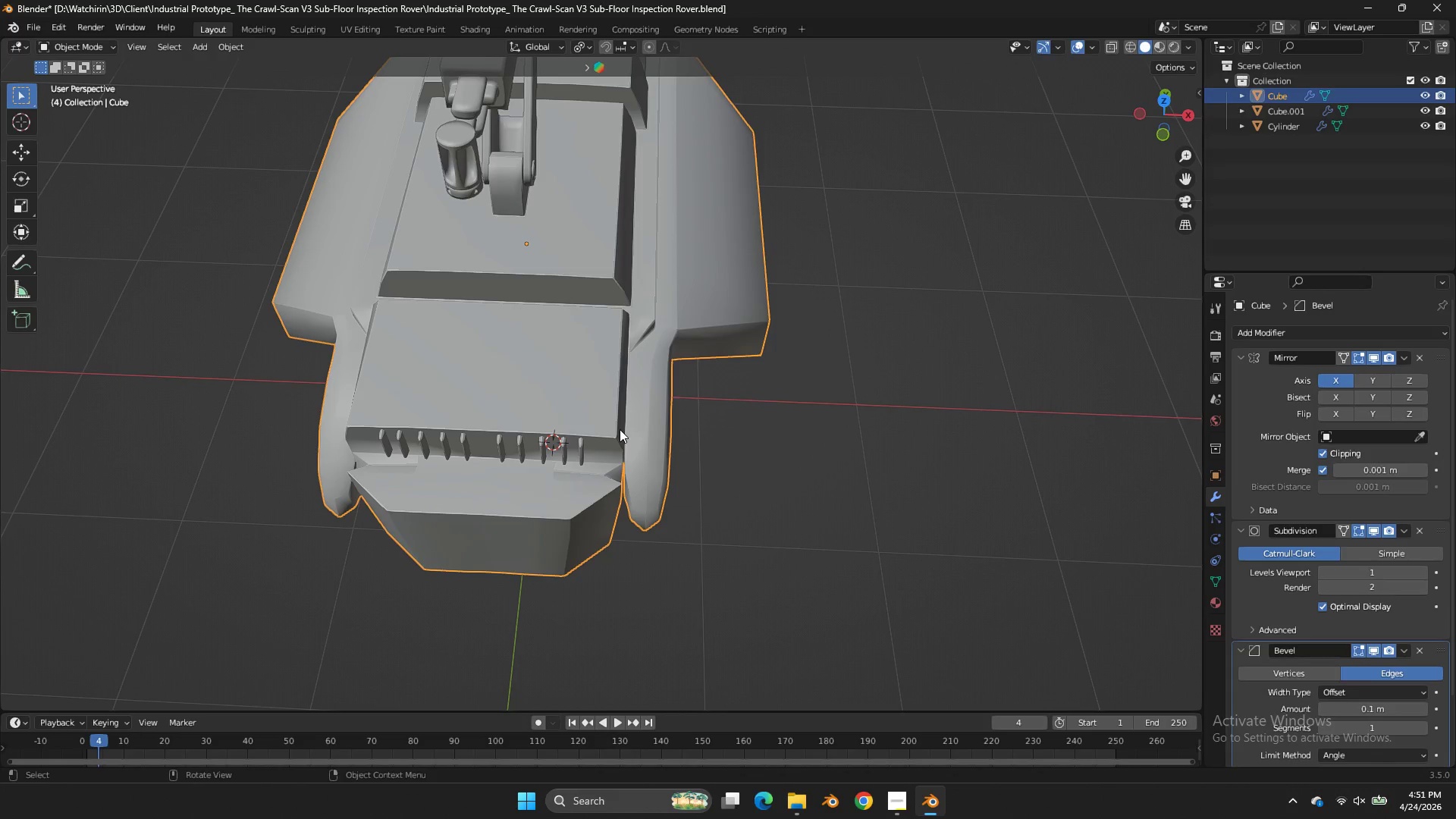 
key(Tab)
 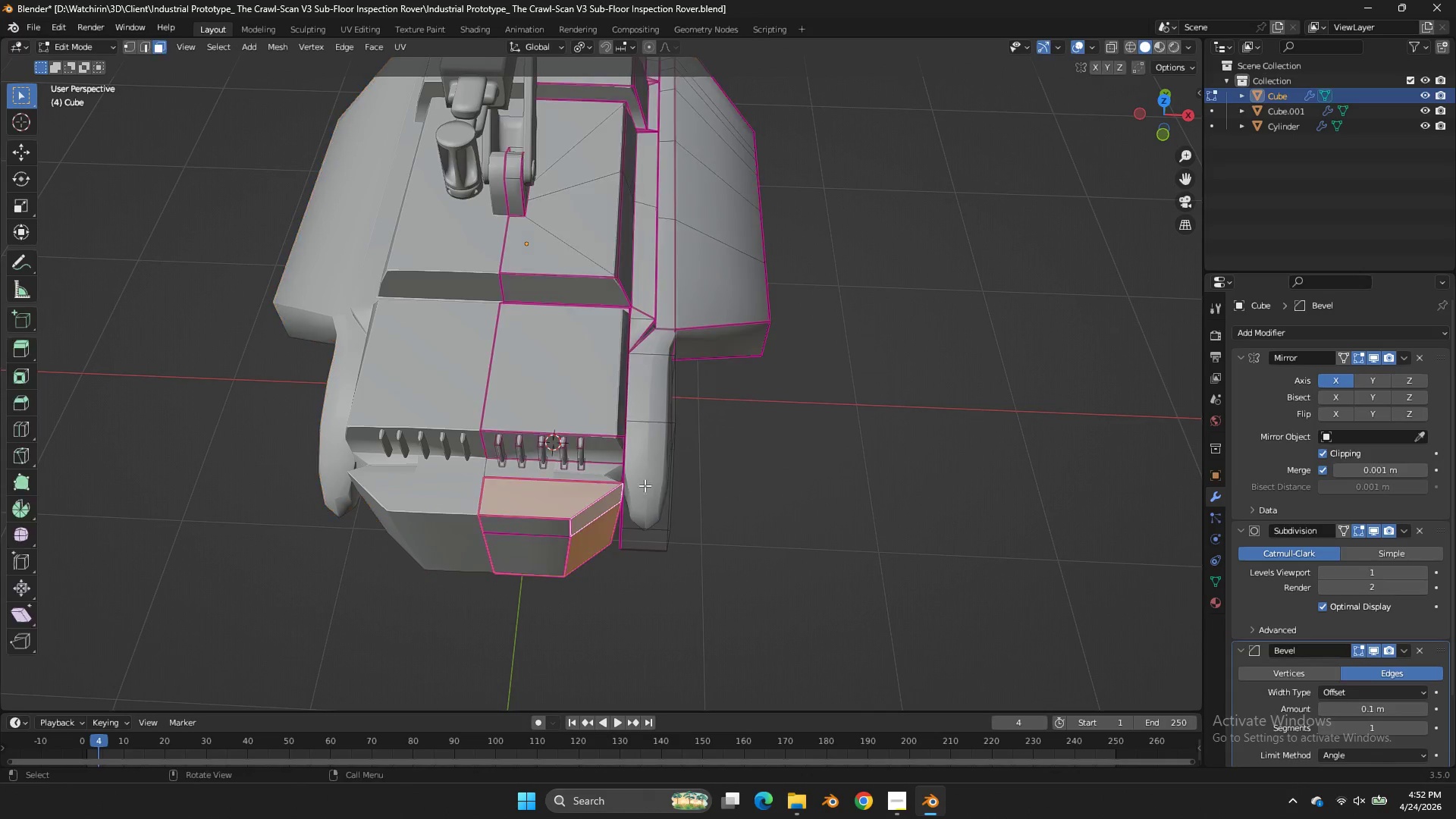 
key(Tab)
 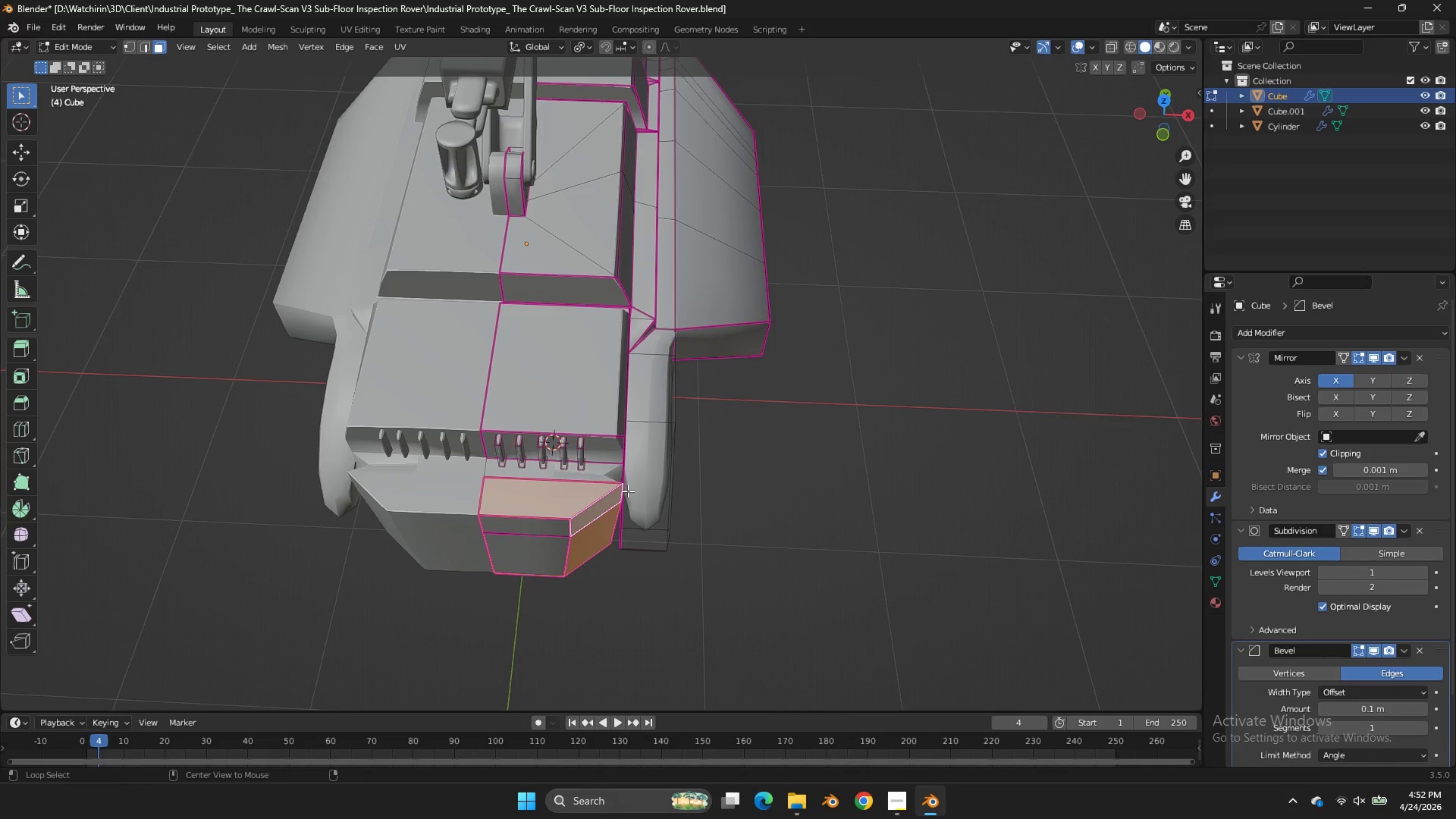 
hold_key(key=AltLeft, duration=0.97)
left_click([621, 480])
 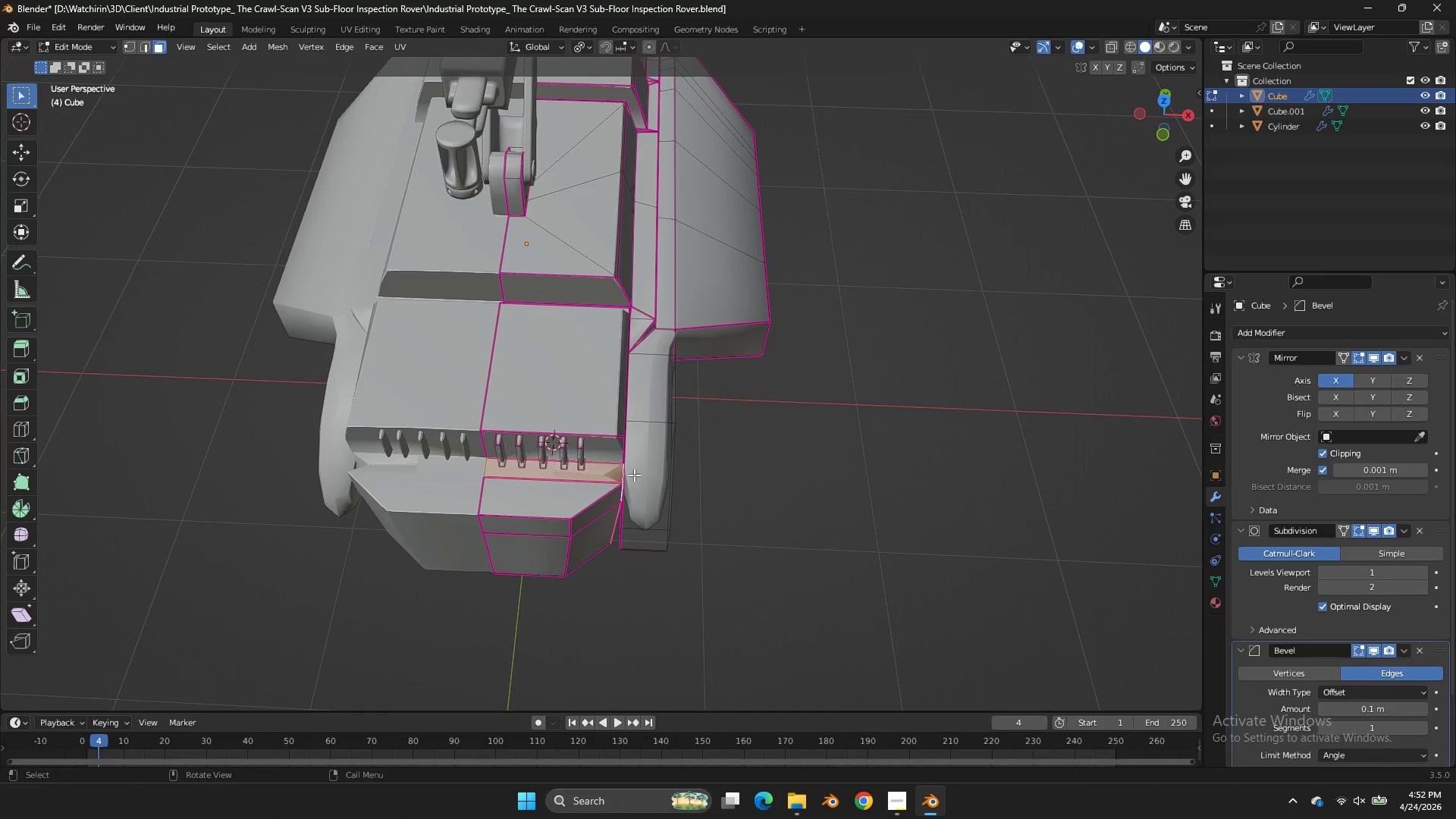 
key(Shift+E)
 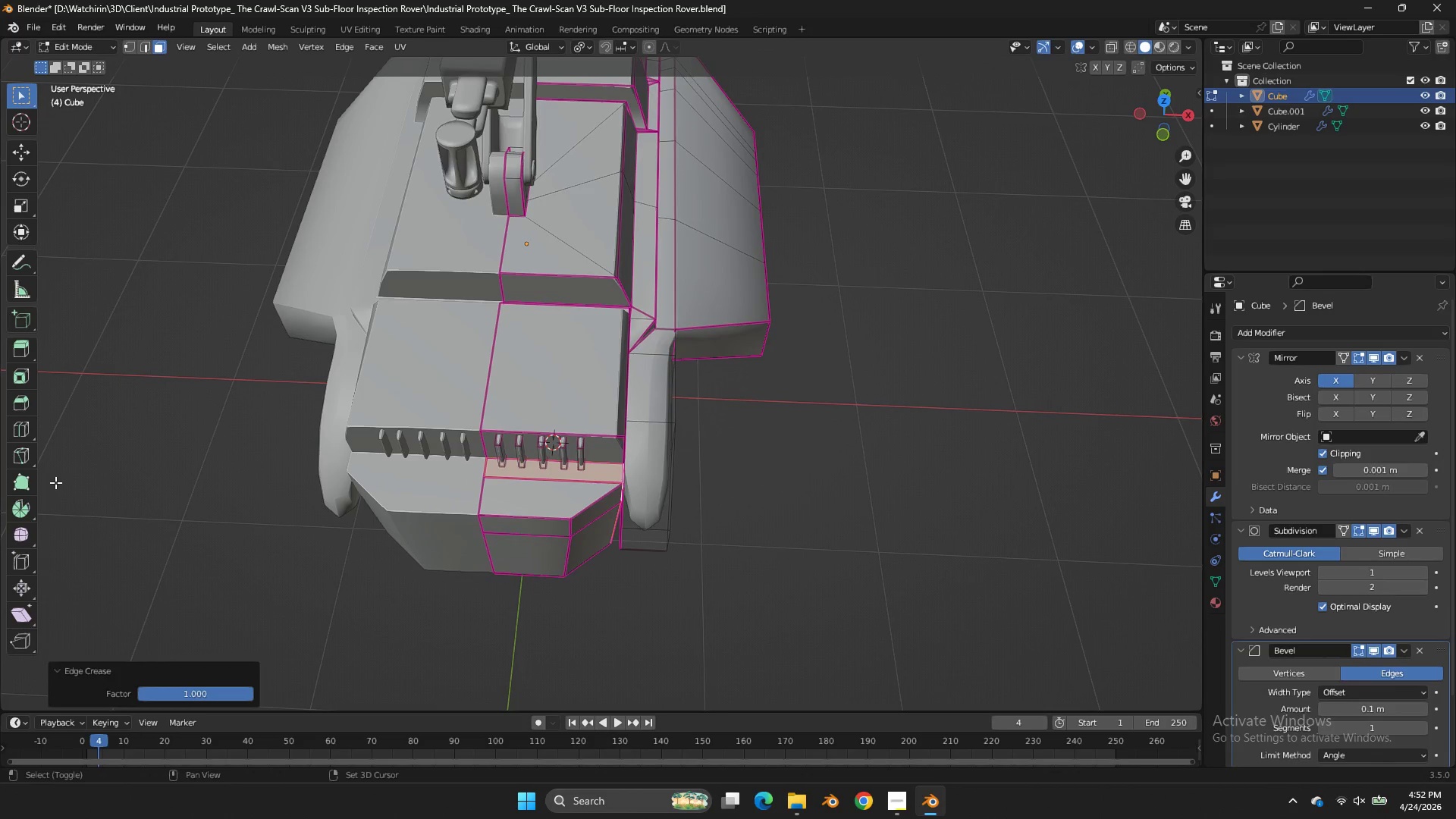 
left_click_drag(start_coordinate=[55, 482], to_coordinate=[59, 481])
 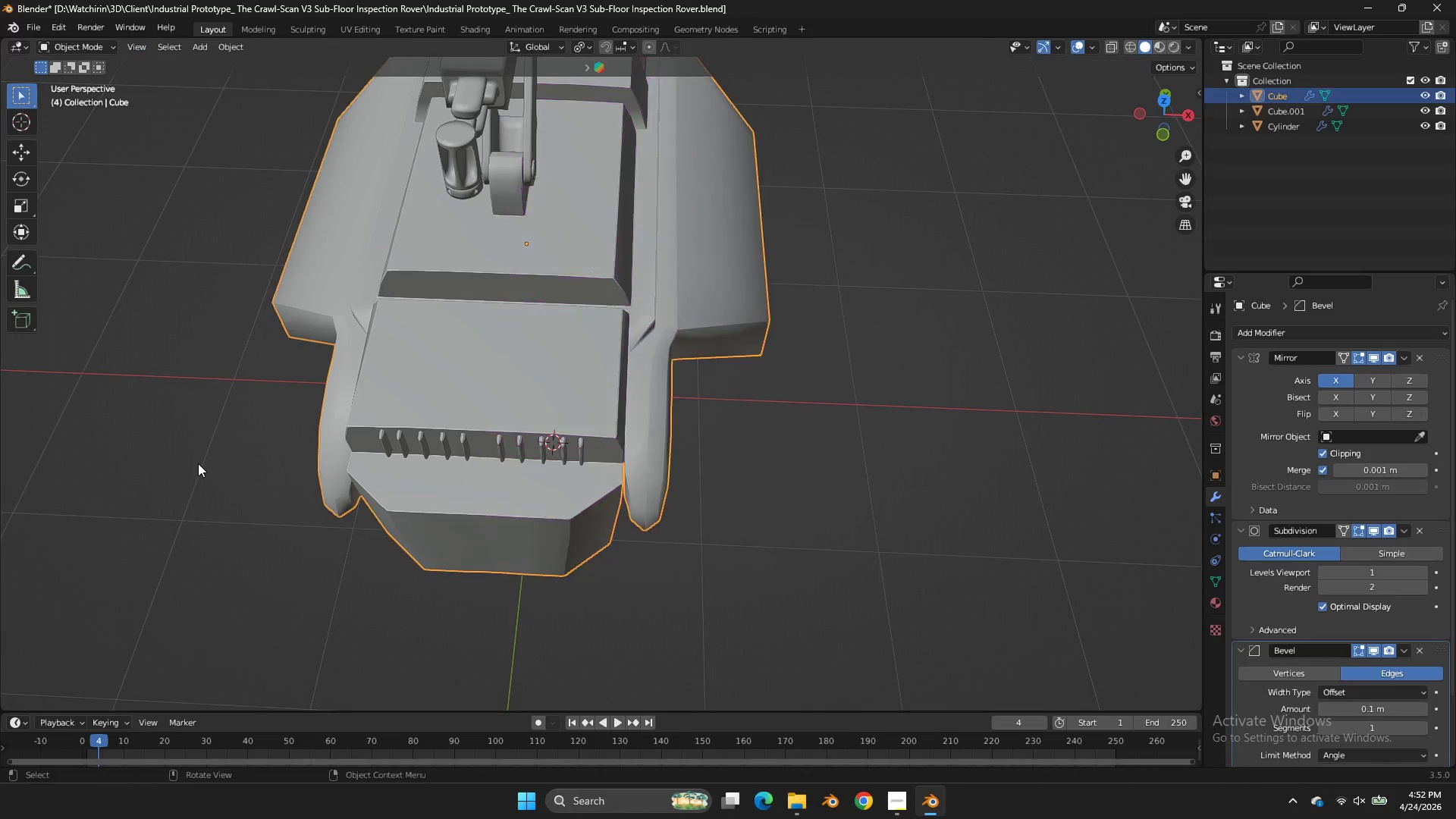 
key(Tab)
 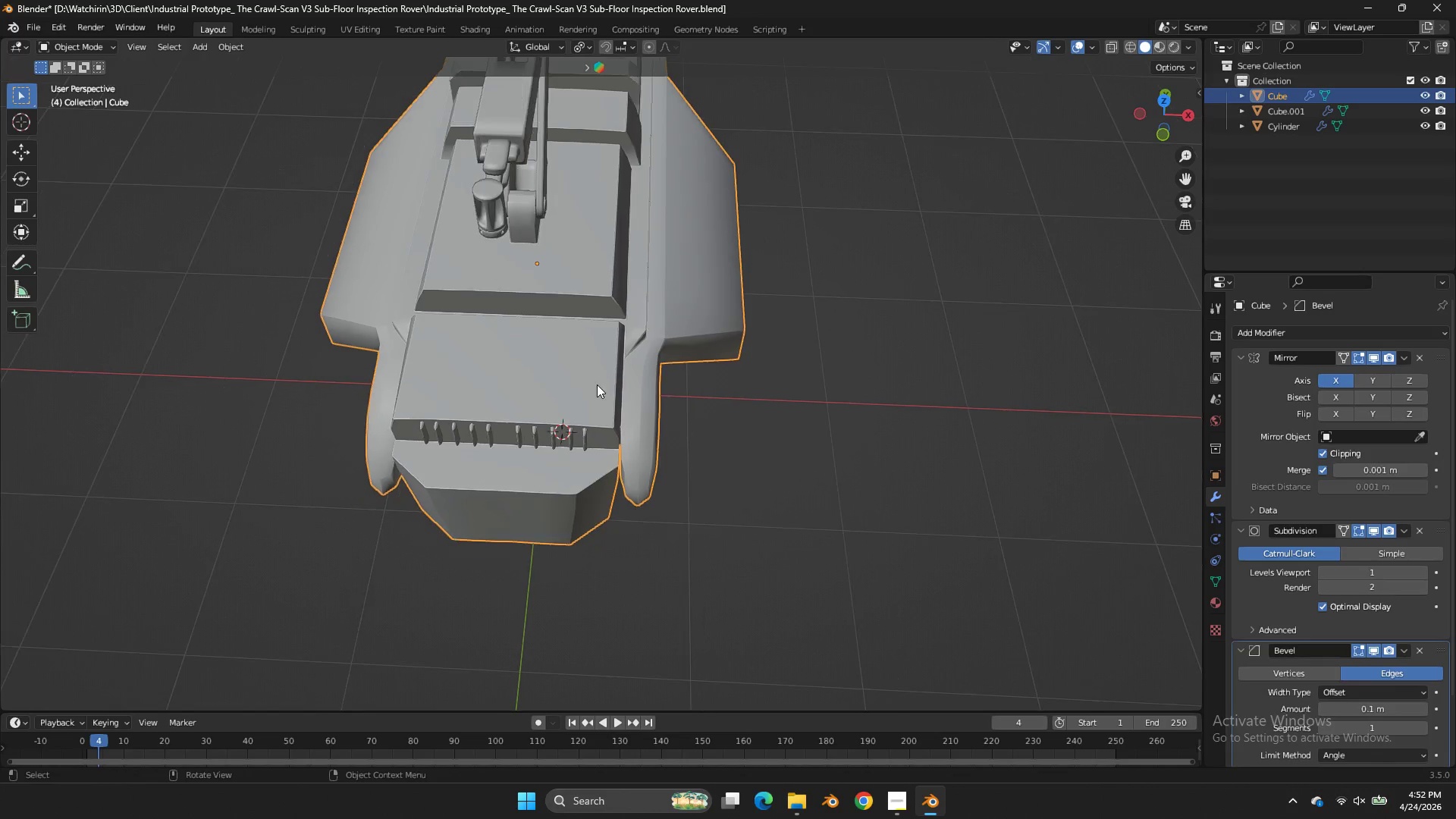 
key(Control+S)
 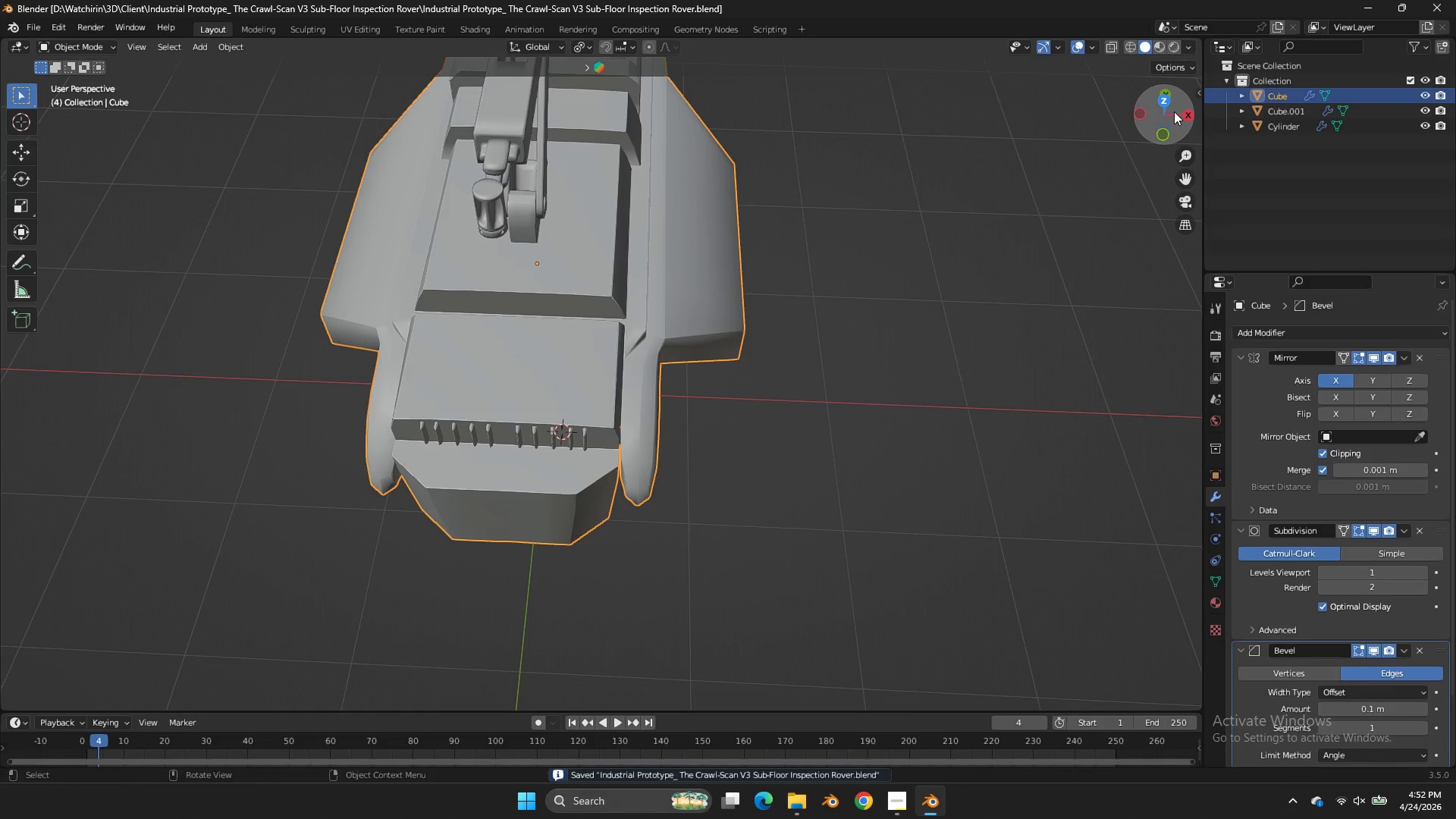 
scroll: coordinate [597, 384], scroll_direction: down, amount: 1.0
 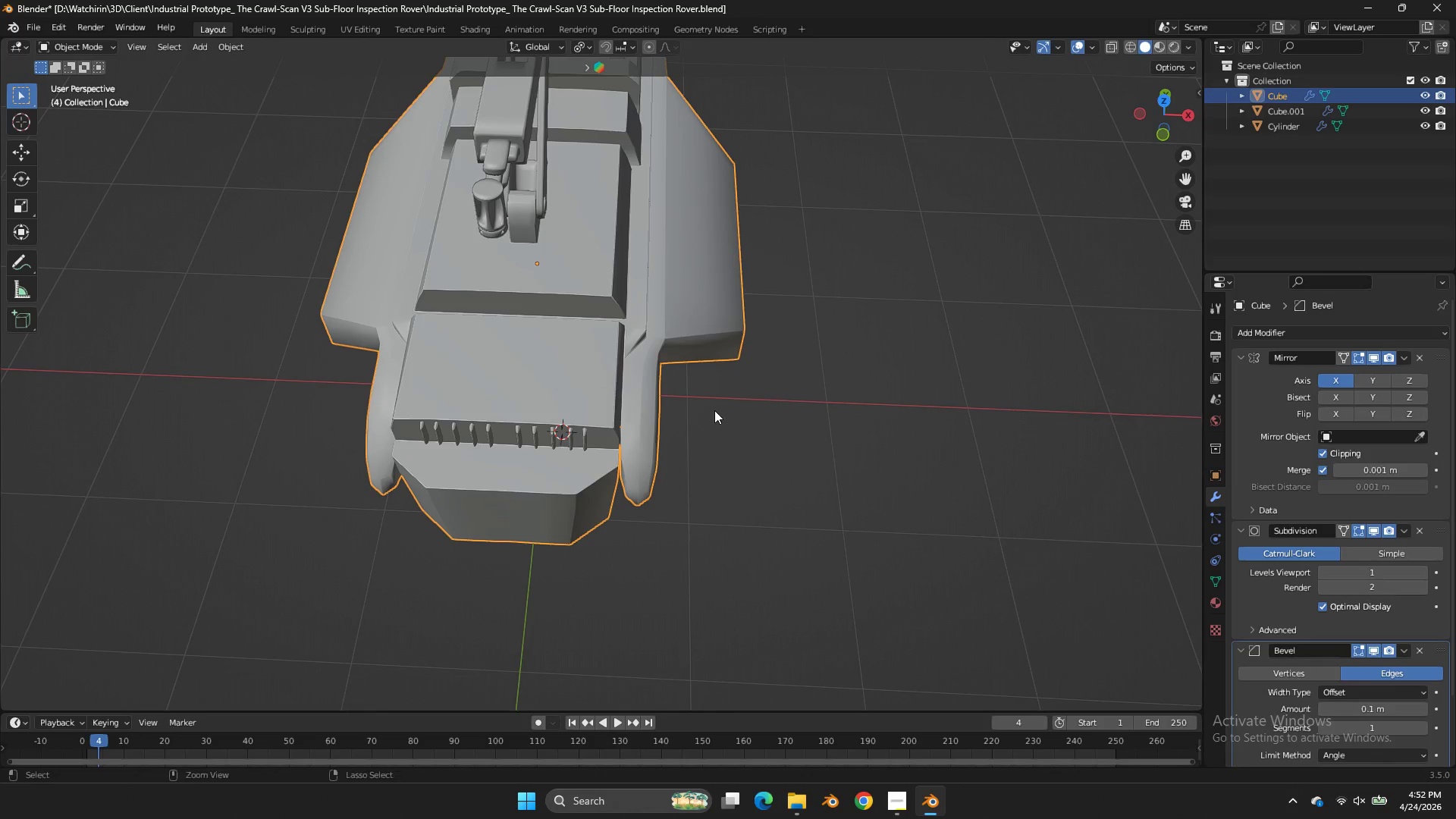 
left_click_drag(start_coordinate=[1174, 111], to_coordinate=[1147, 66])
 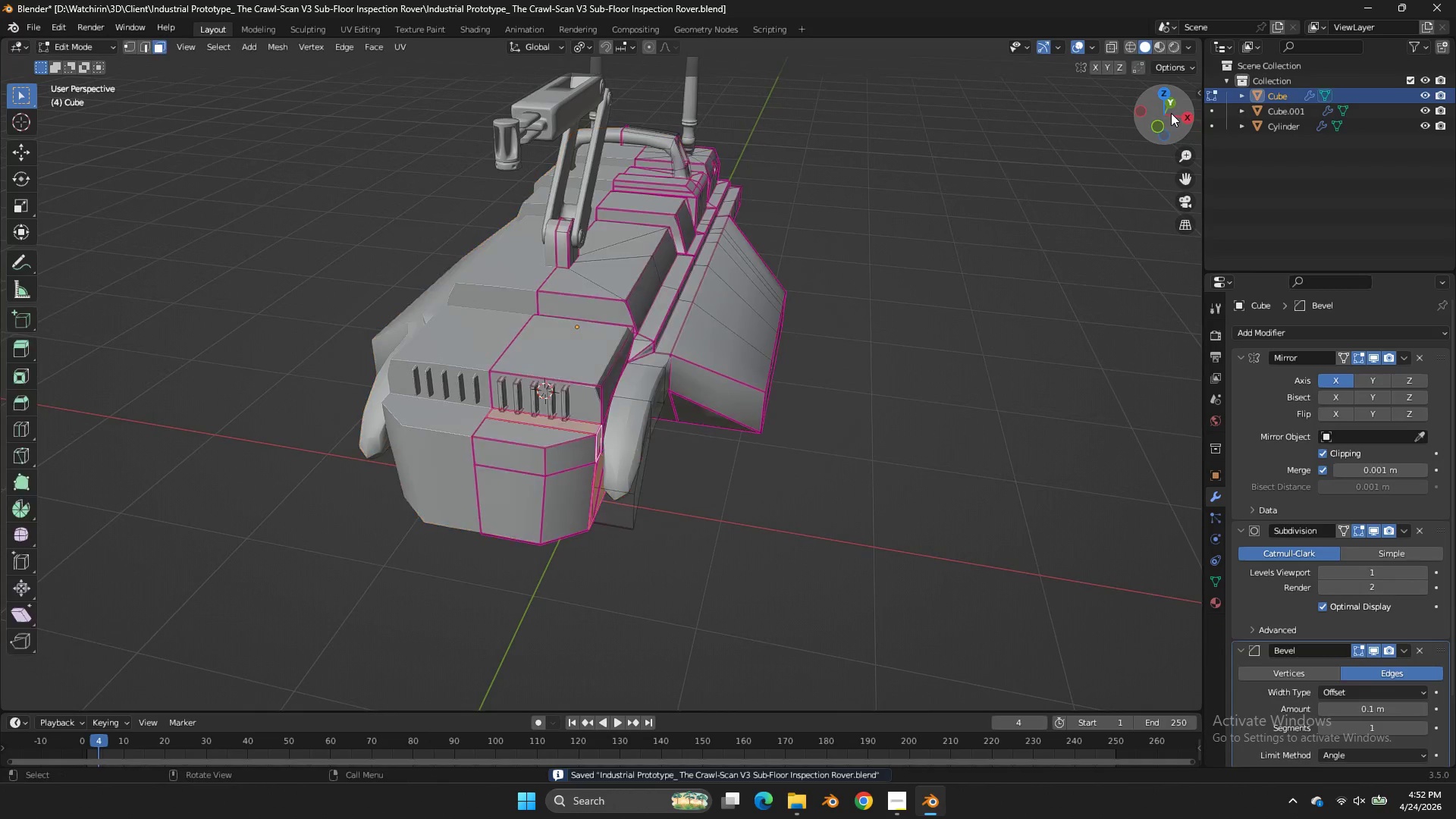 
key(Tab)
 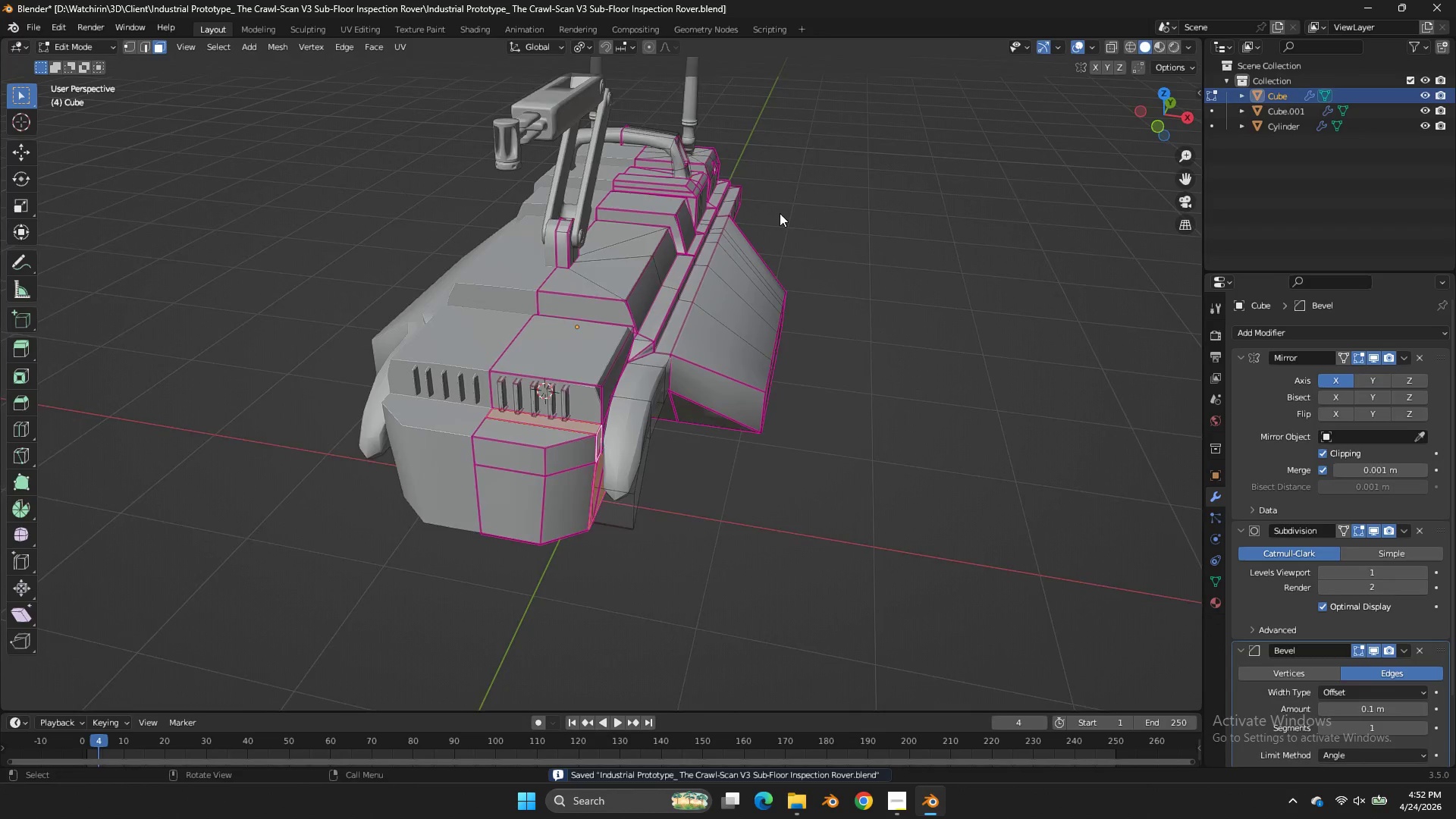 
scroll: coordinate [780, 213], scroll_direction: up, amount: 1.0
 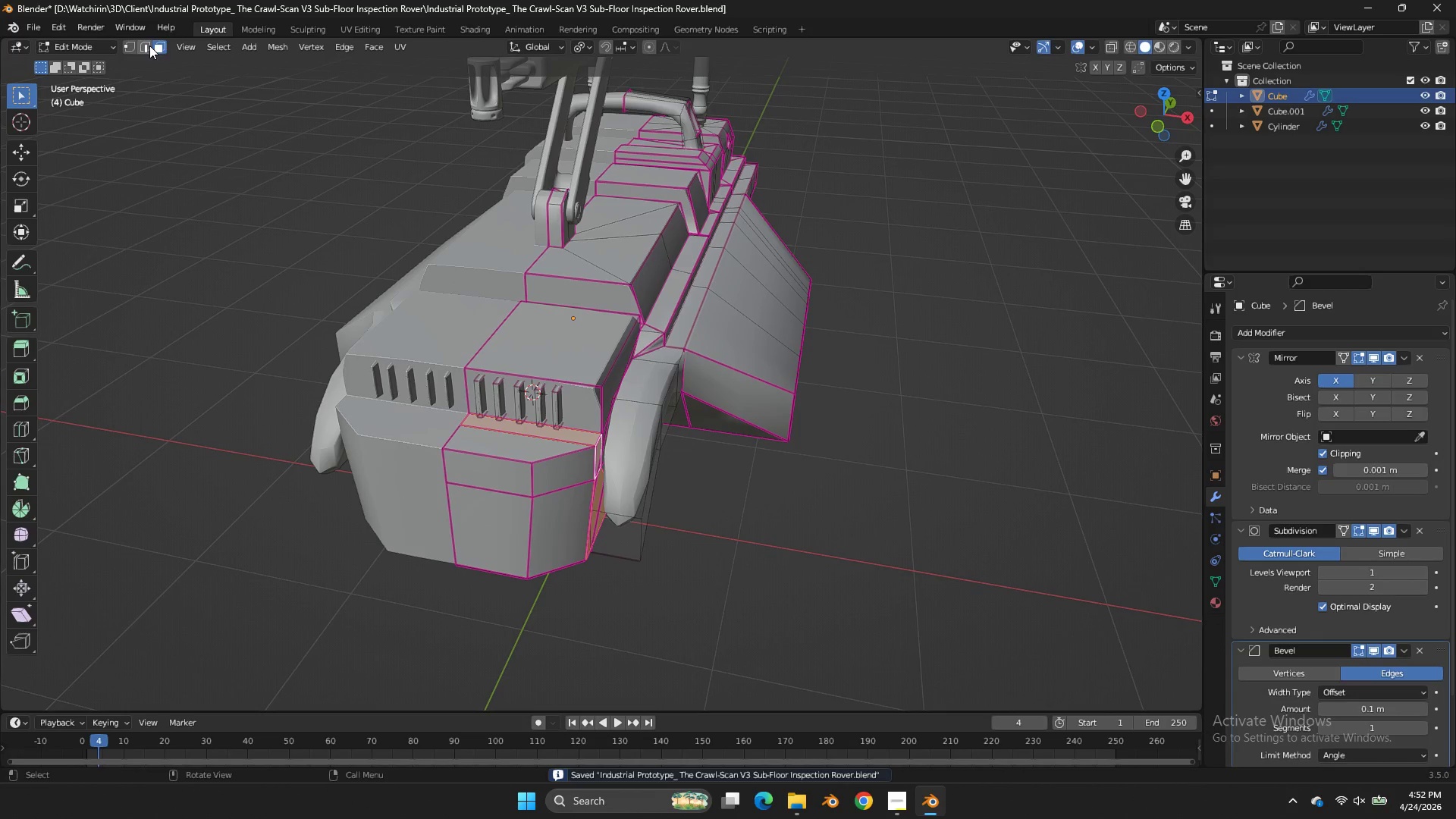 
left_click([149, 46])
 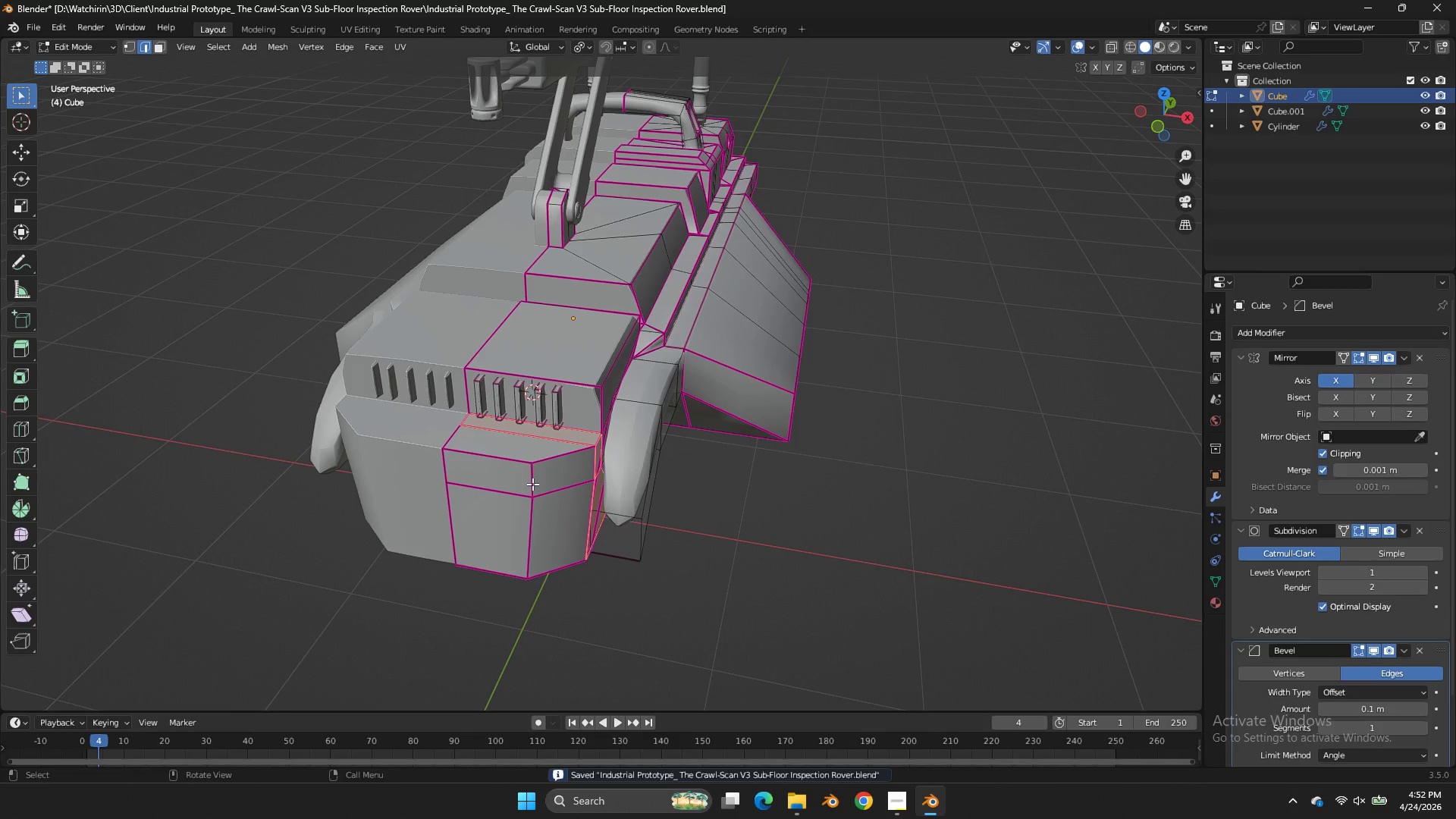 
left_click([532, 484])
 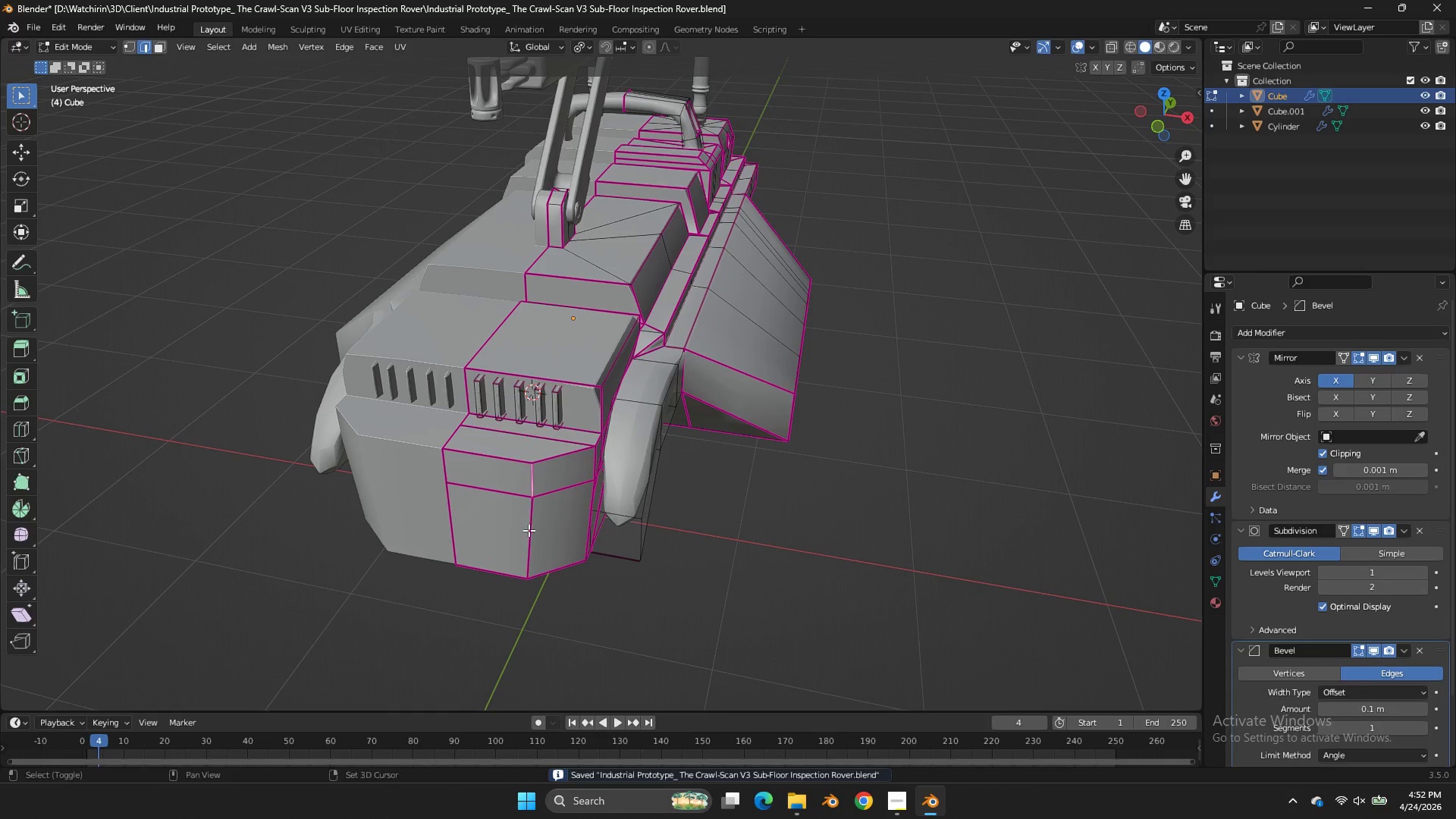 
double_click([529, 530])
 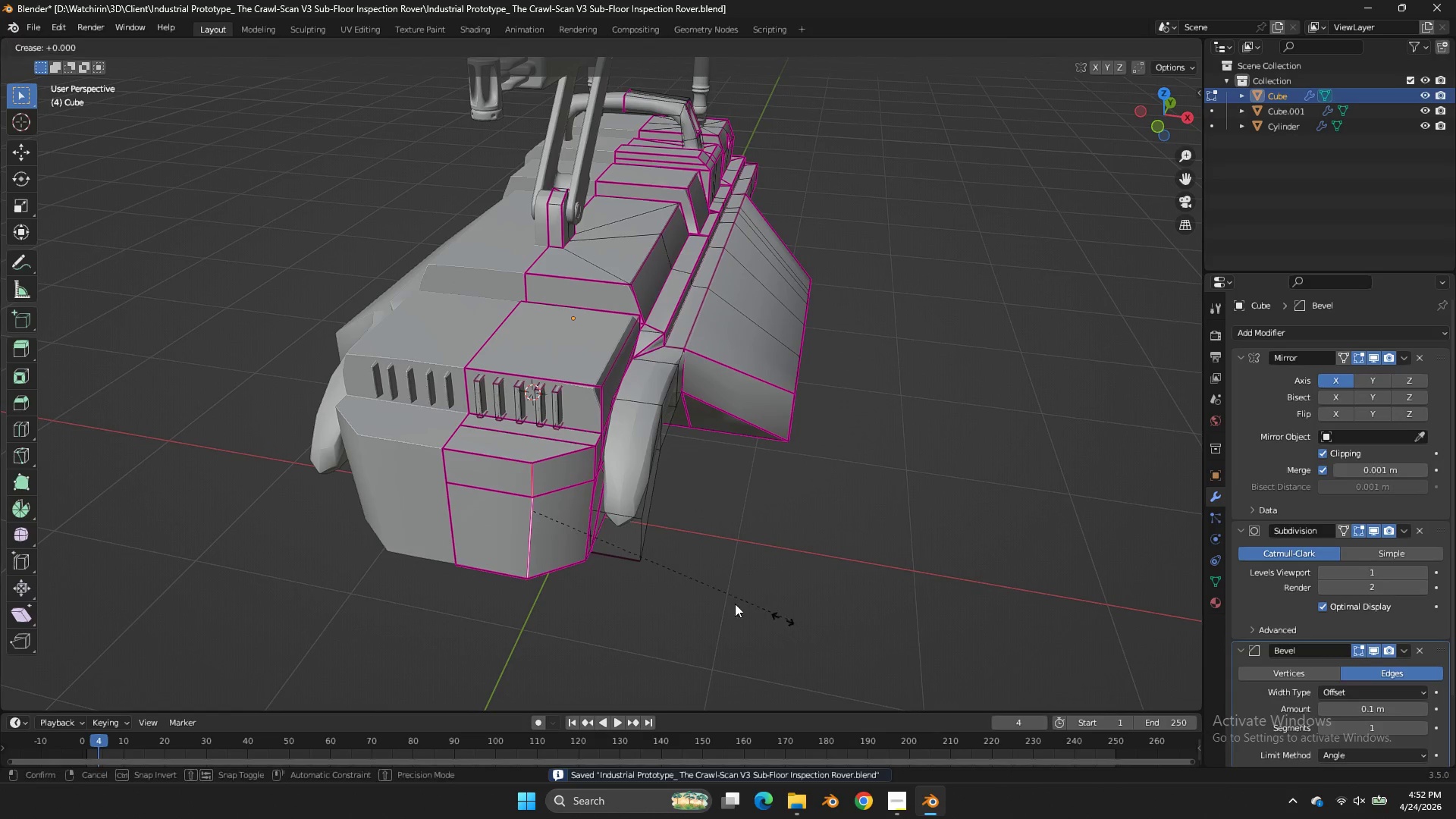 
key(Shift+E)
 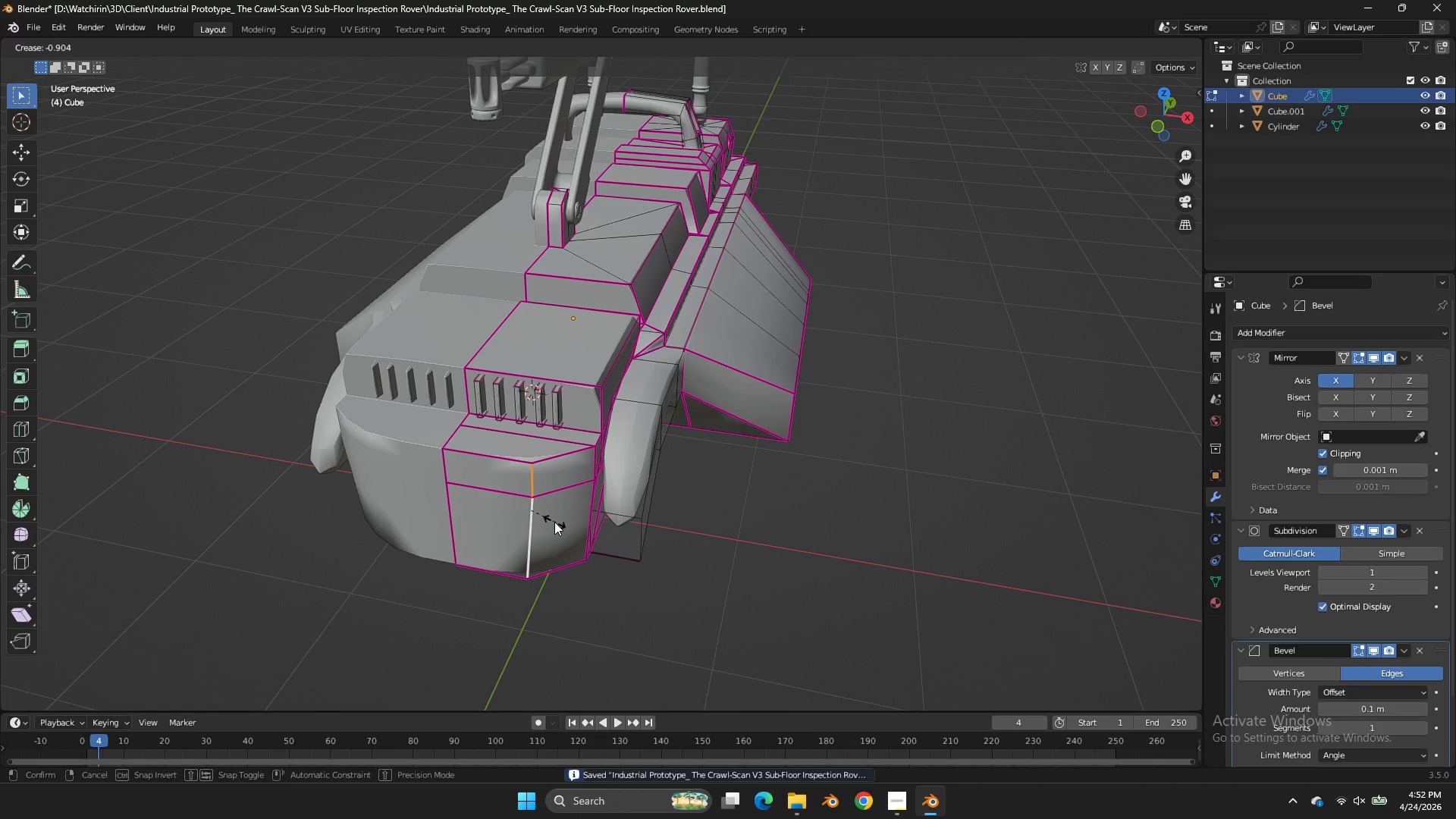 
left_click([554, 522])
 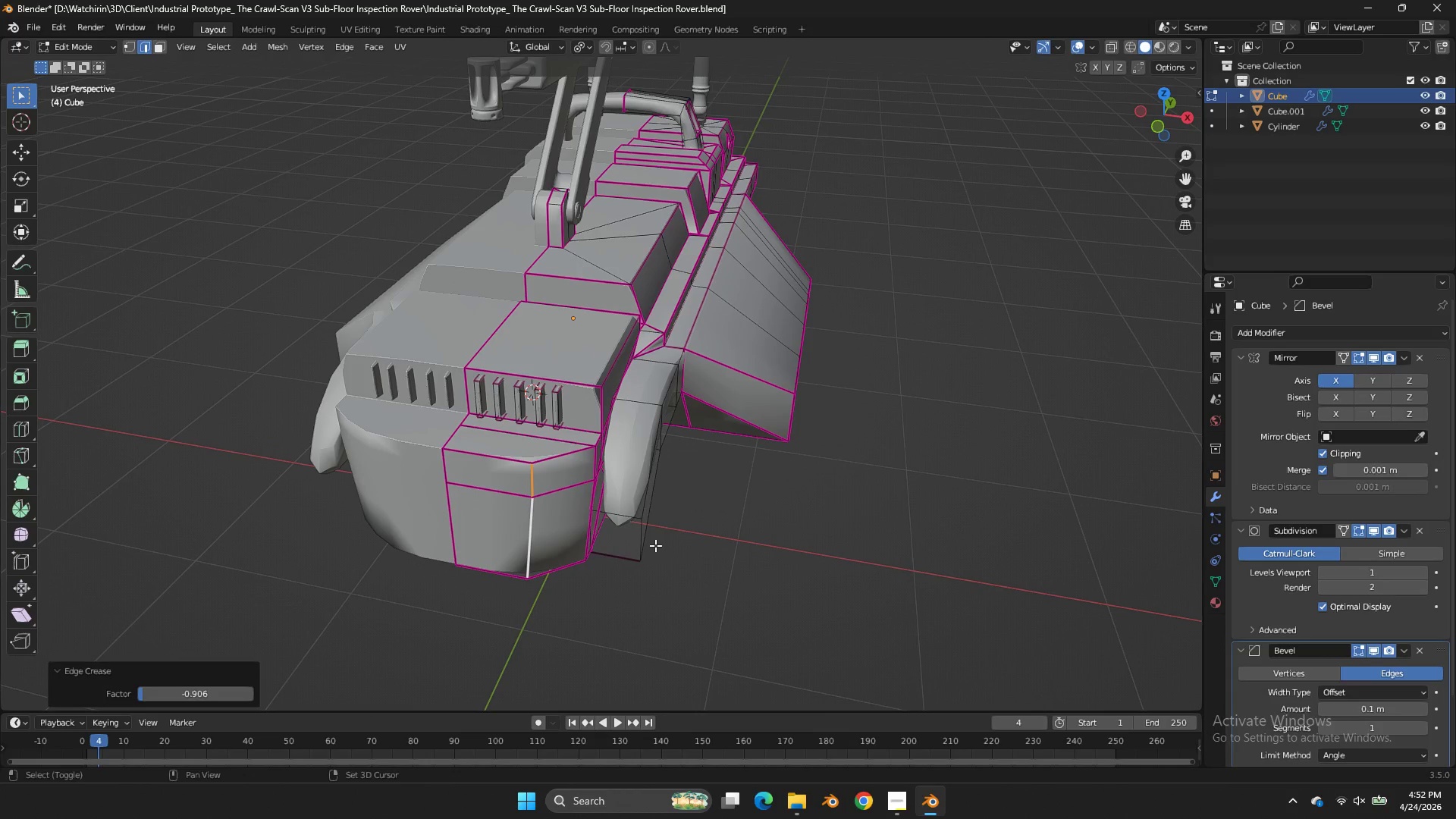 
key(Shift+E)
 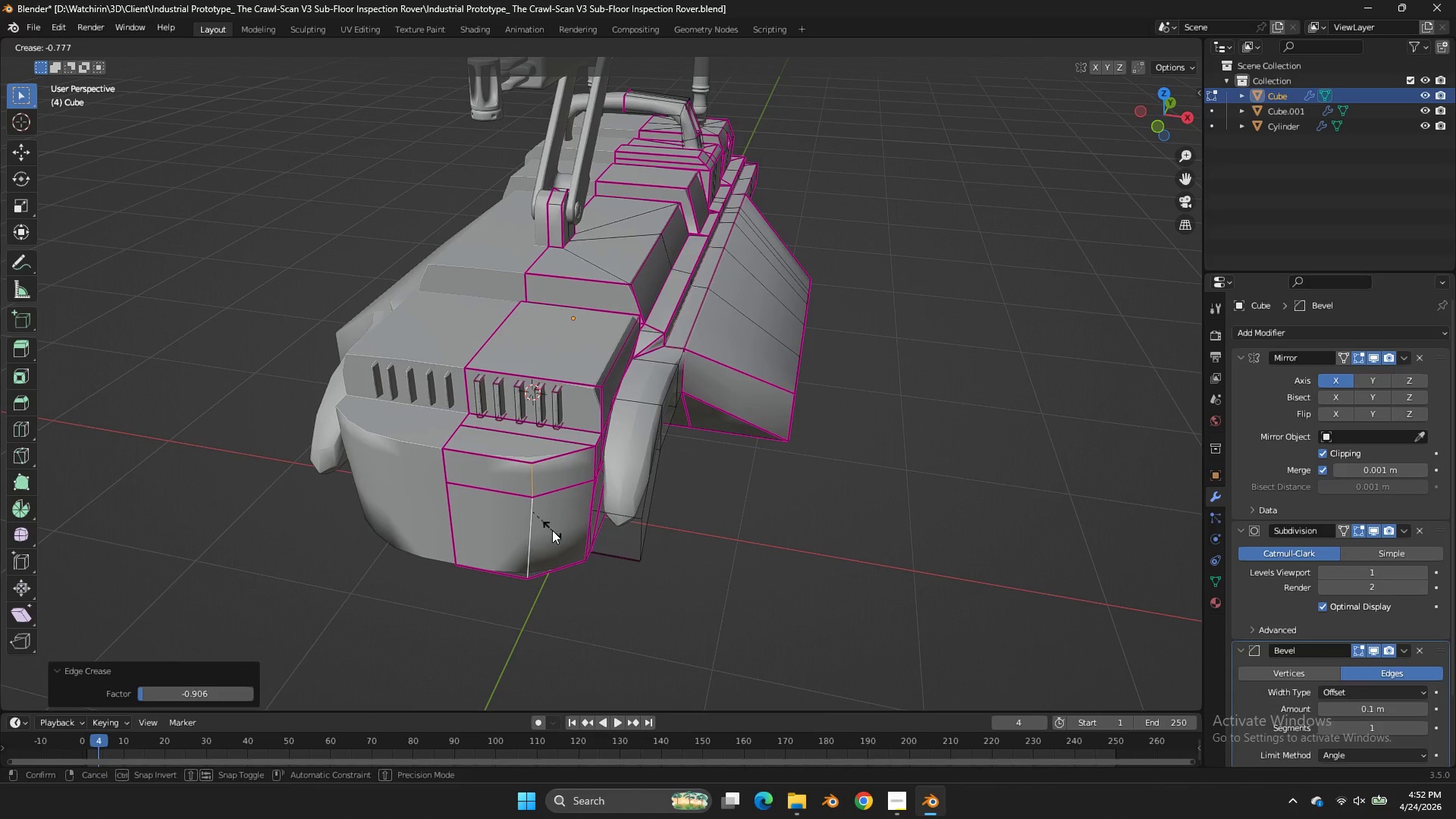 
left_click([552, 530])
 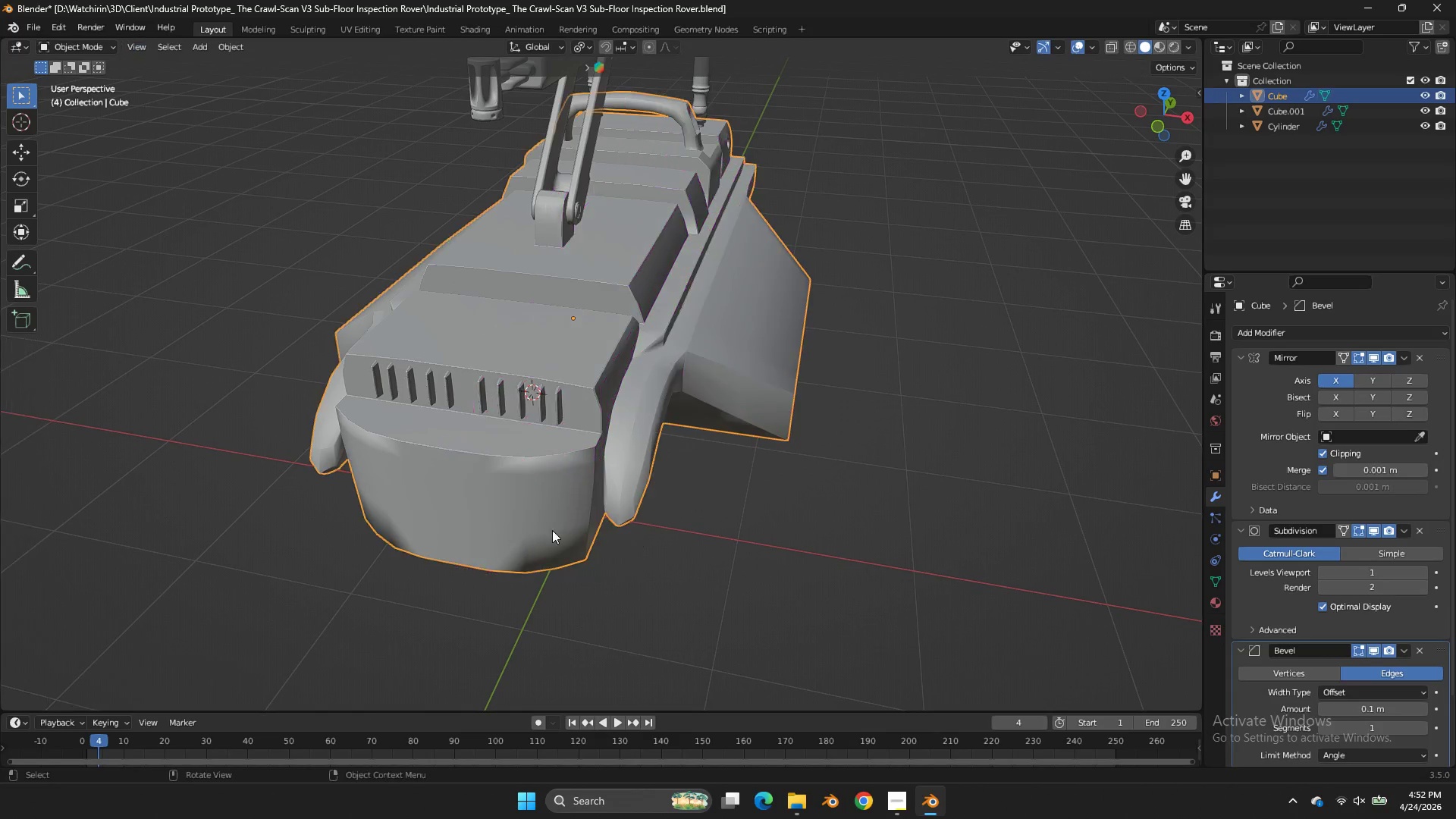 
key(Tab)
 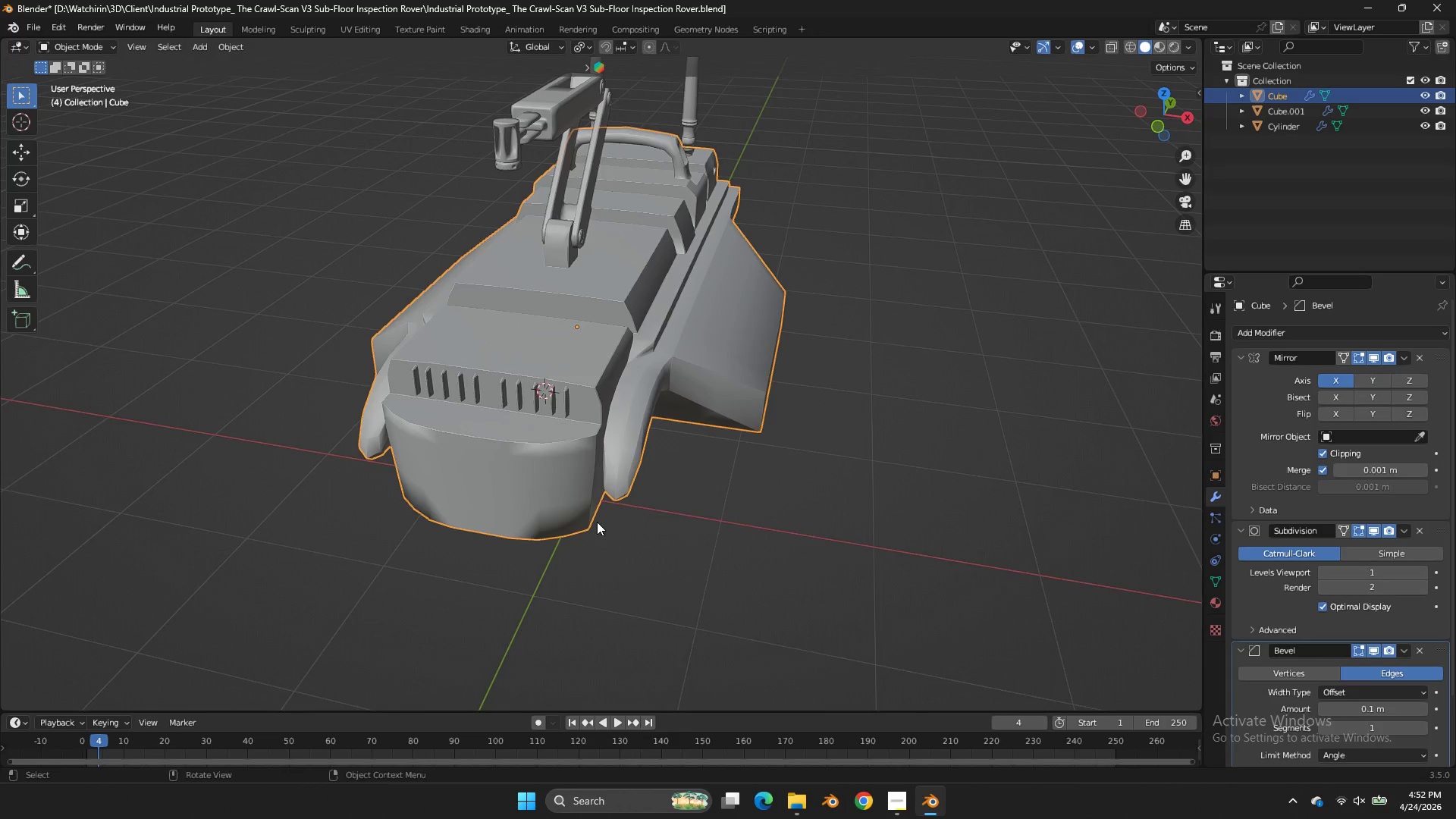 
key(Control+ControlLeft)
 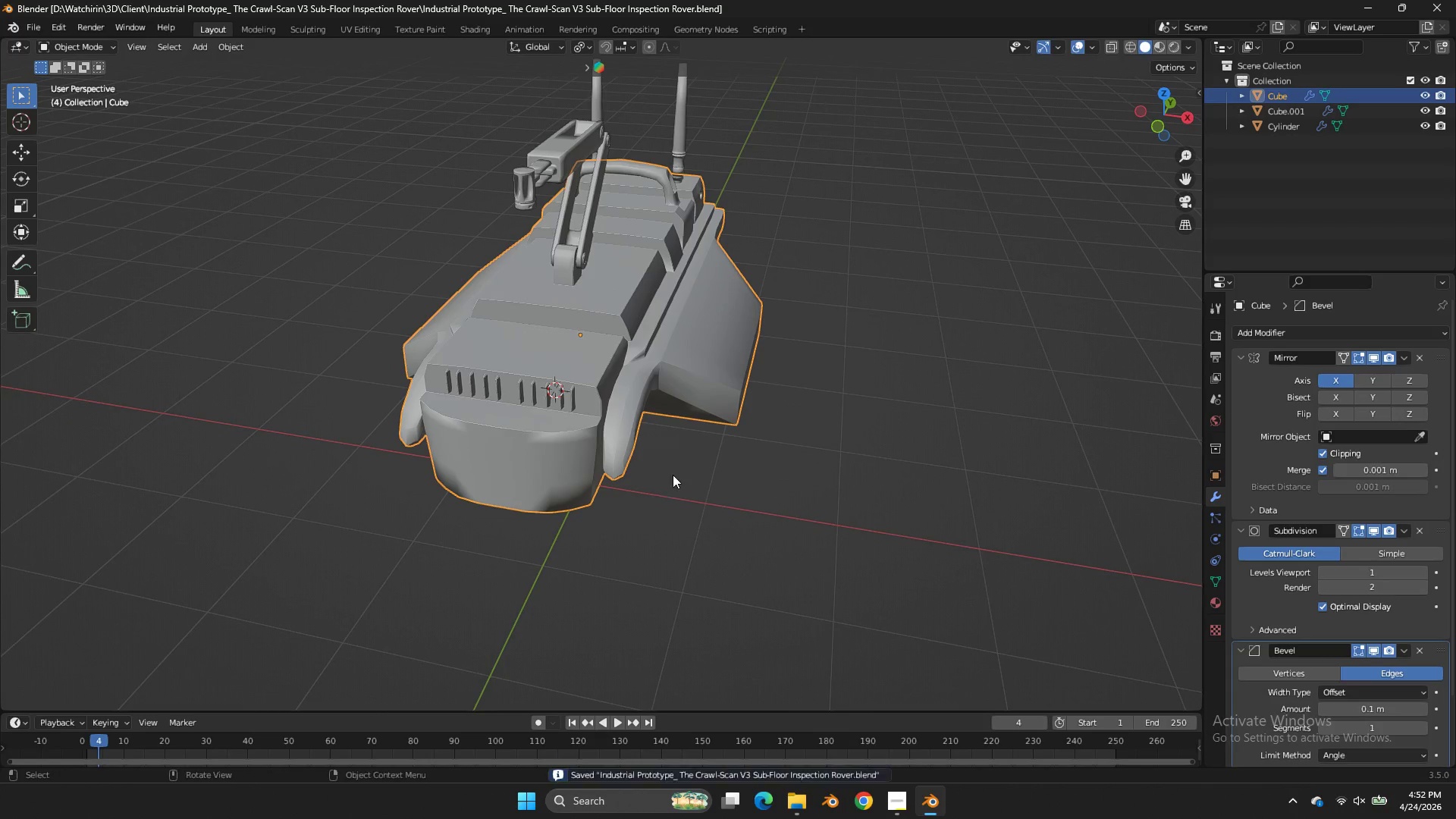 
key(Control+S)
 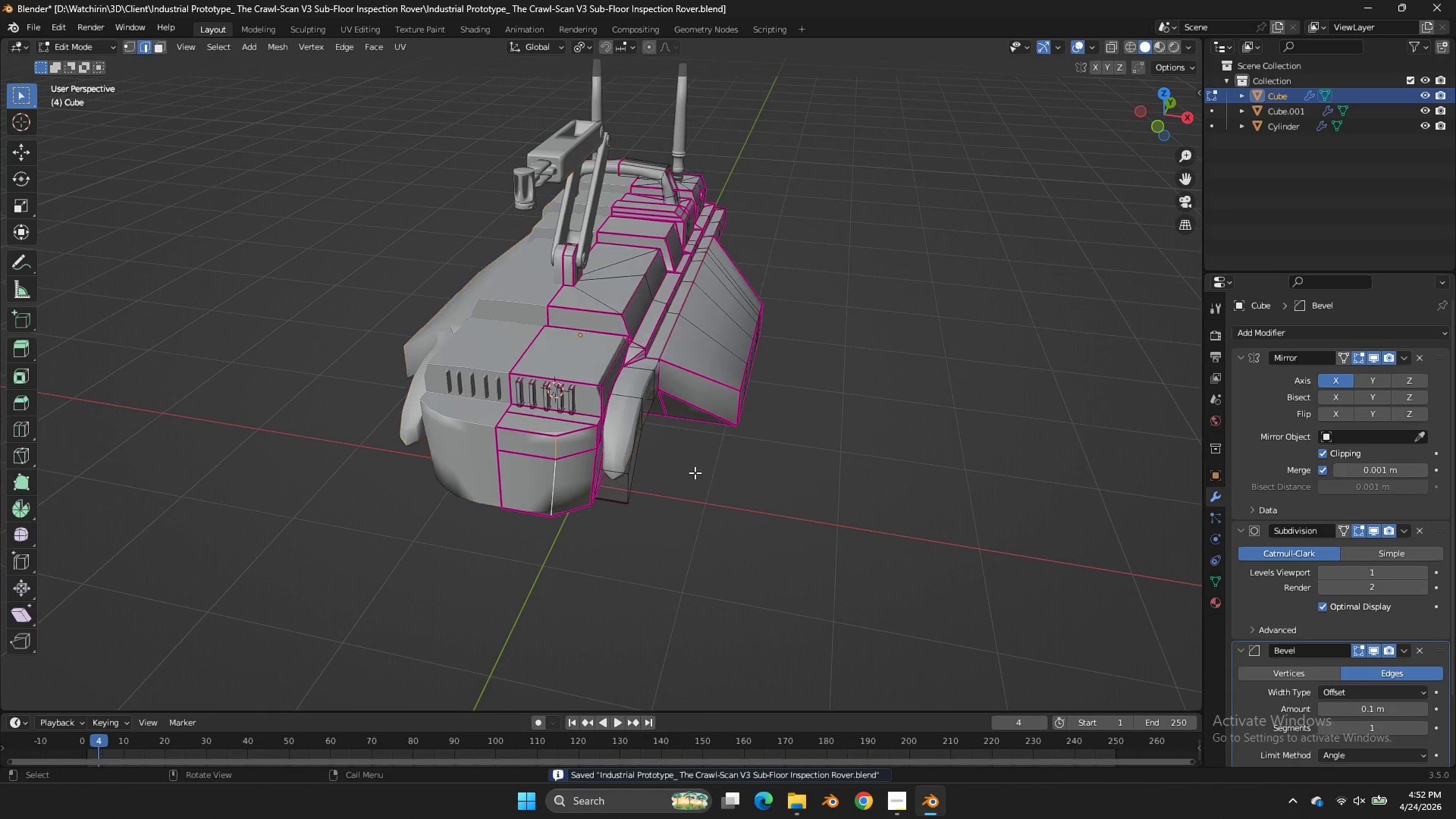 
scroll: coordinate [597, 522], scroll_direction: down, amount: 2.0
 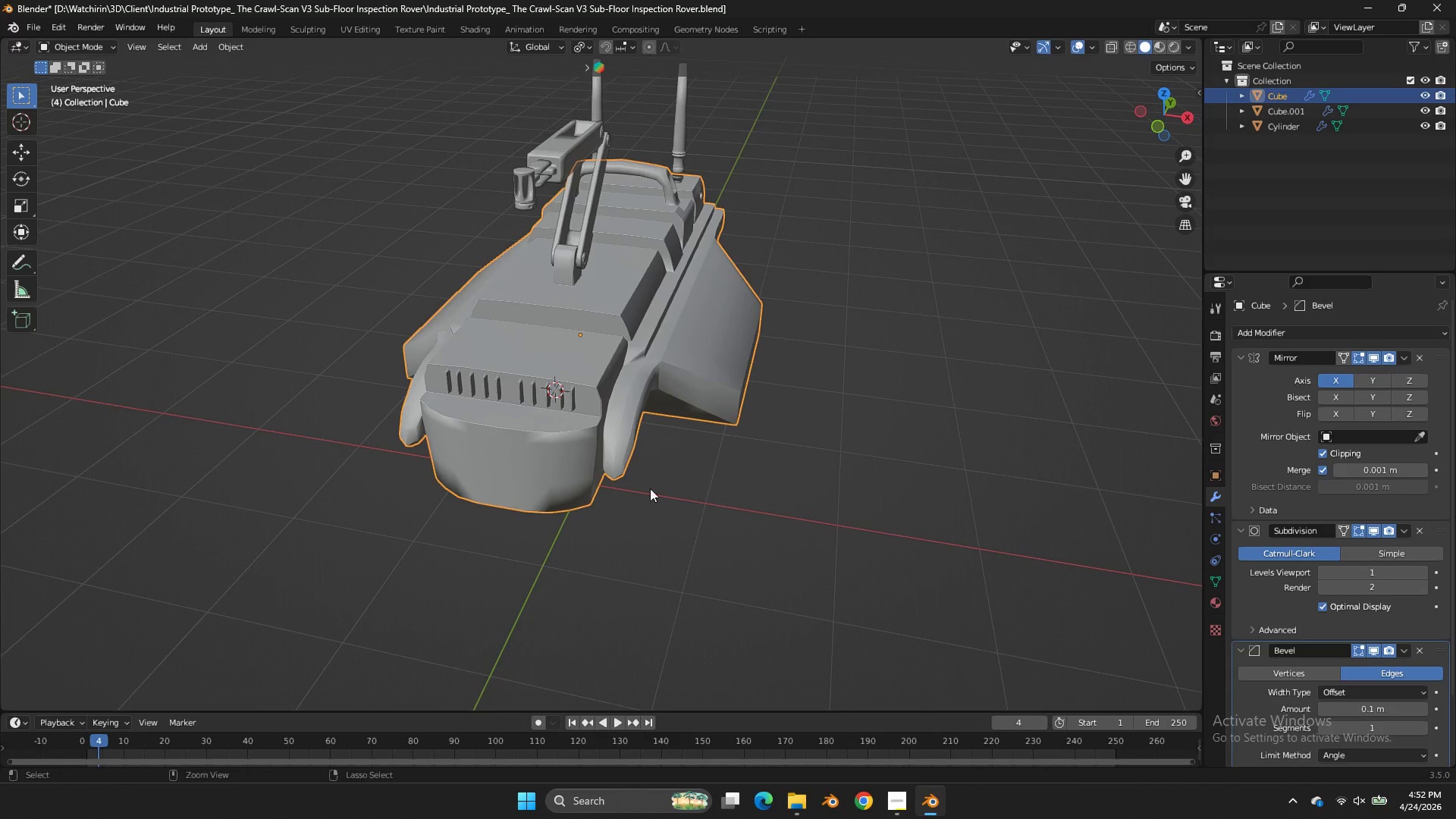 
key(Tab)
 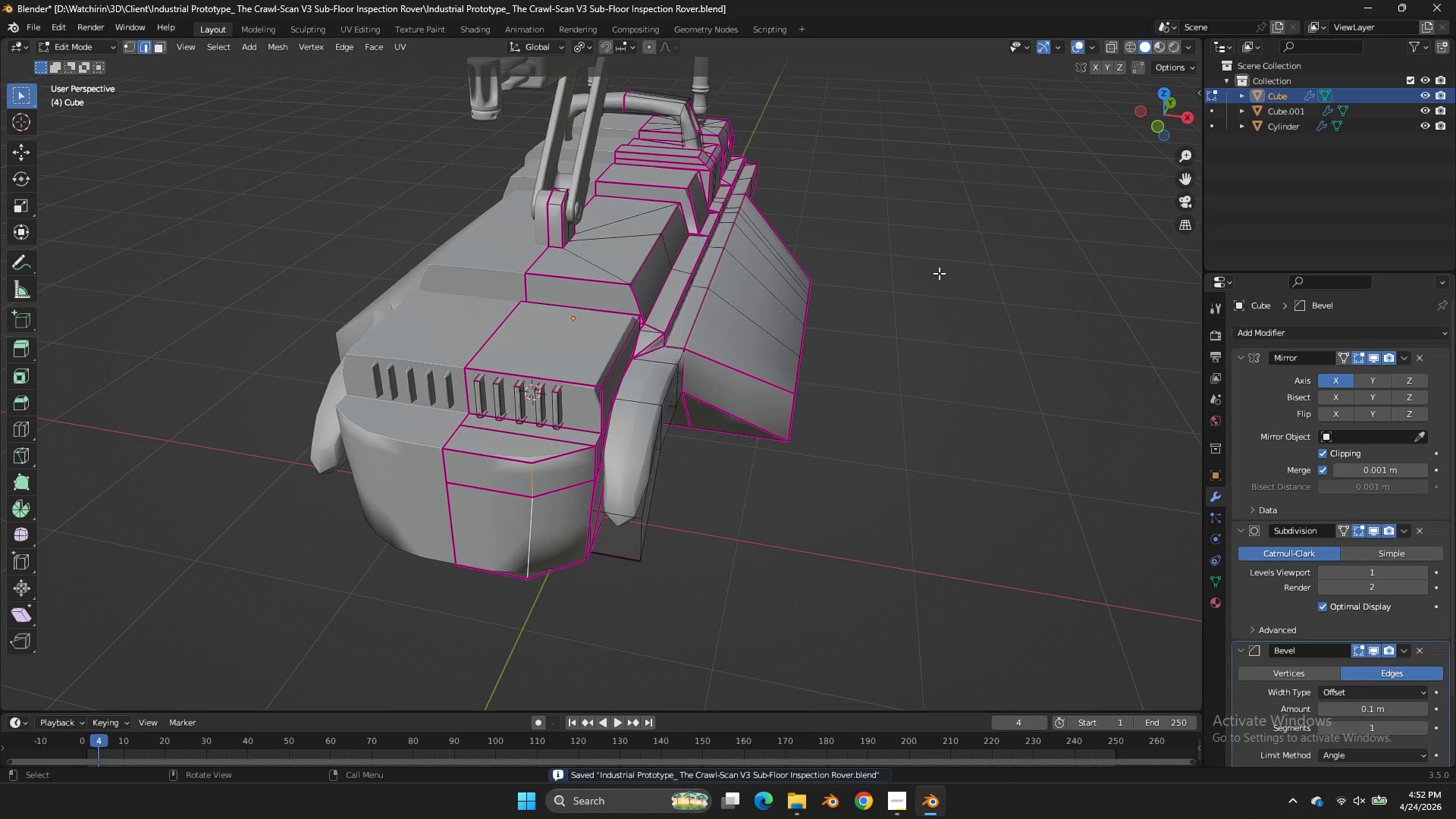 
key(Control+ControlLeft)
 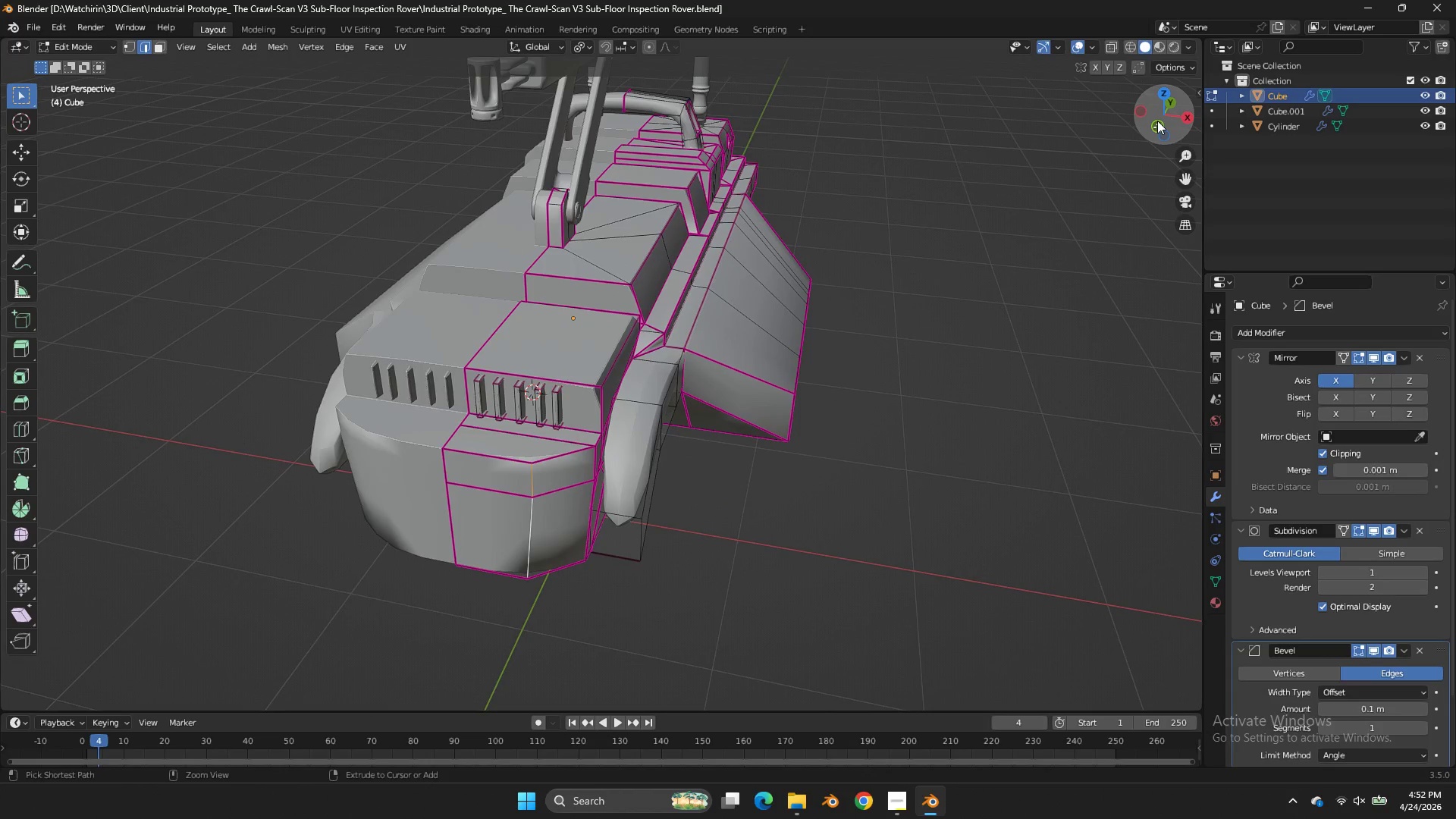 
key(Control+S)
 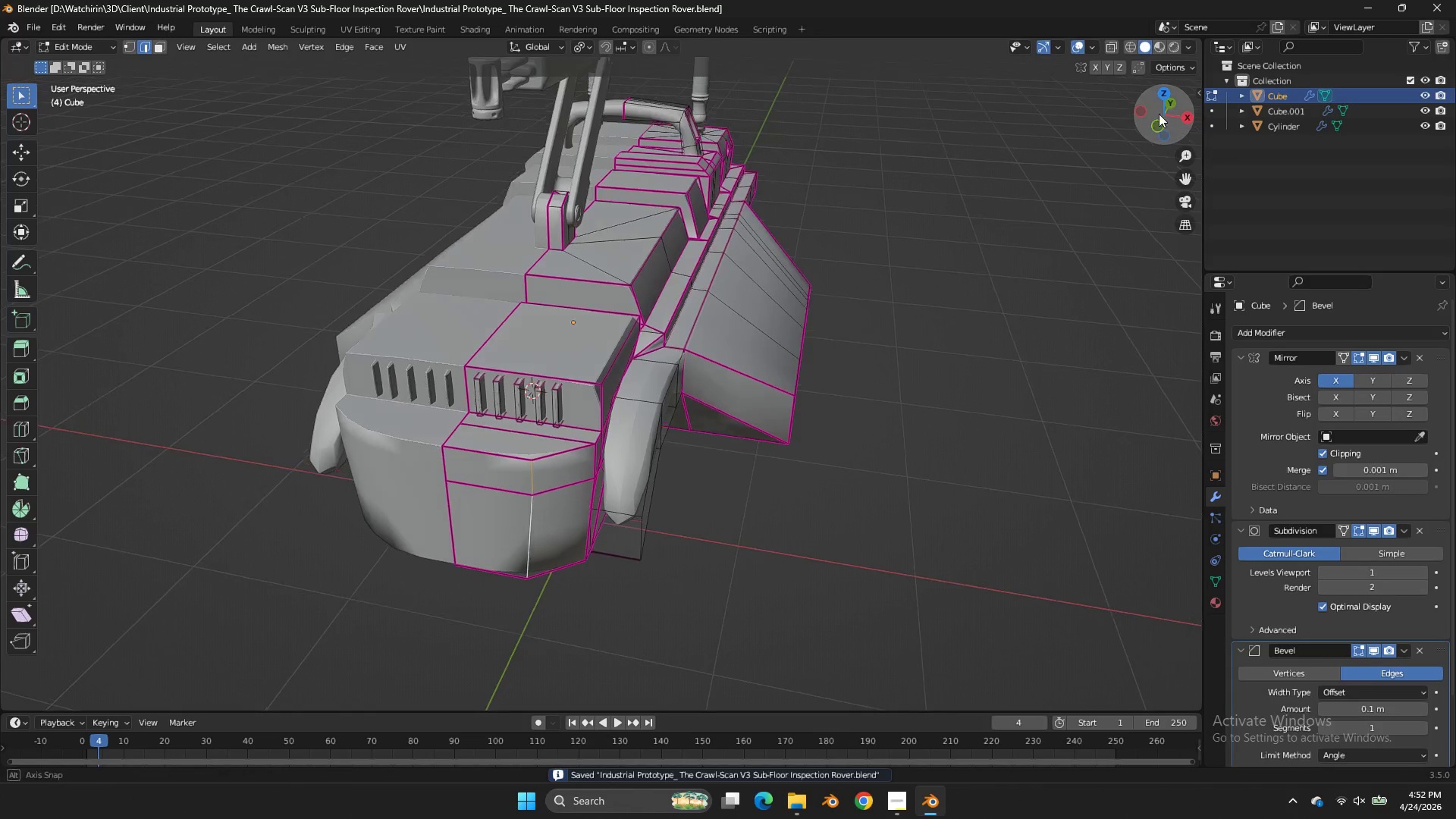 
scroll: coordinate [828, 367], scroll_direction: up, amount: 2.0
 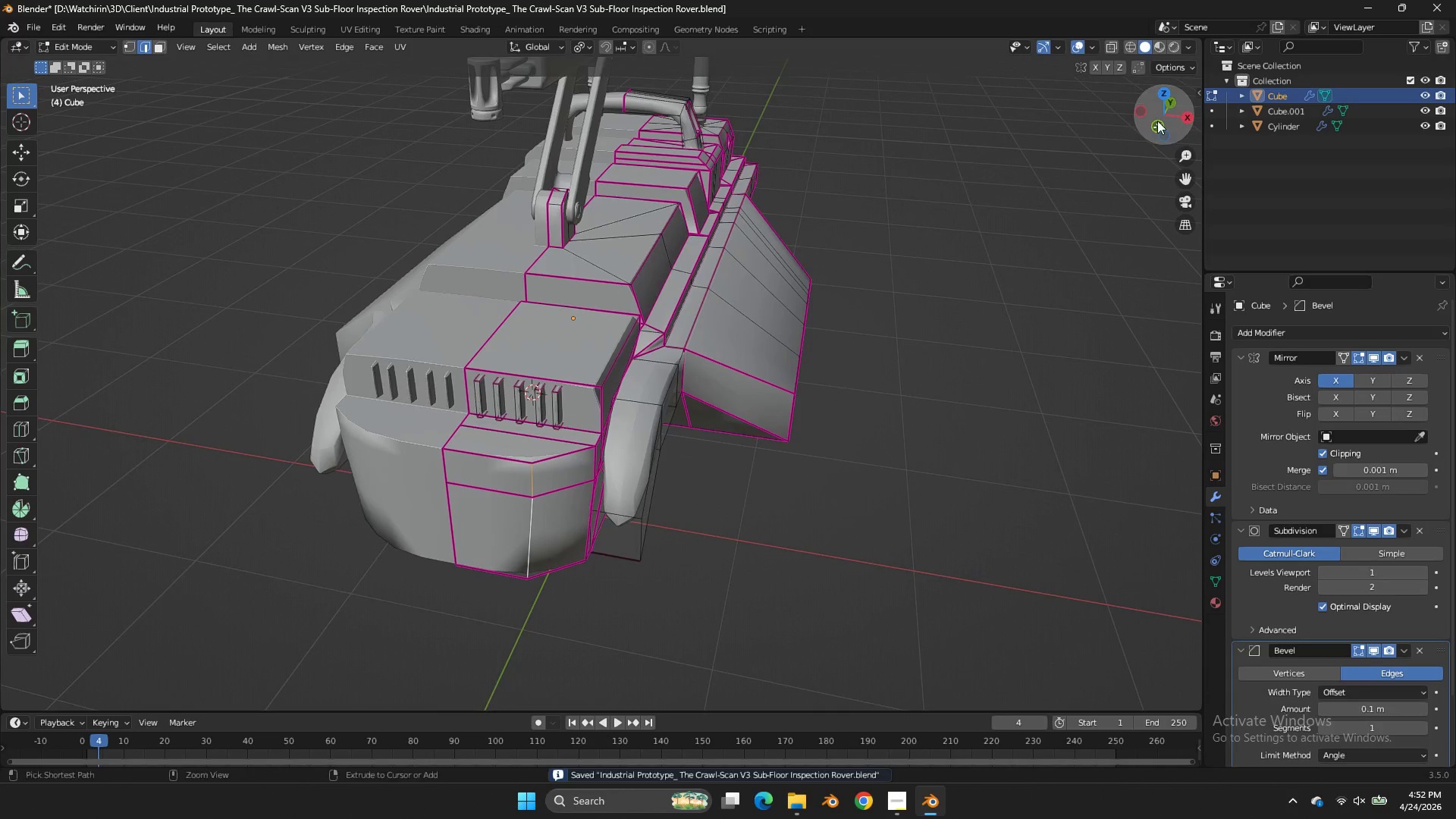 
left_click_drag(start_coordinate=[1157, 121], to_coordinate=[14, 605])
 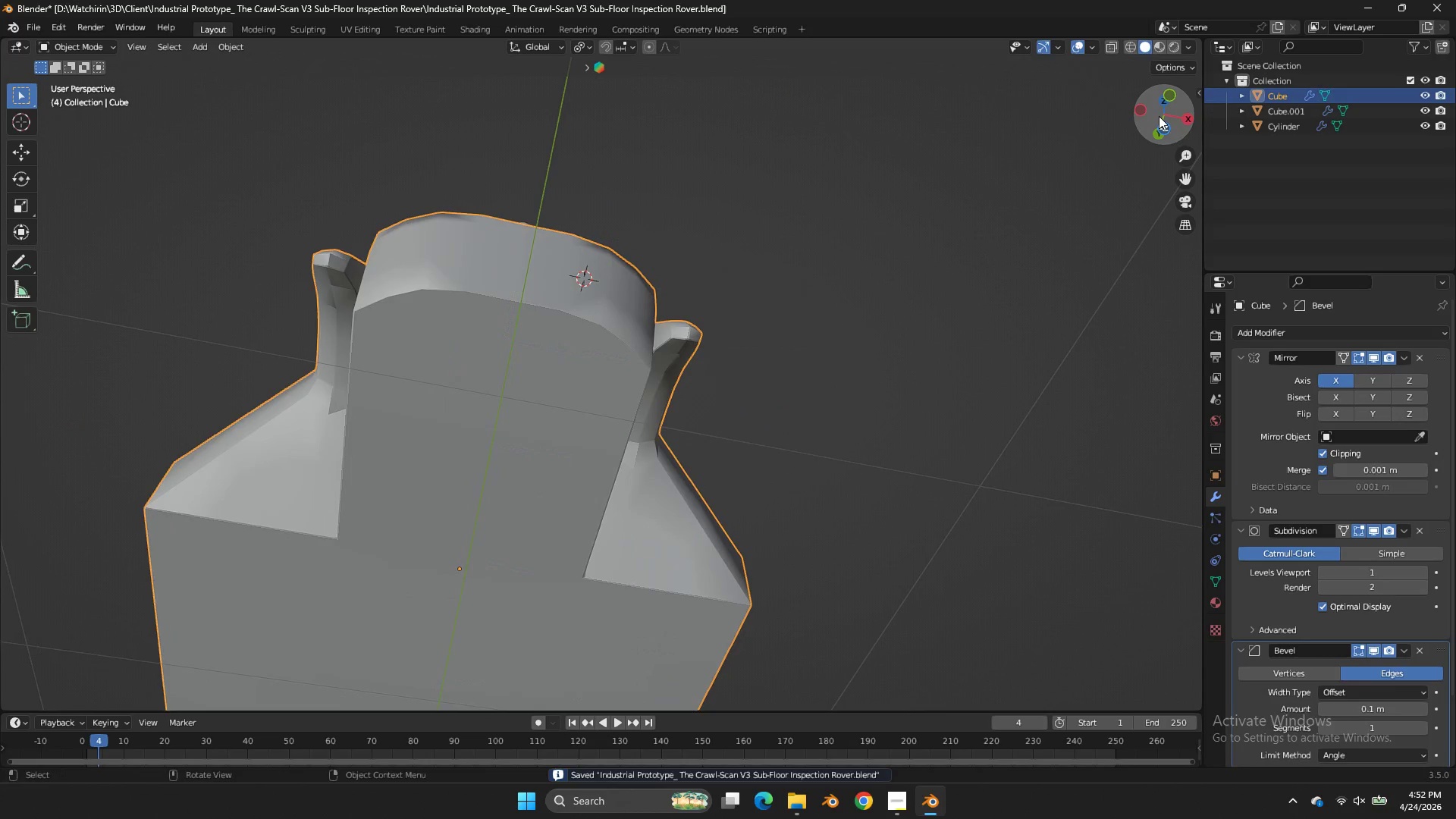 
key(Tab)
 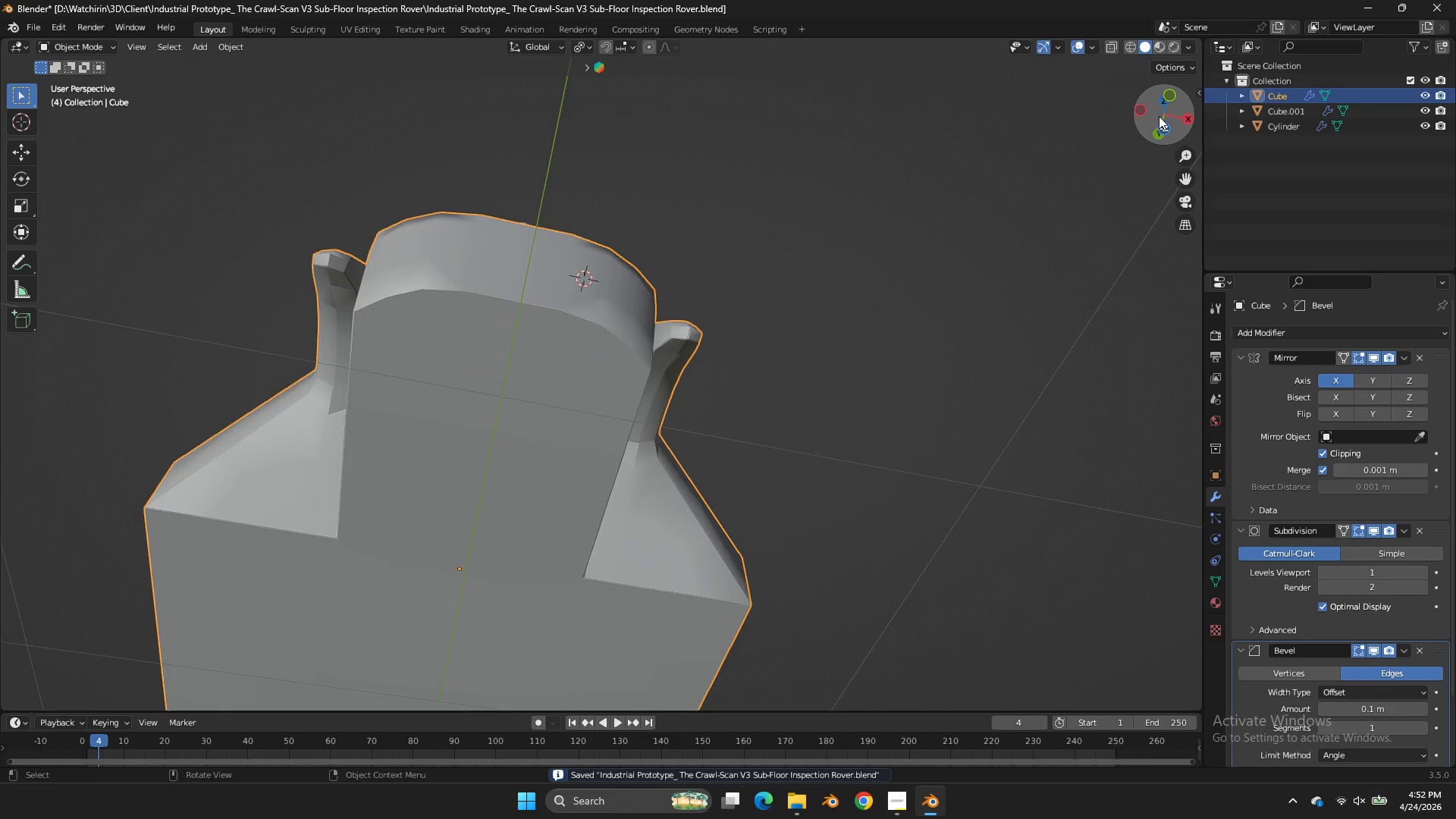 
left_click_drag(start_coordinate=[1159, 116], to_coordinate=[1117, 198])
 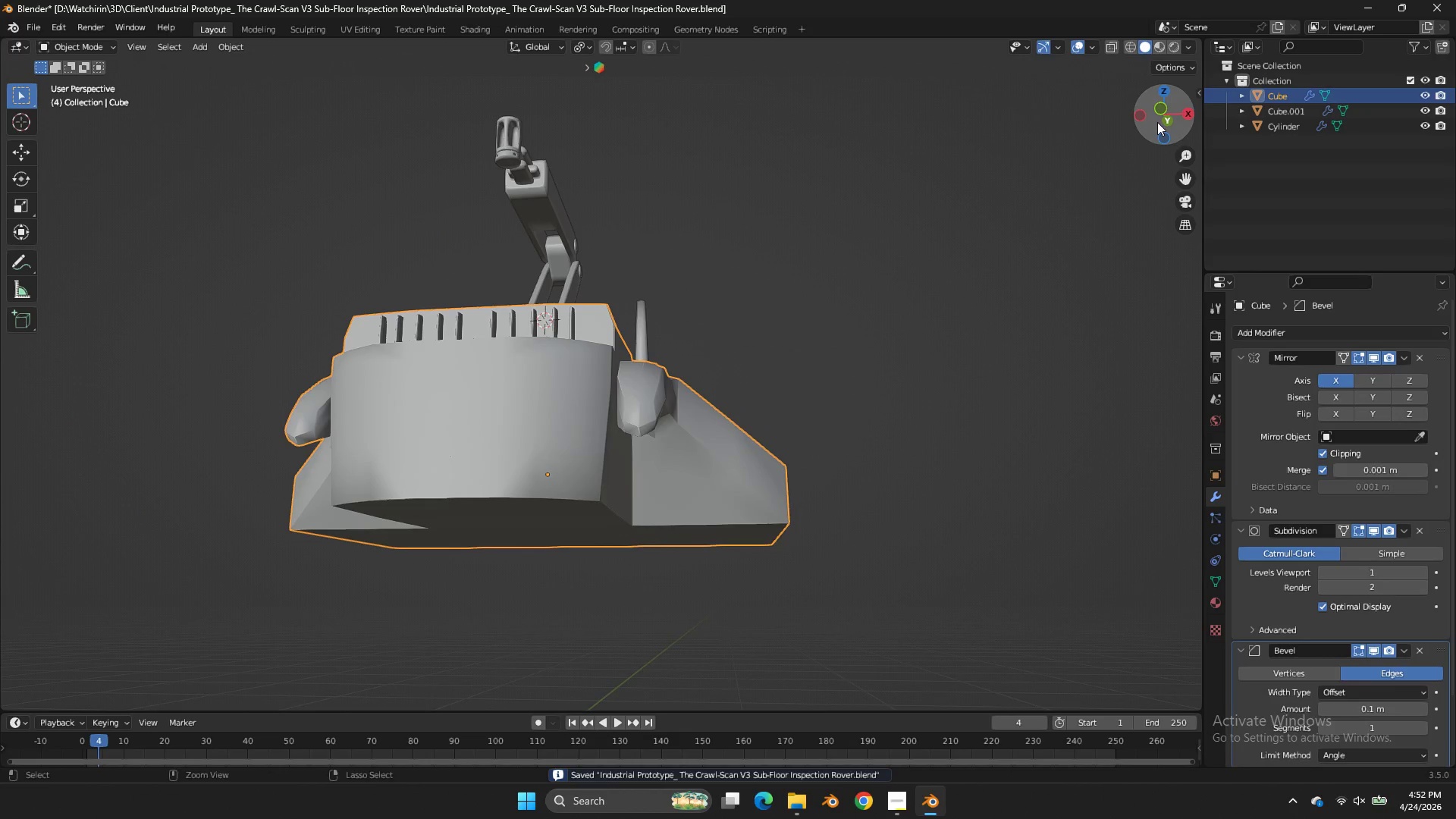 
key(Control+S)
 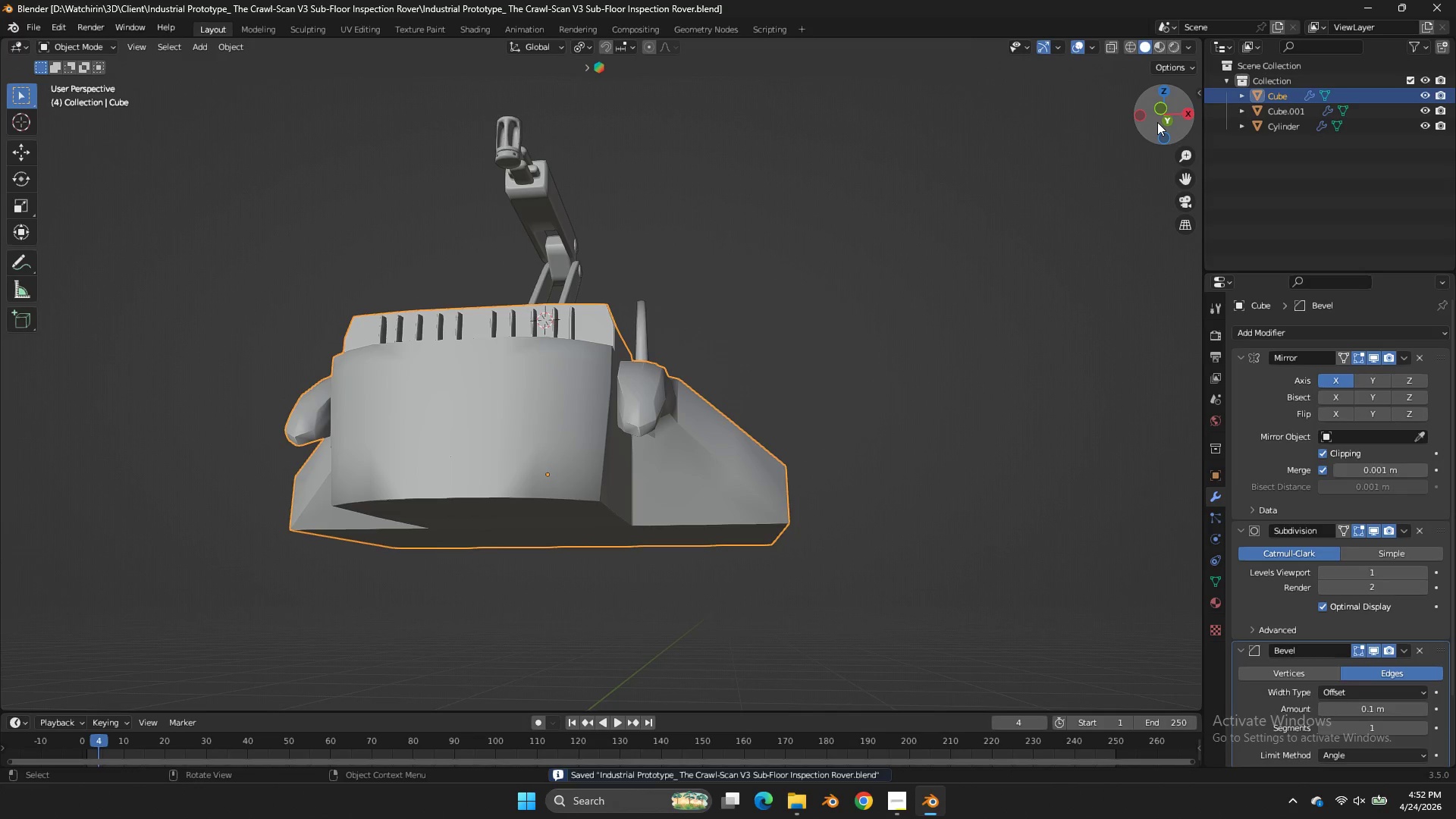 
key(Tab)
 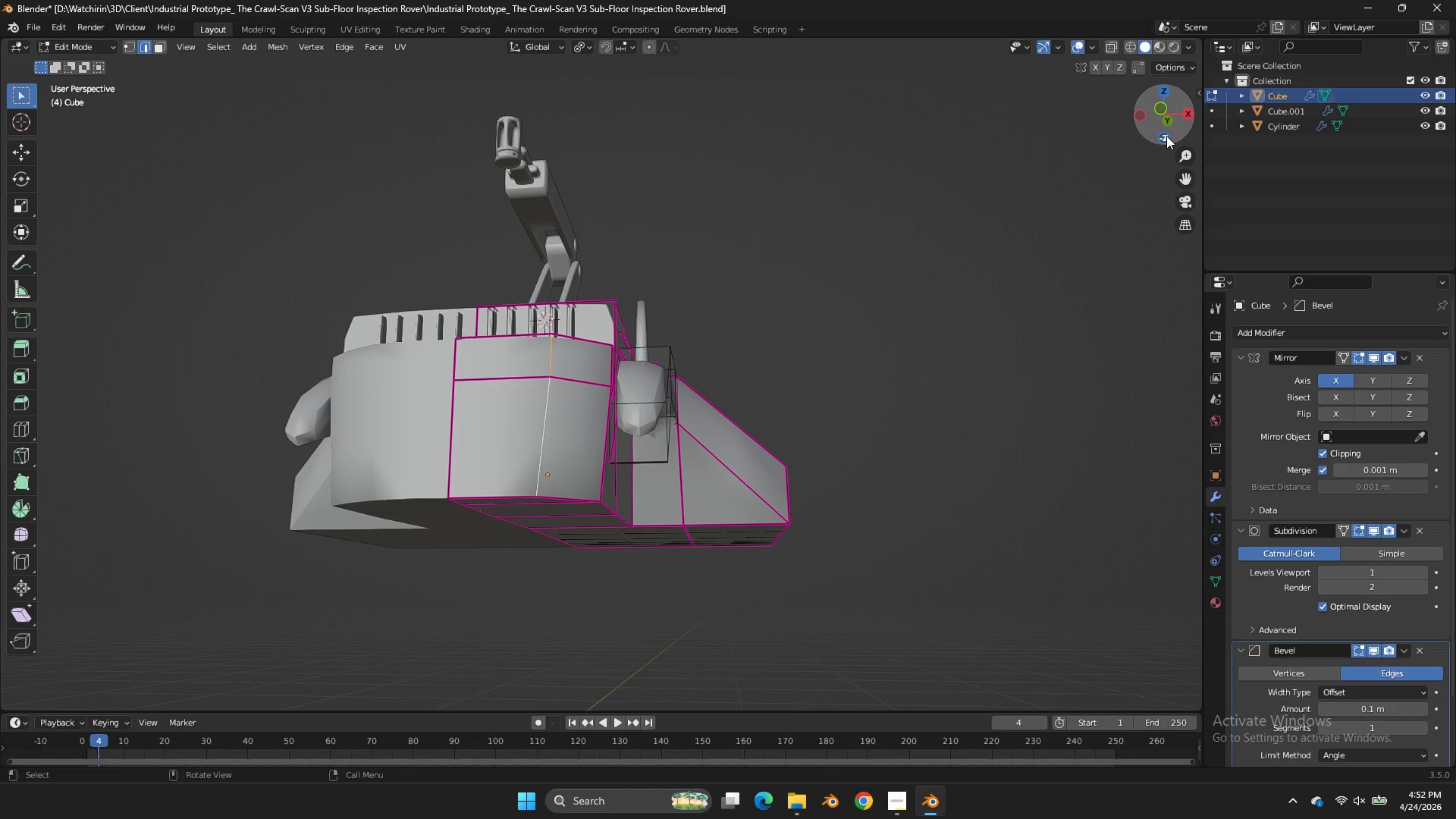 
left_click_drag(start_coordinate=[1192, 176], to_coordinate=[33, 80])
 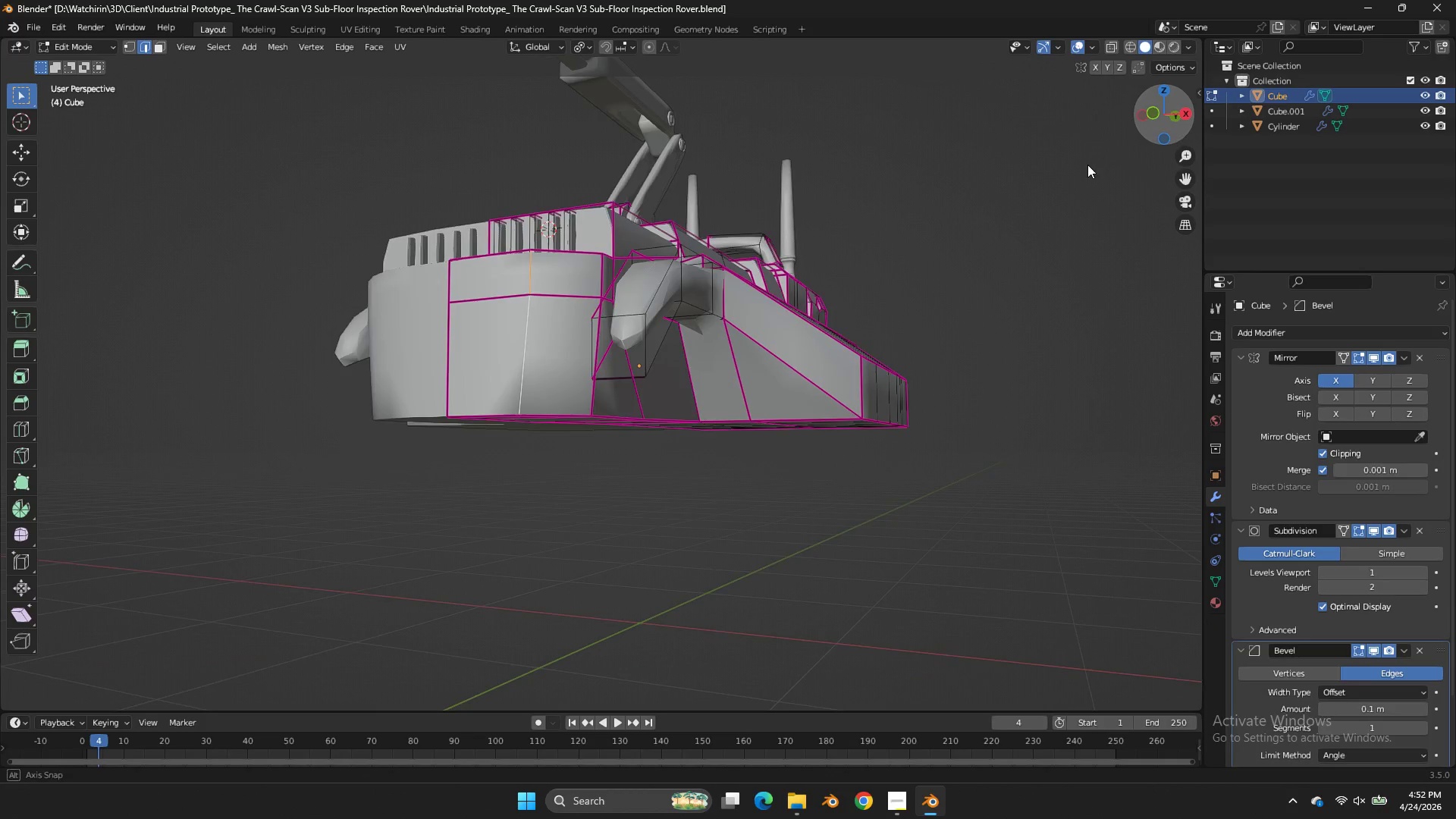 
left_click_drag(start_coordinate=[1148, 137], to_coordinate=[1195, 232])
 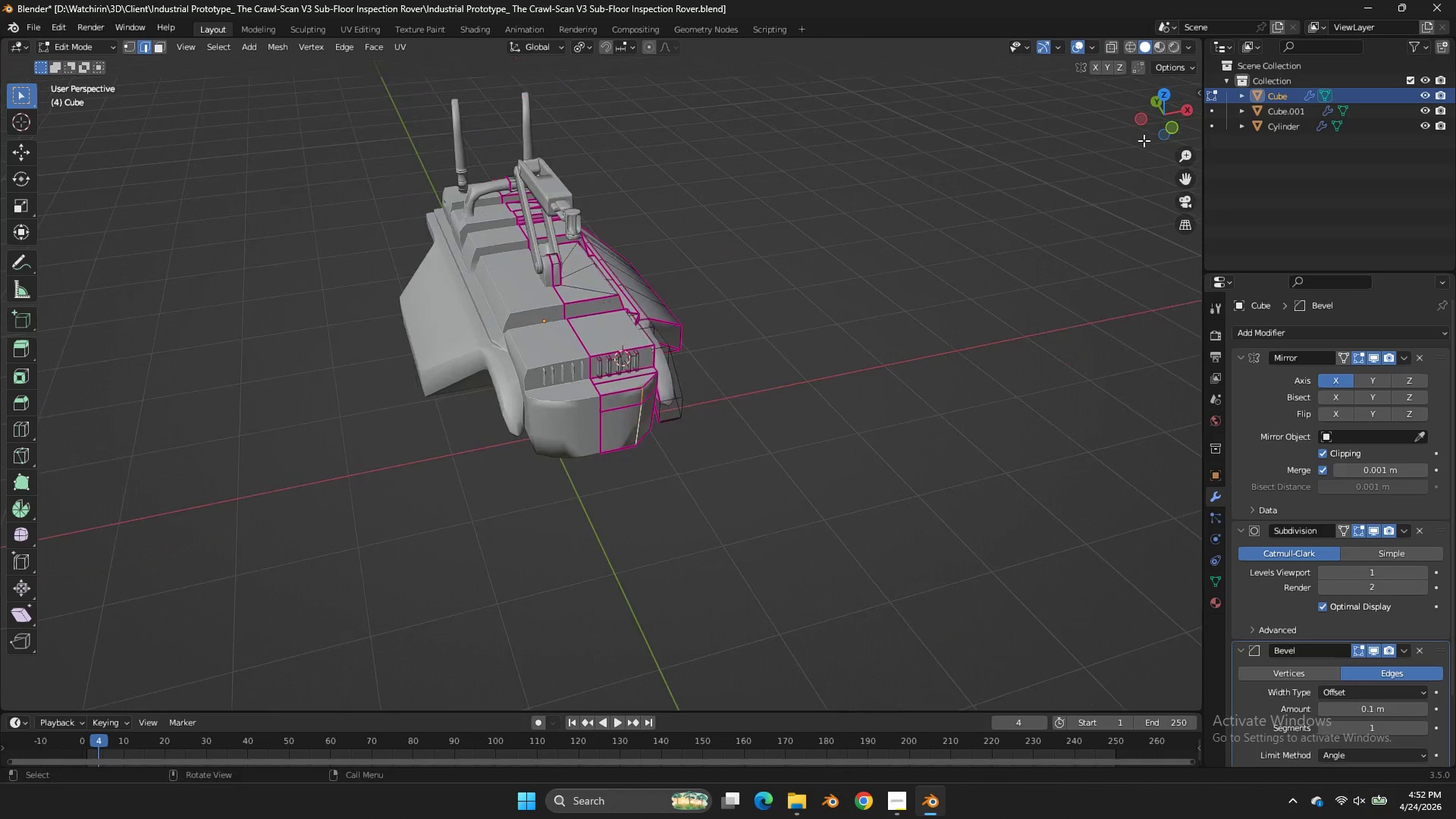 
left_click_drag(start_coordinate=[1138, 127], to_coordinate=[1096, 82])
 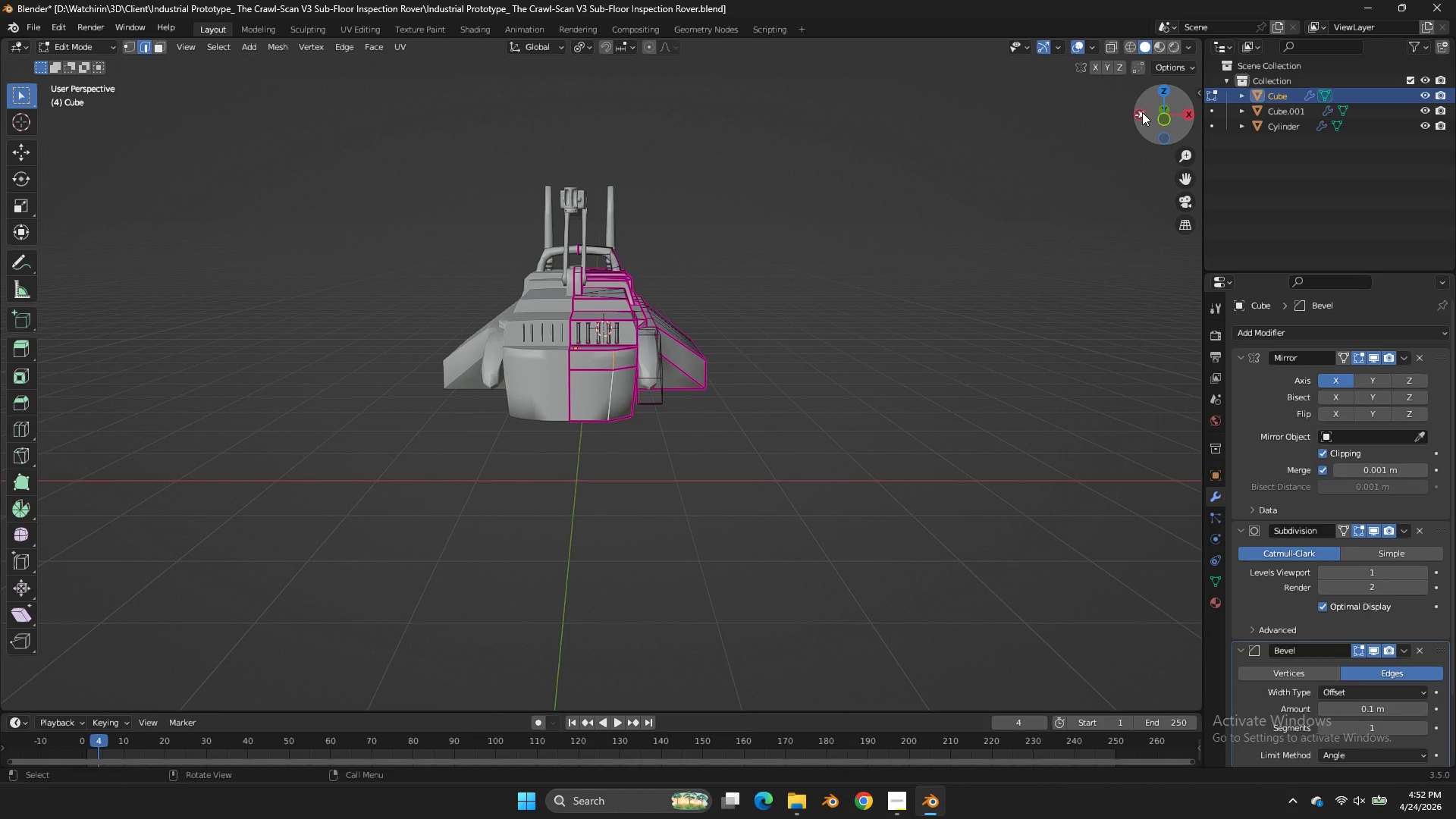 
scroll: coordinate [1144, 140], scroll_direction: down, amount: 4.0
 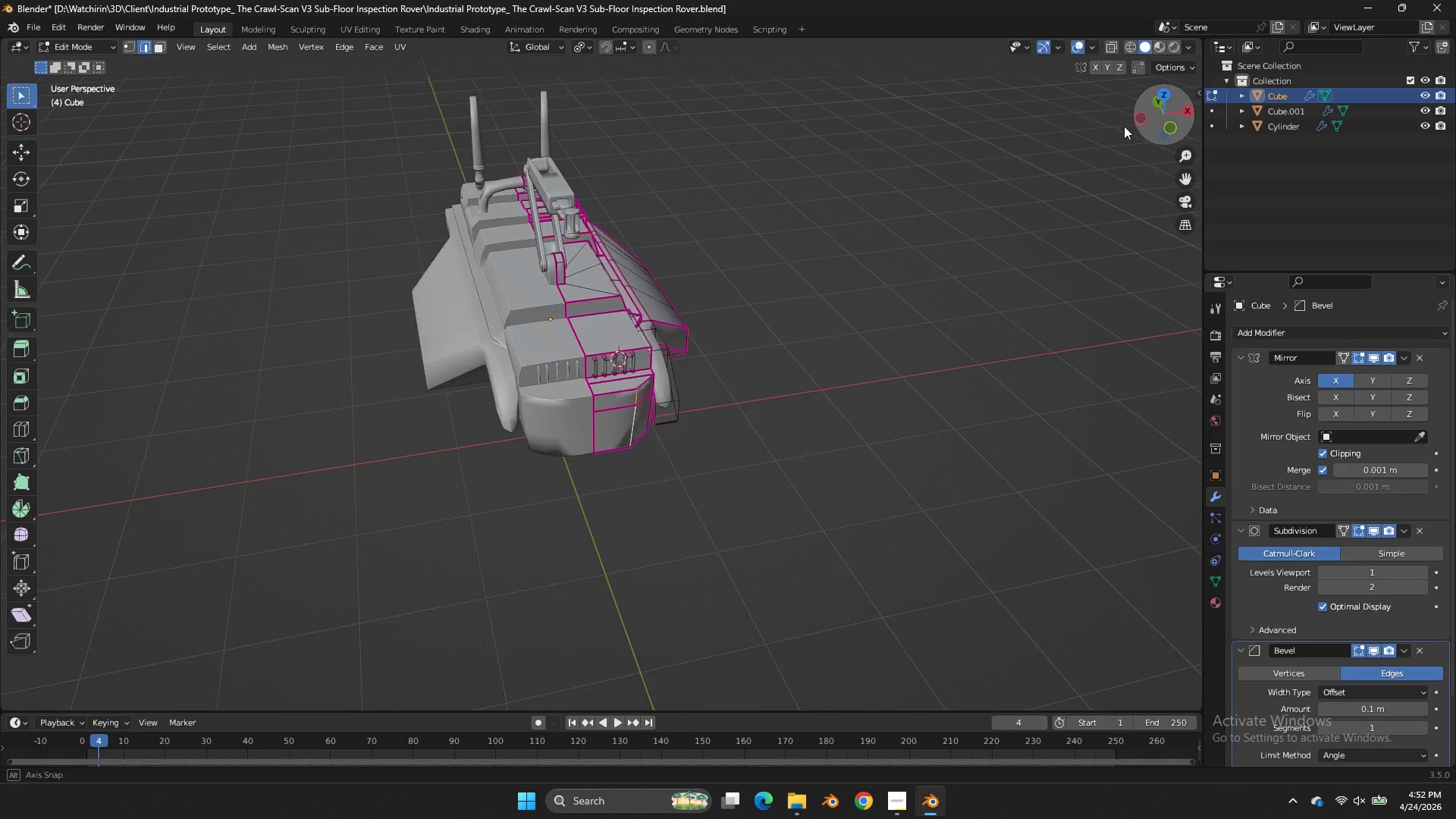 
left_click([1142, 112])
 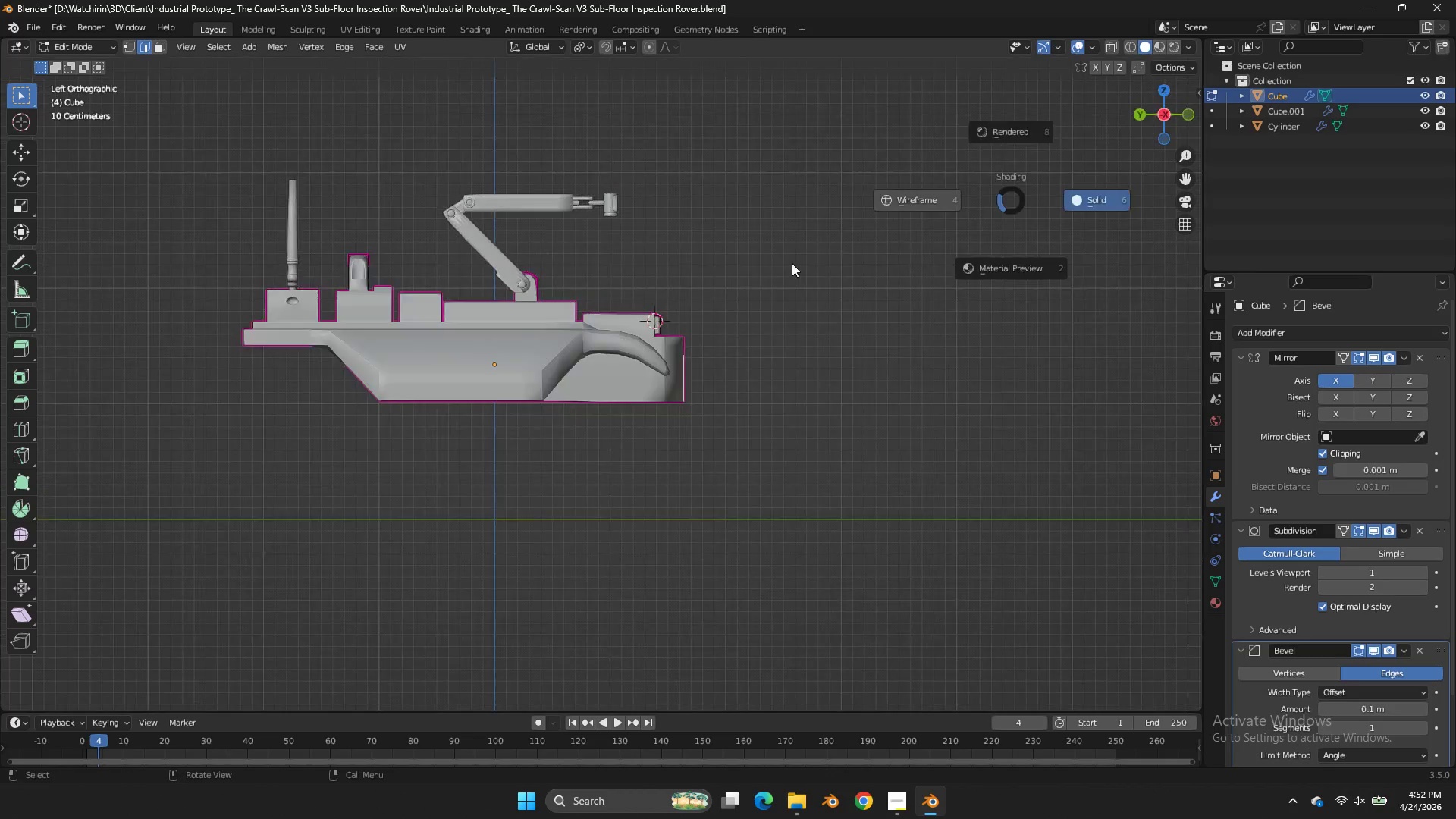 
key(Z)
 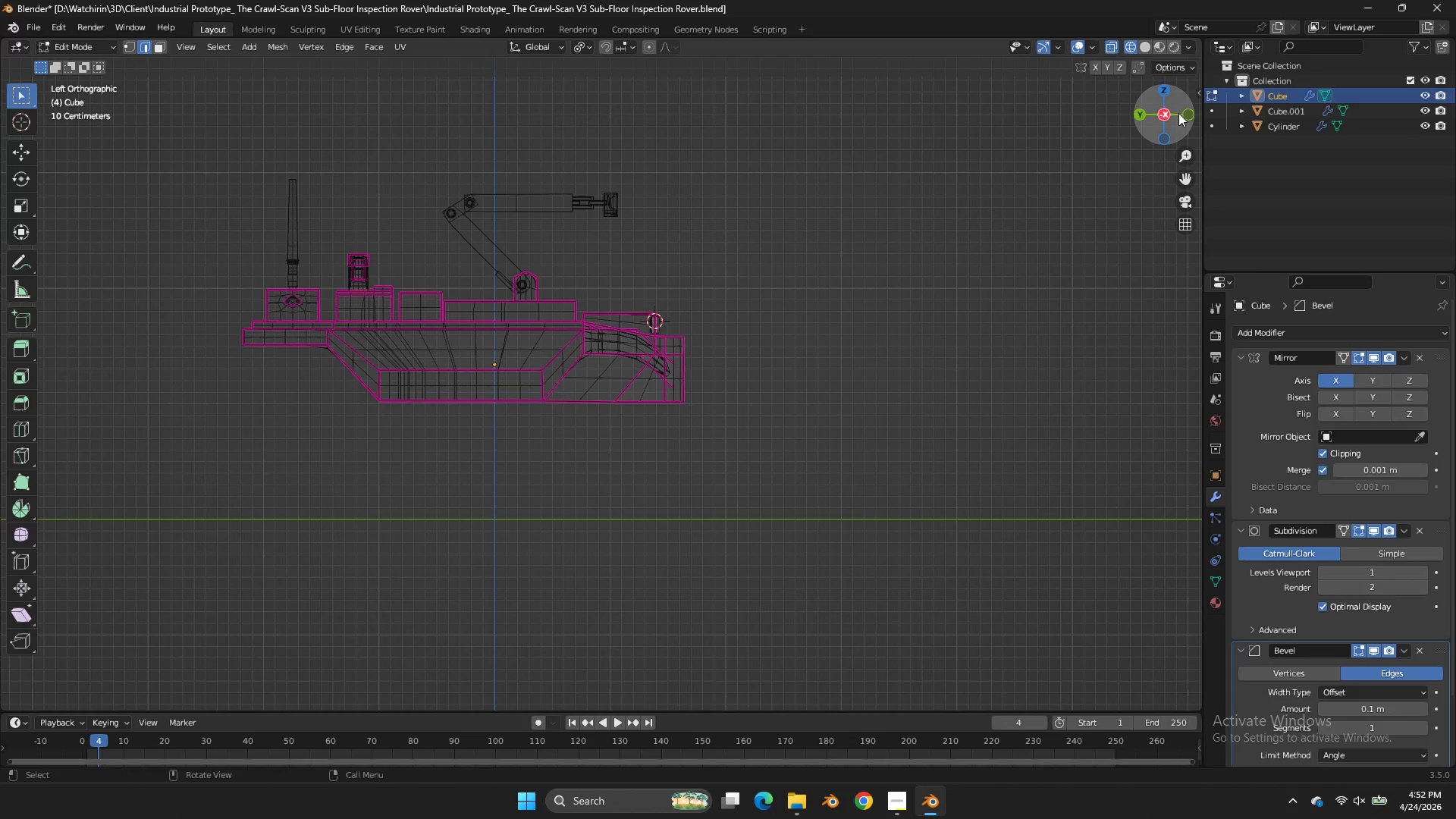 
left_click([1186, 115])
 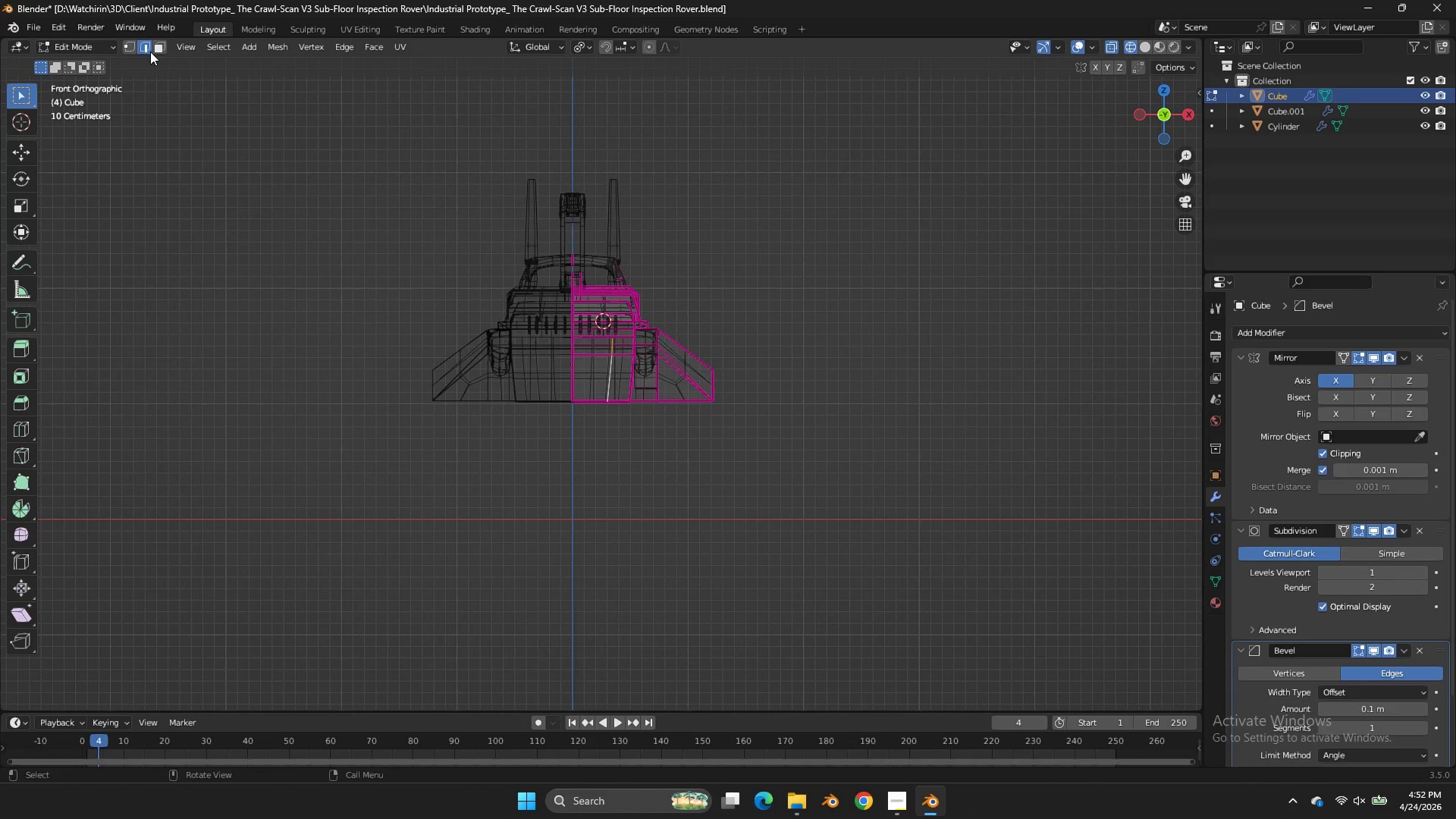 
left_click([143, 47])
 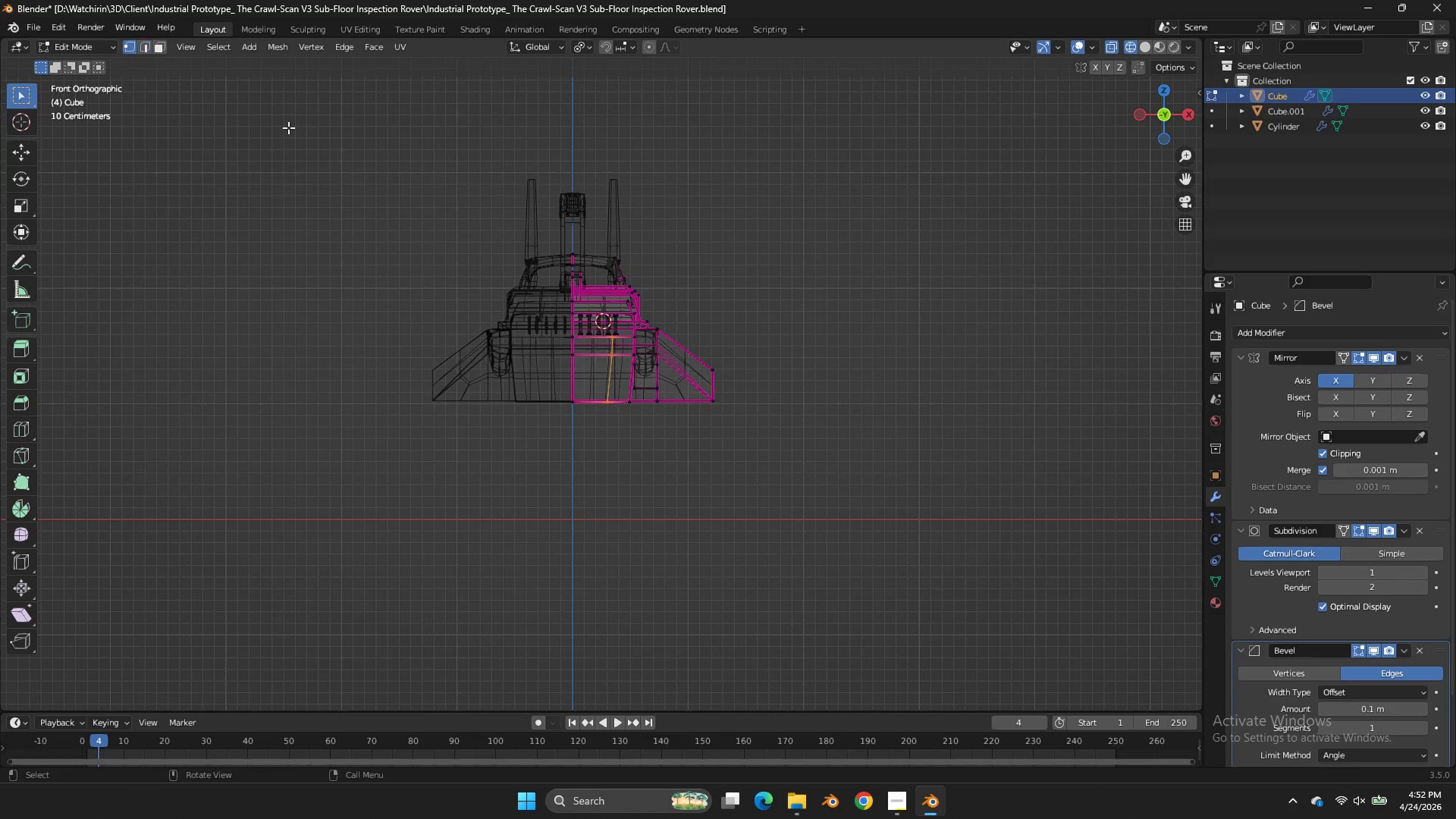 
left_click_drag(start_coordinate=[804, 326], to_coordinate=[681, 446])
 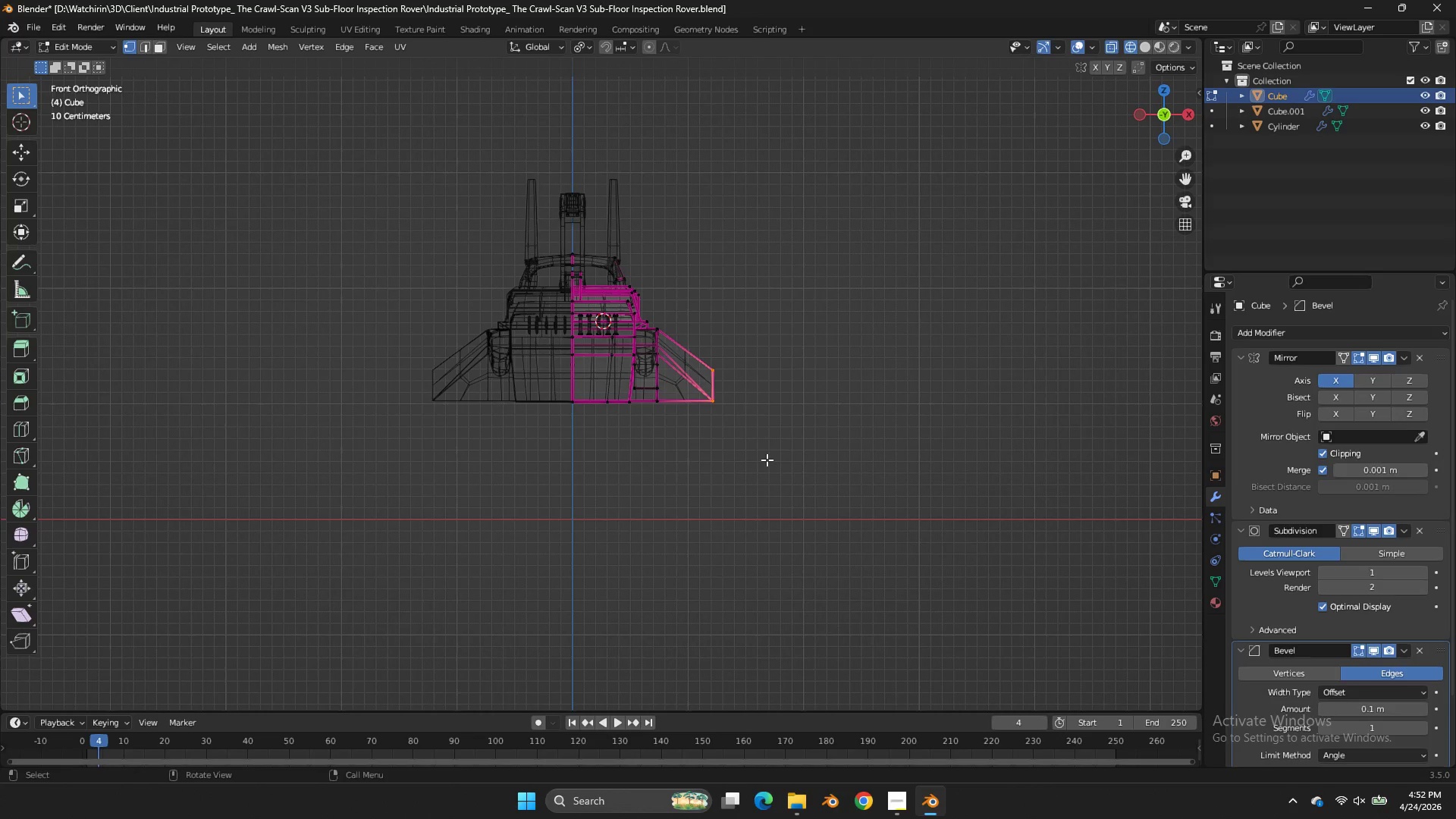 
key(G)
 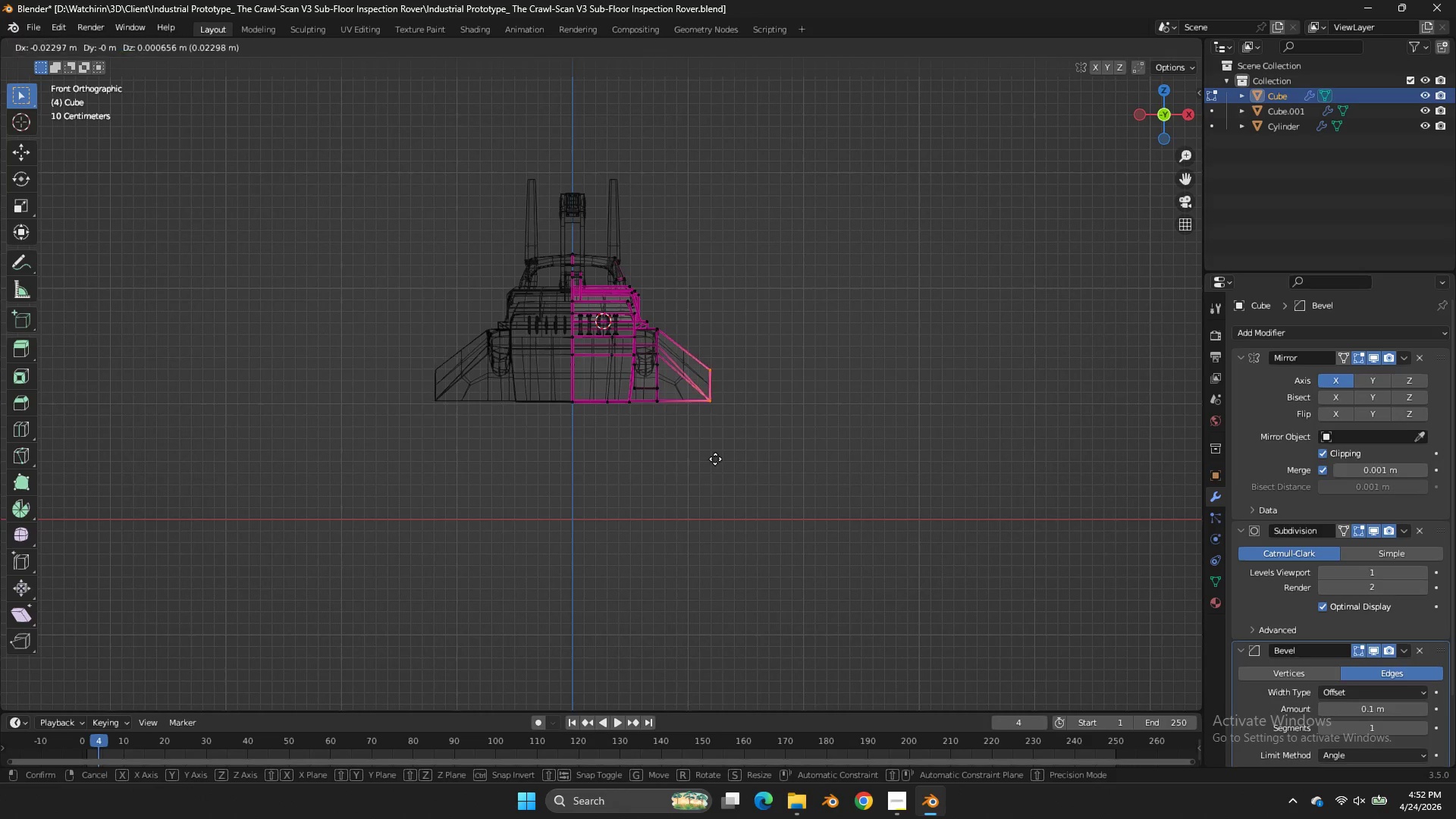 
hold_key(key=ShiftLeft, duration=1.53)
left_click([504, 463])
 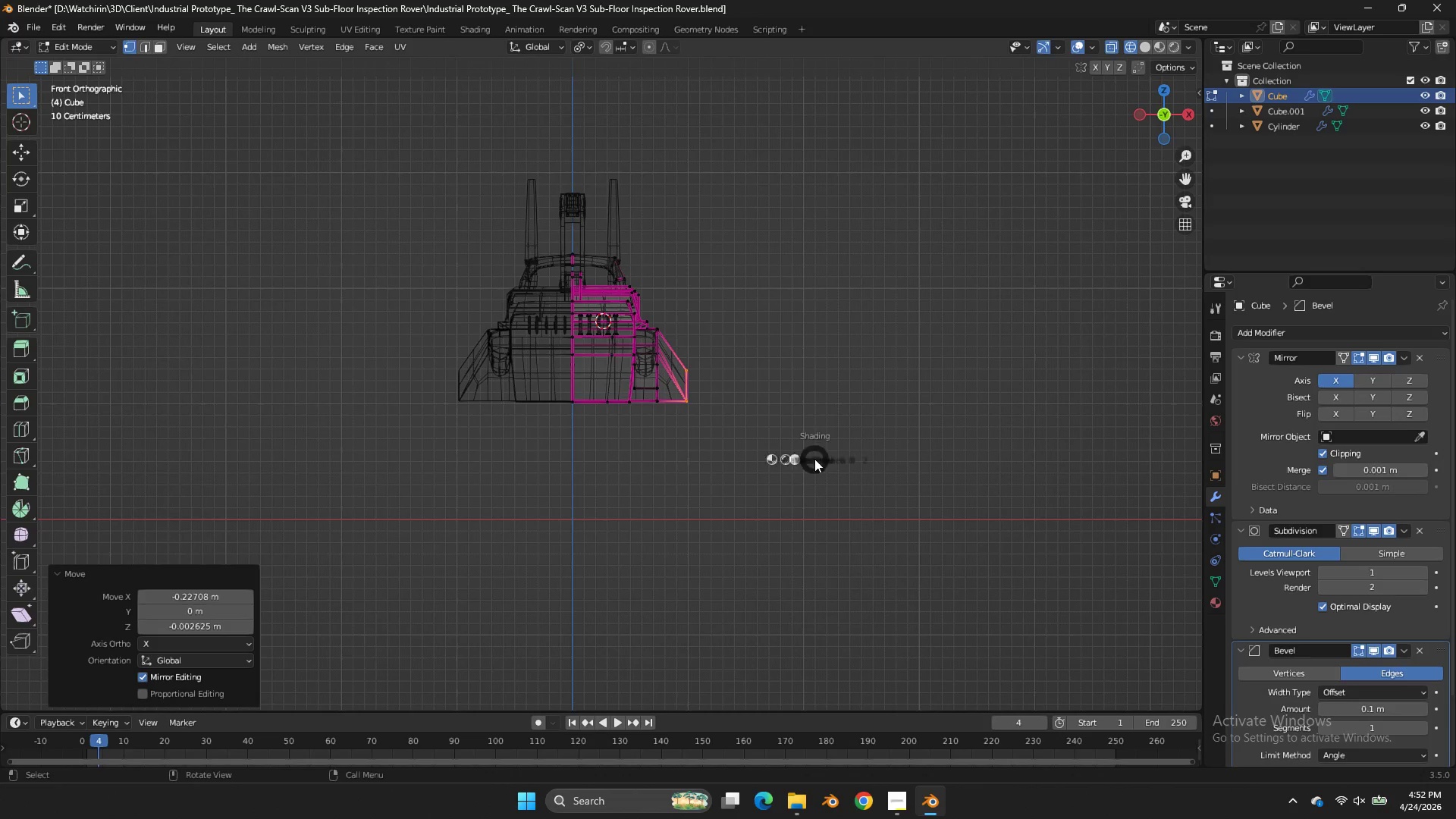 
key(Z)
 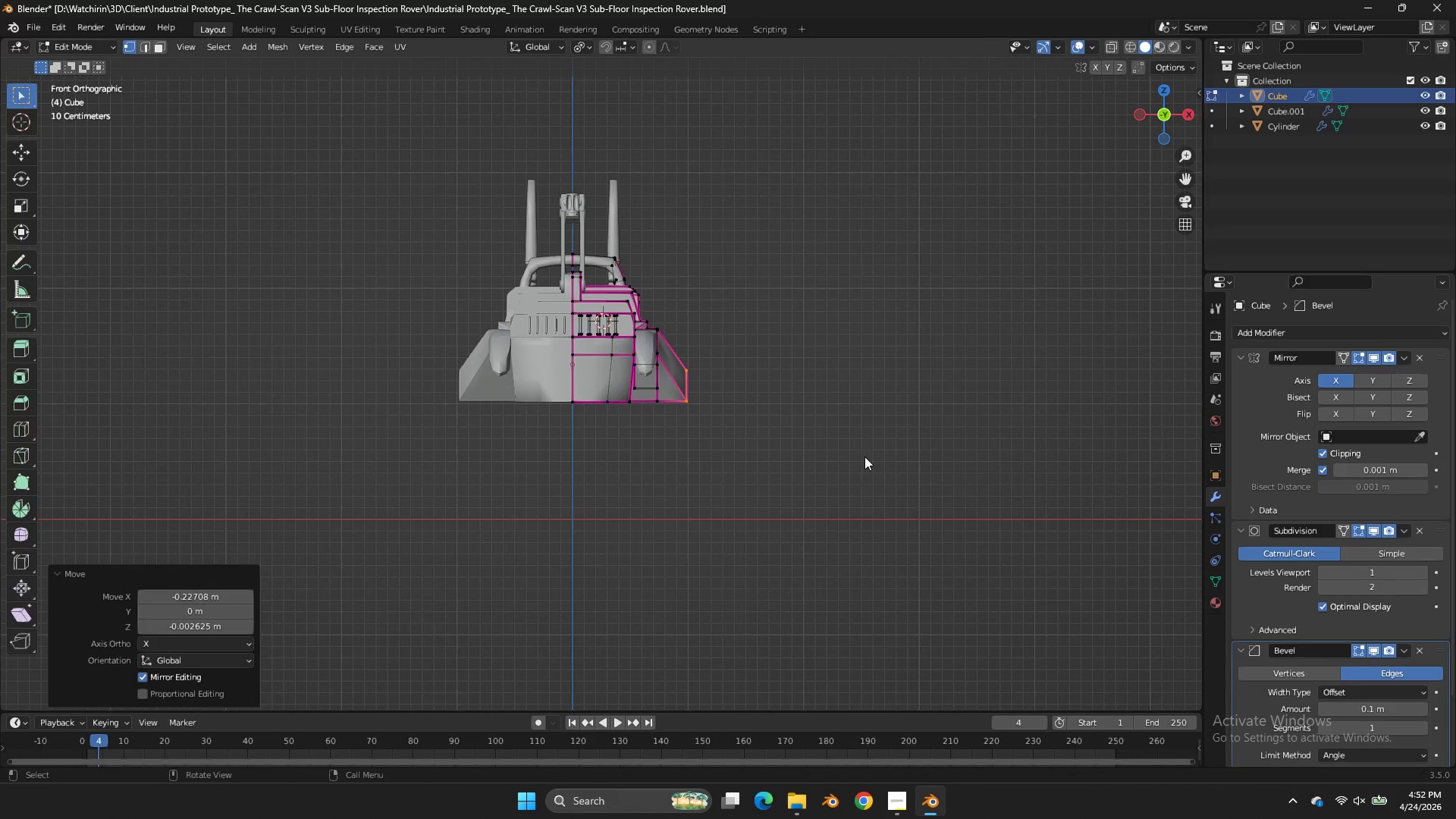 
key(Tab)
 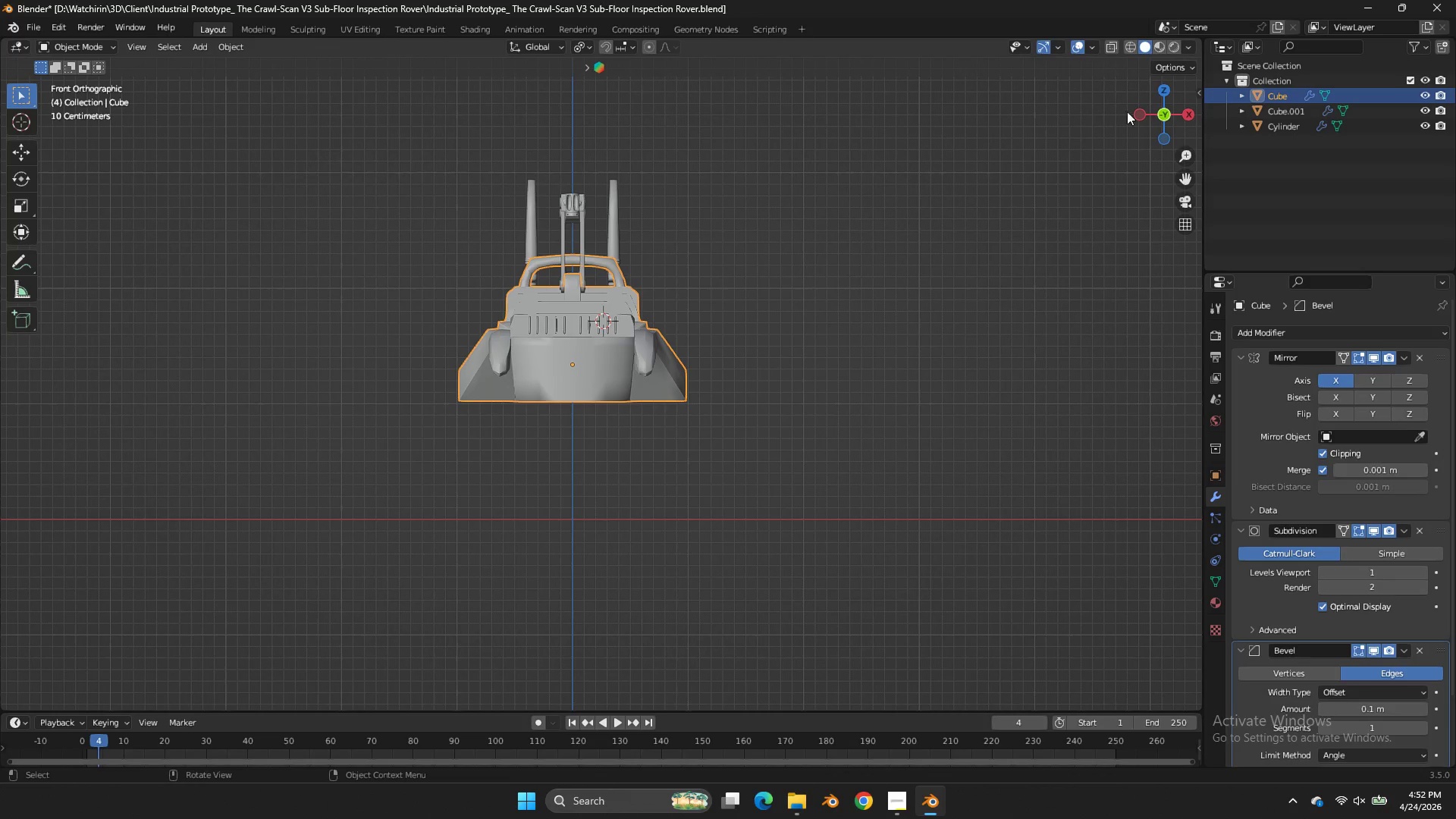 
key(Control+S)
 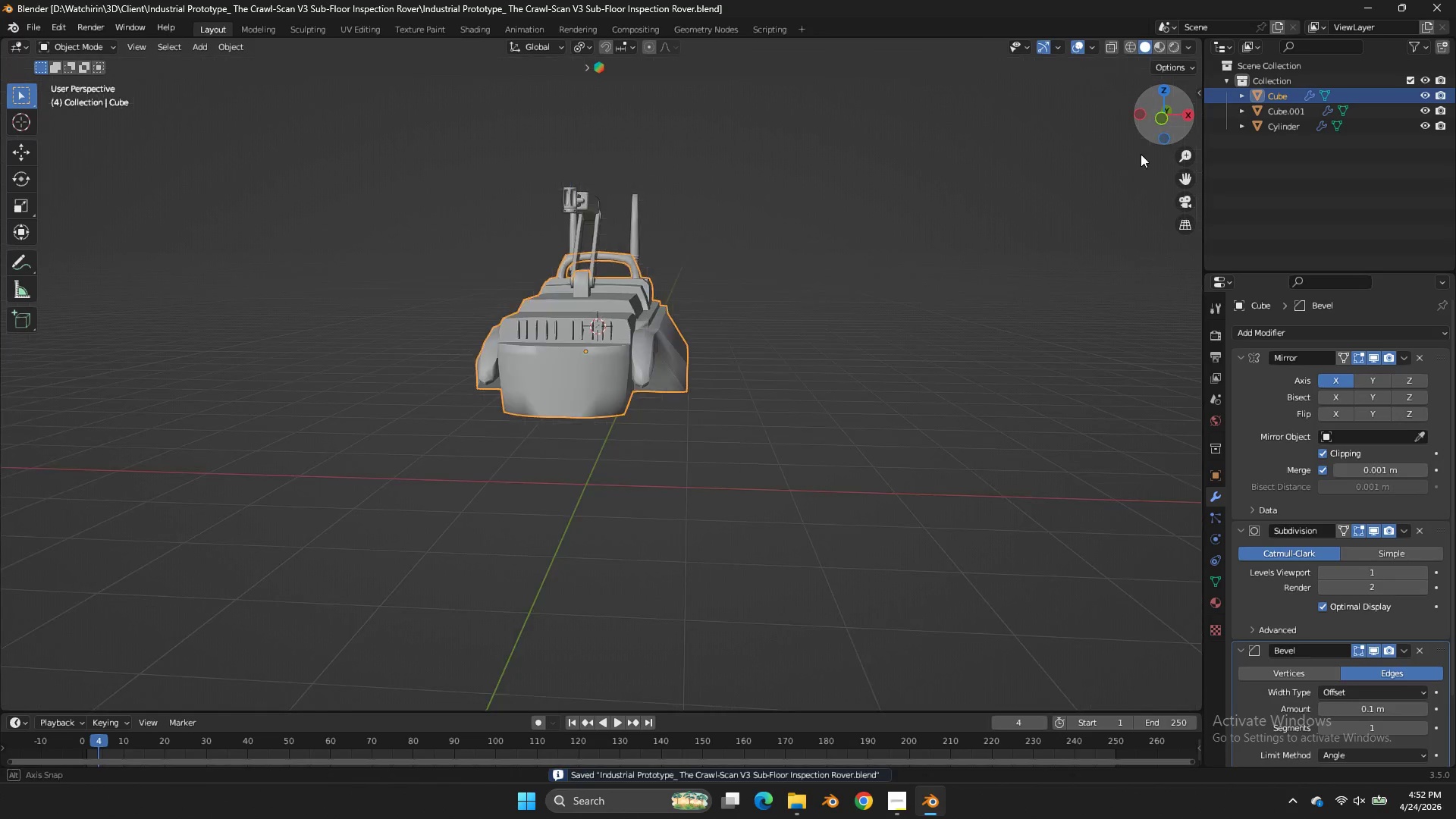 
left_click_drag(start_coordinate=[1161, 124], to_coordinate=[1119, 170])
 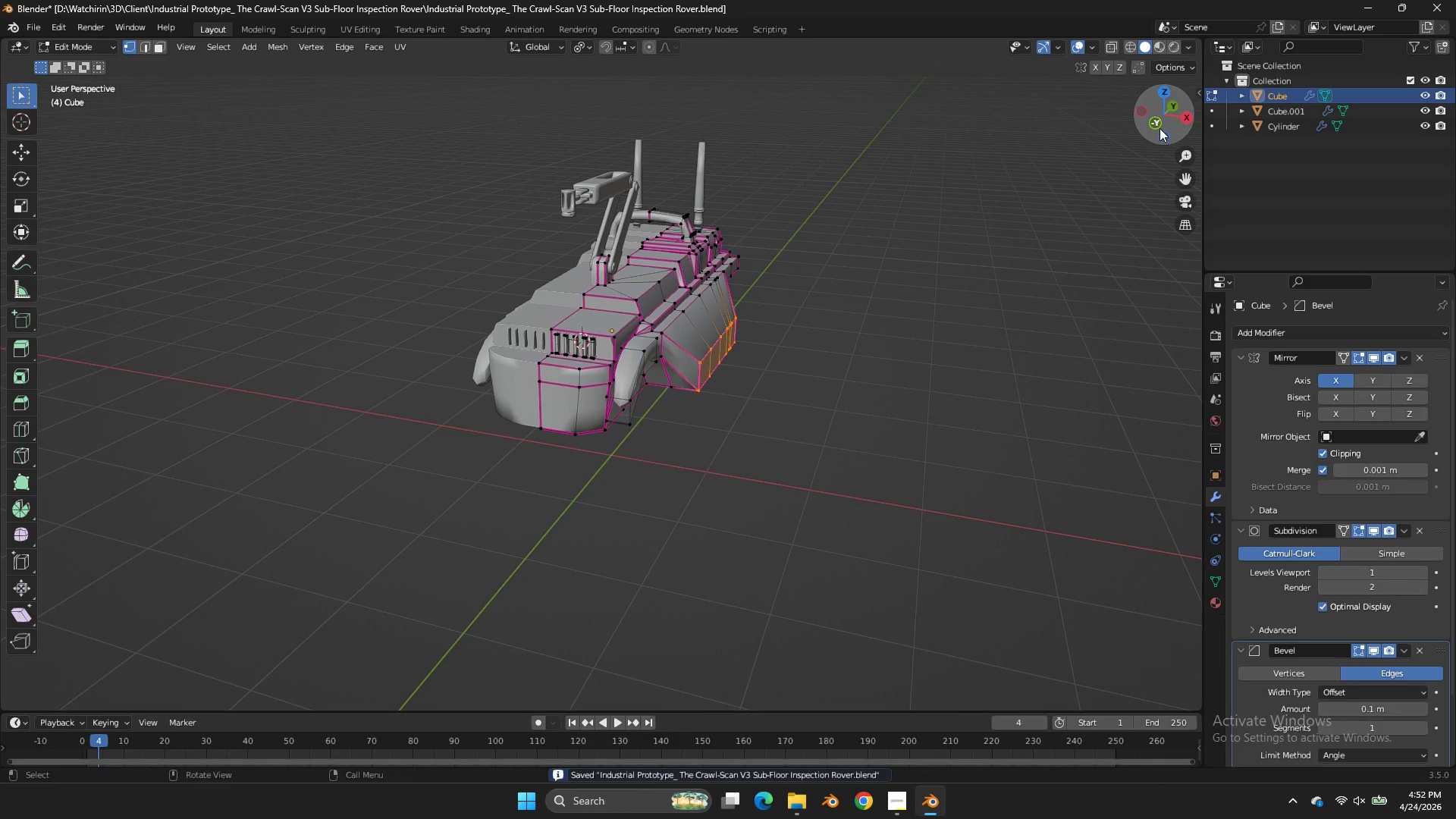 
key(Tab)
 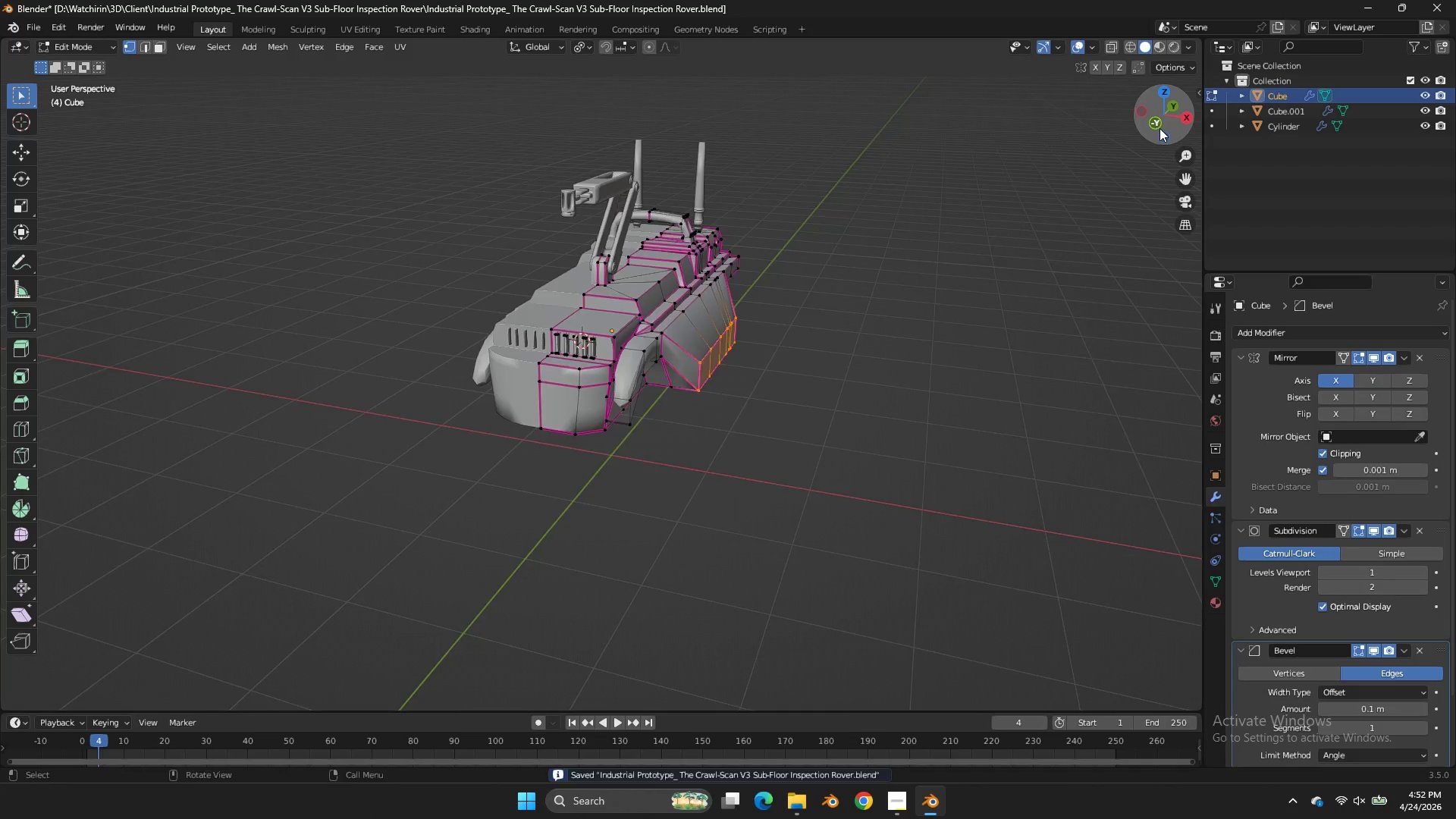 
scroll: coordinate [1159, 128], scroll_direction: up, amount: 4.0
 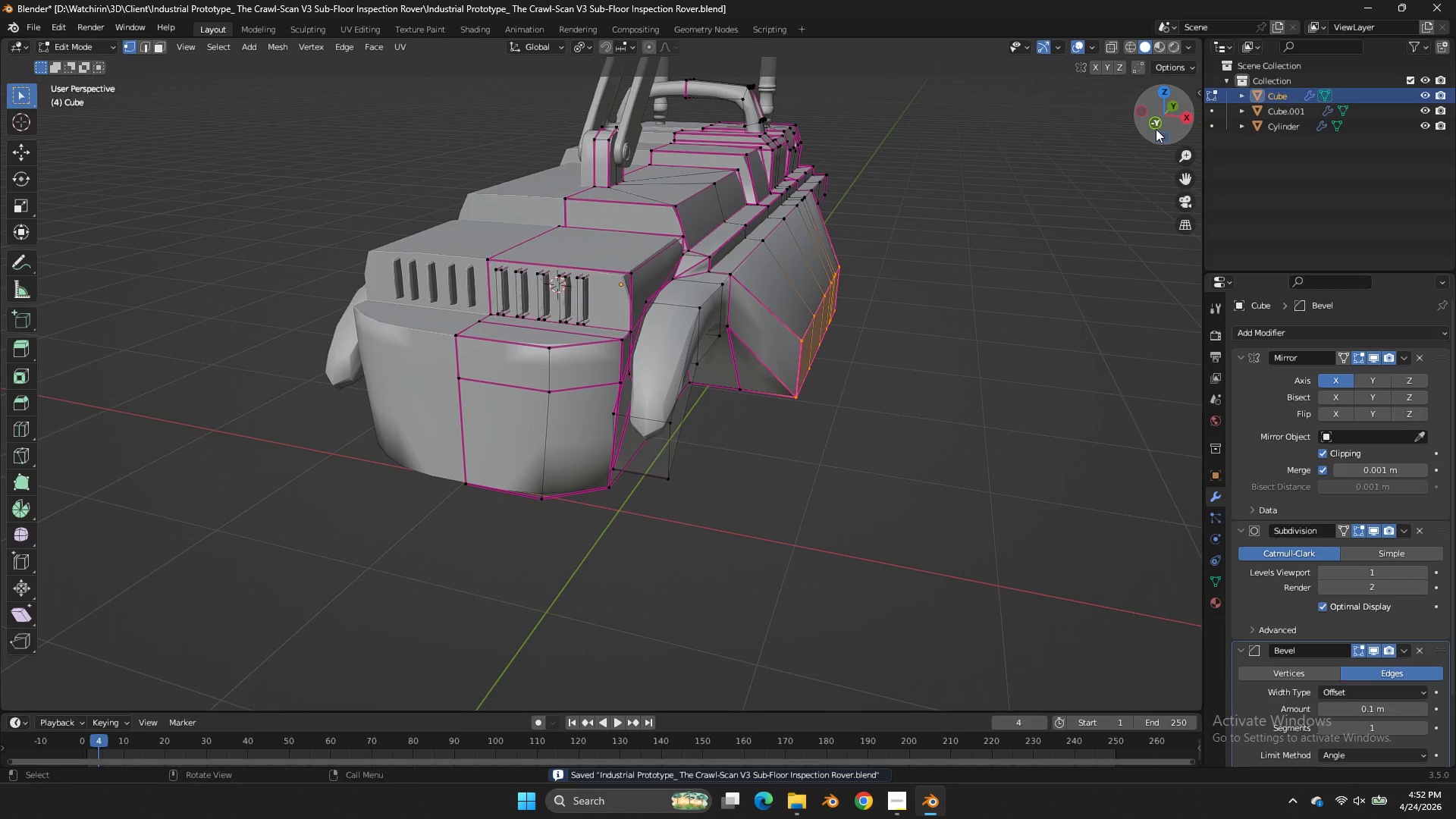 
left_click_drag(start_coordinate=[1156, 129], to_coordinate=[1169, 82])
 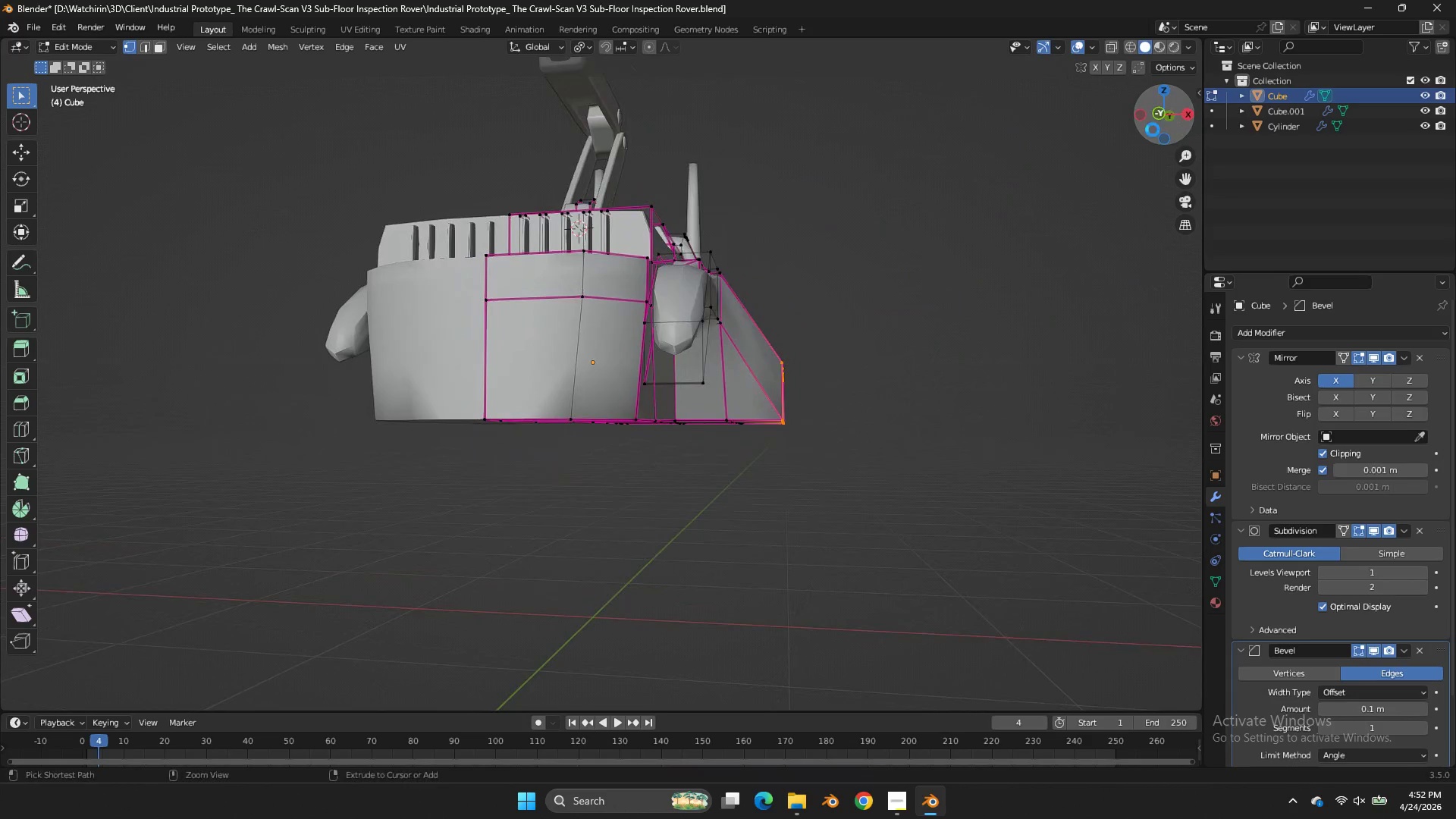 
key(Control+S)
 